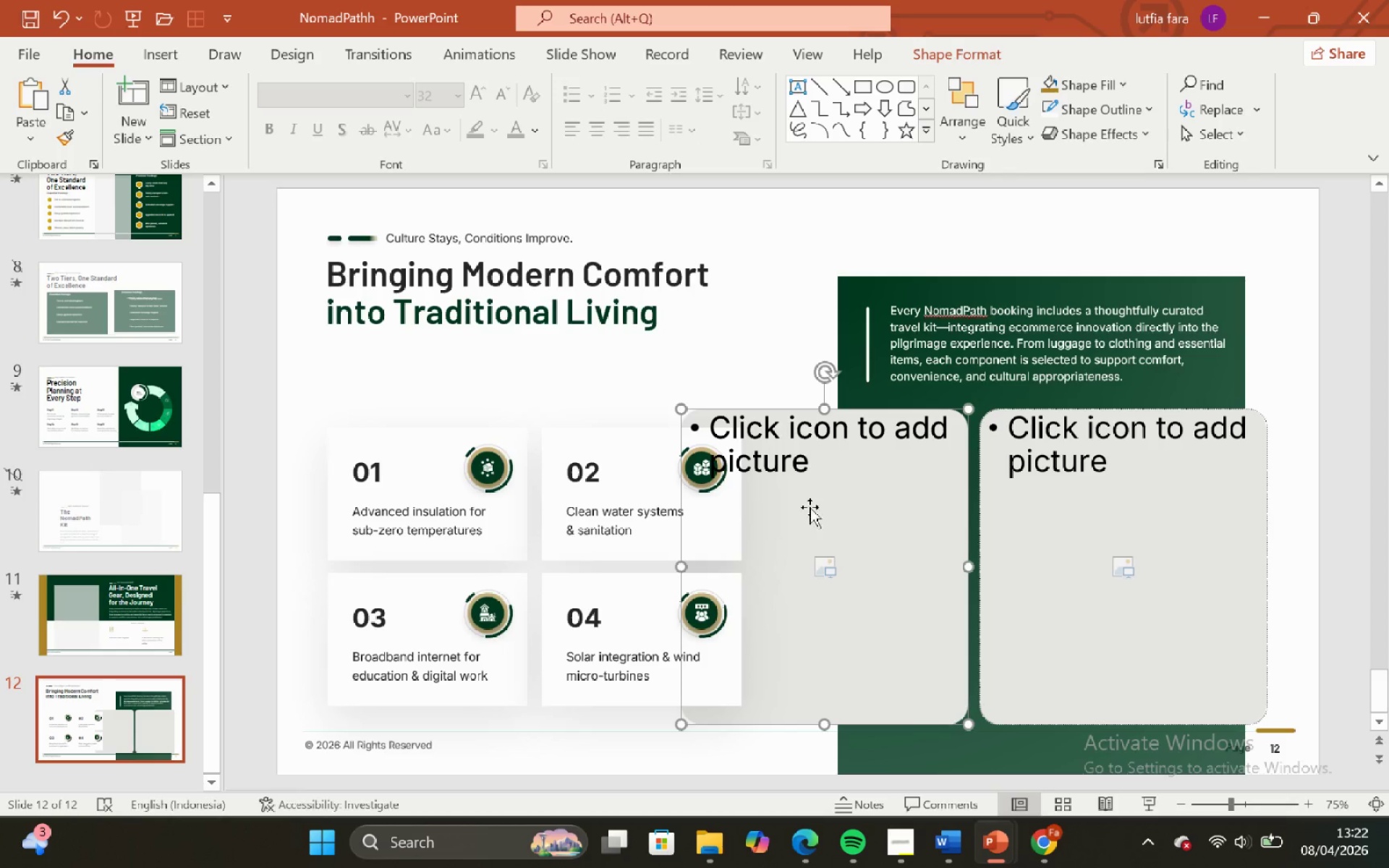 
hold_key(key=ShiftLeft, duration=1.17)
hold_key(key=ControlLeft, duration=1.11)
scroll: coordinate [736, 396], scroll_direction: up, amount: 3.0
 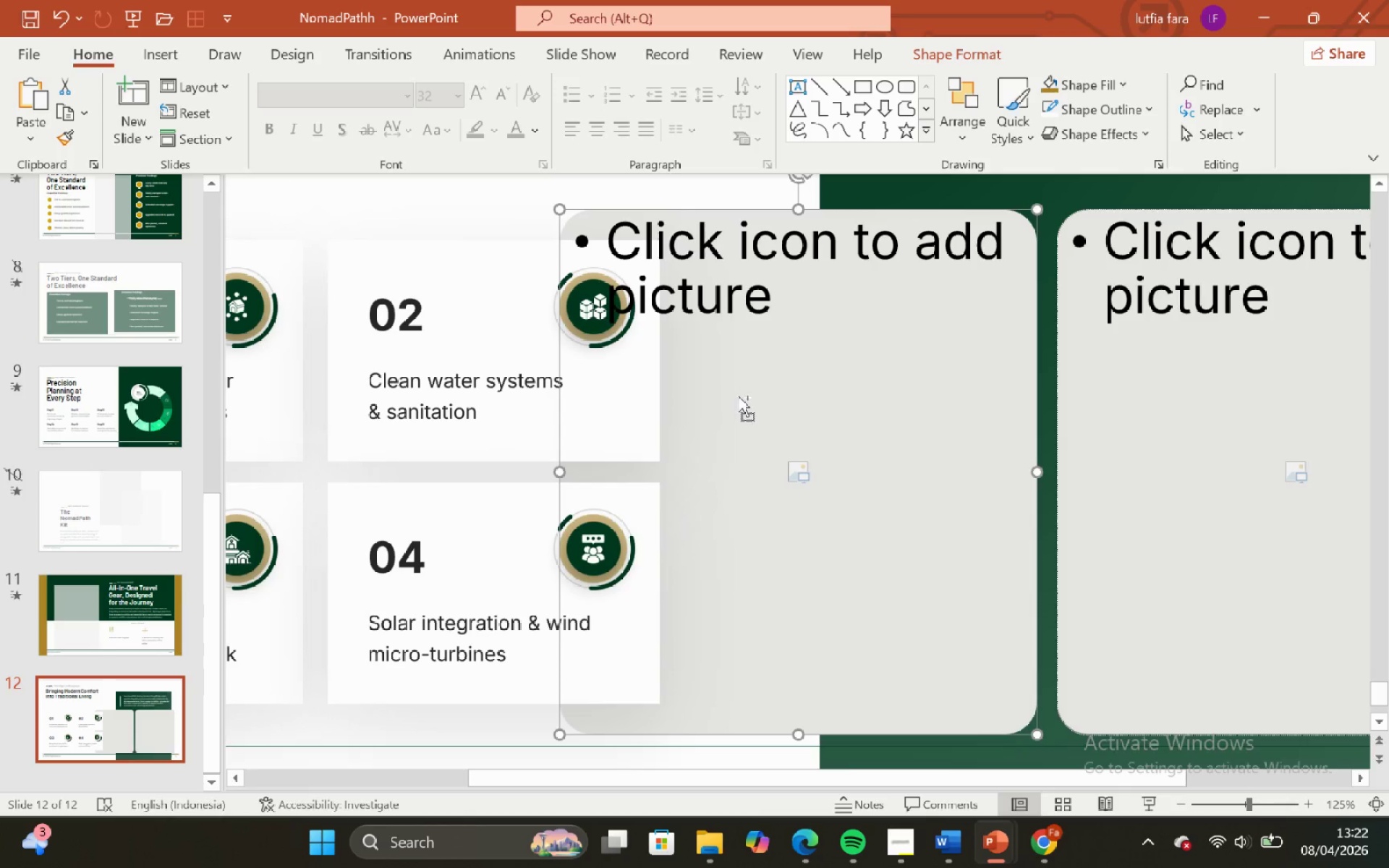 
key(Shift+ShiftLeft)
 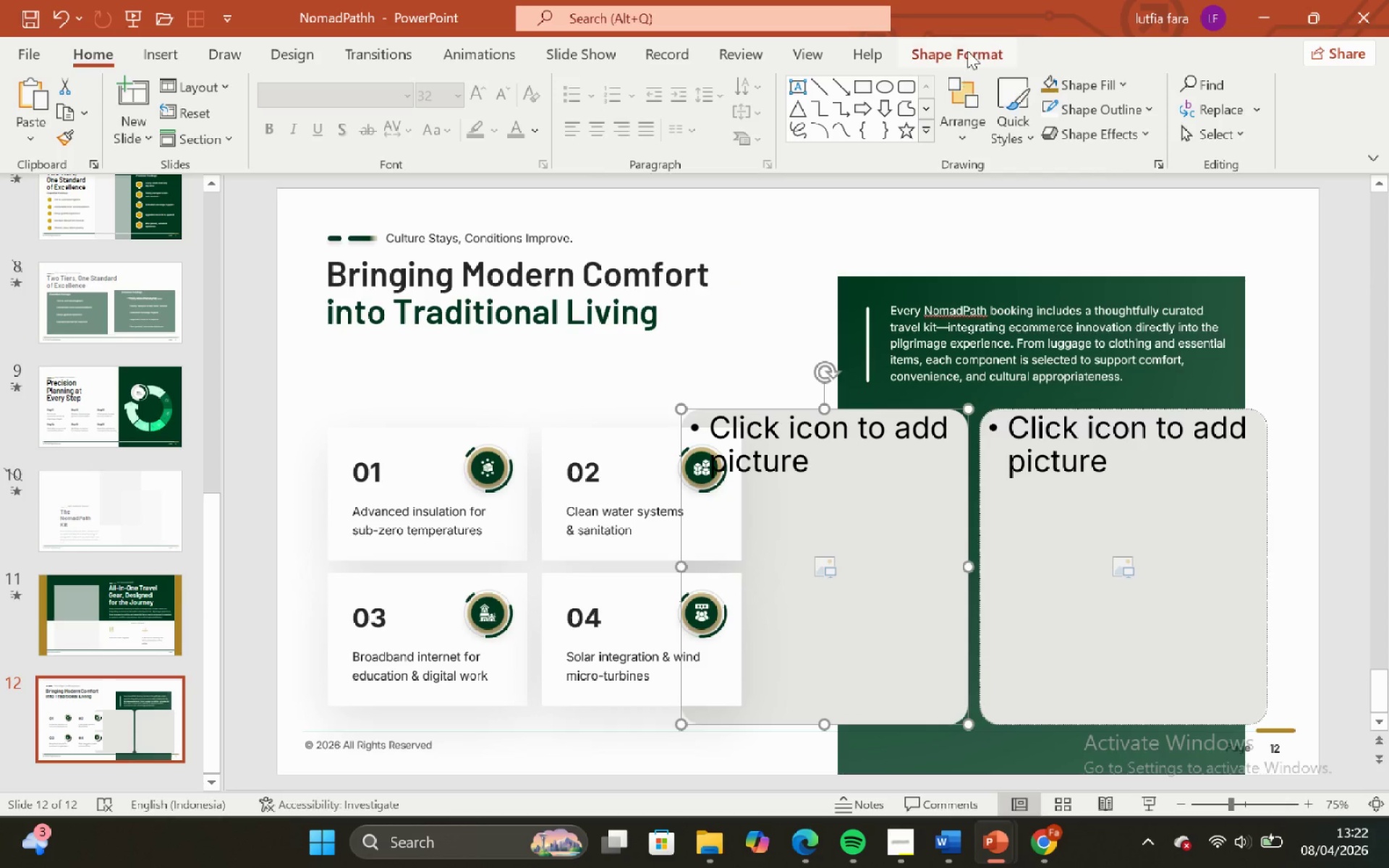 
scroll: coordinate [738, 396], scroll_direction: down, amount: 2.0
 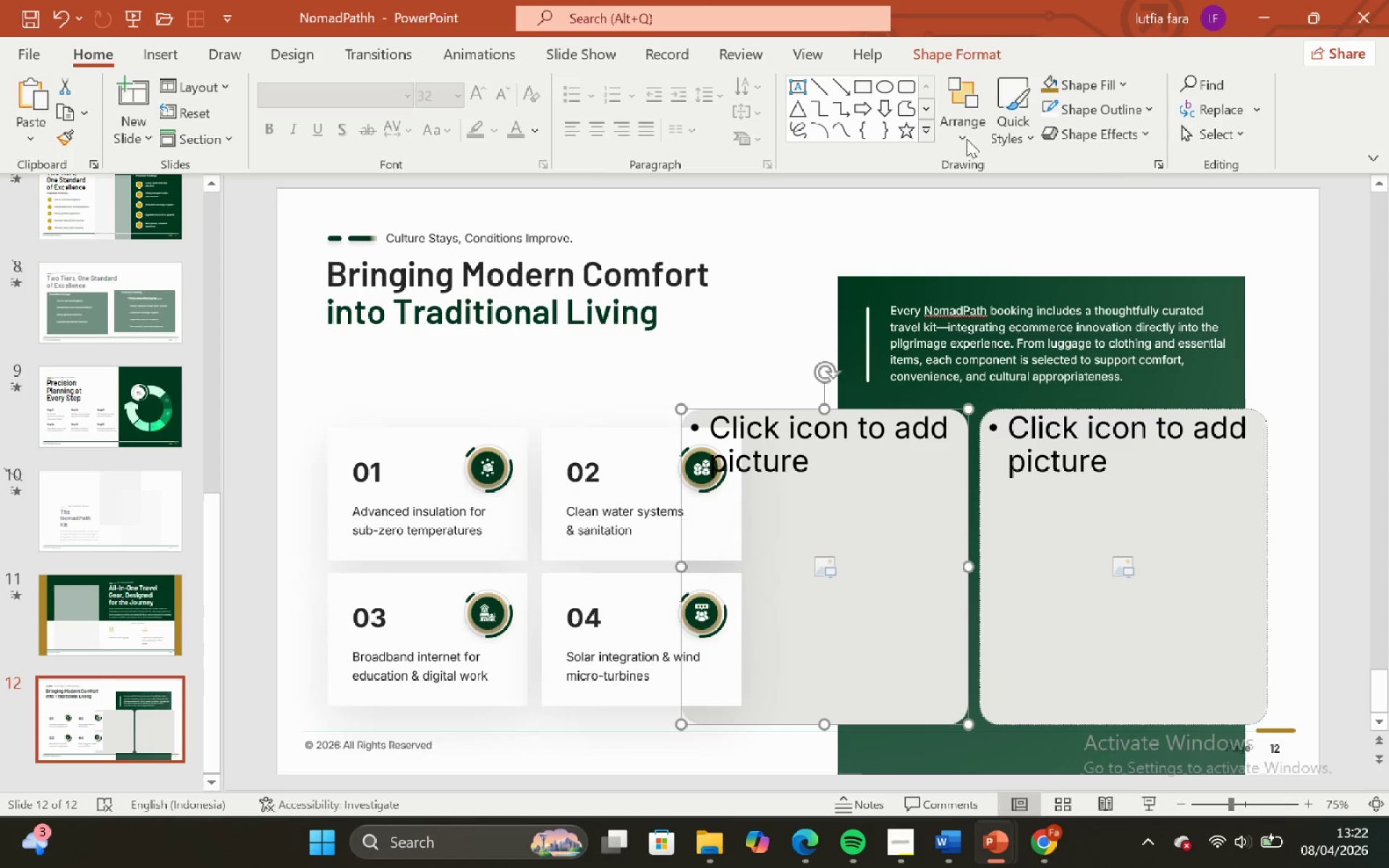 
left_click([967, 50])
 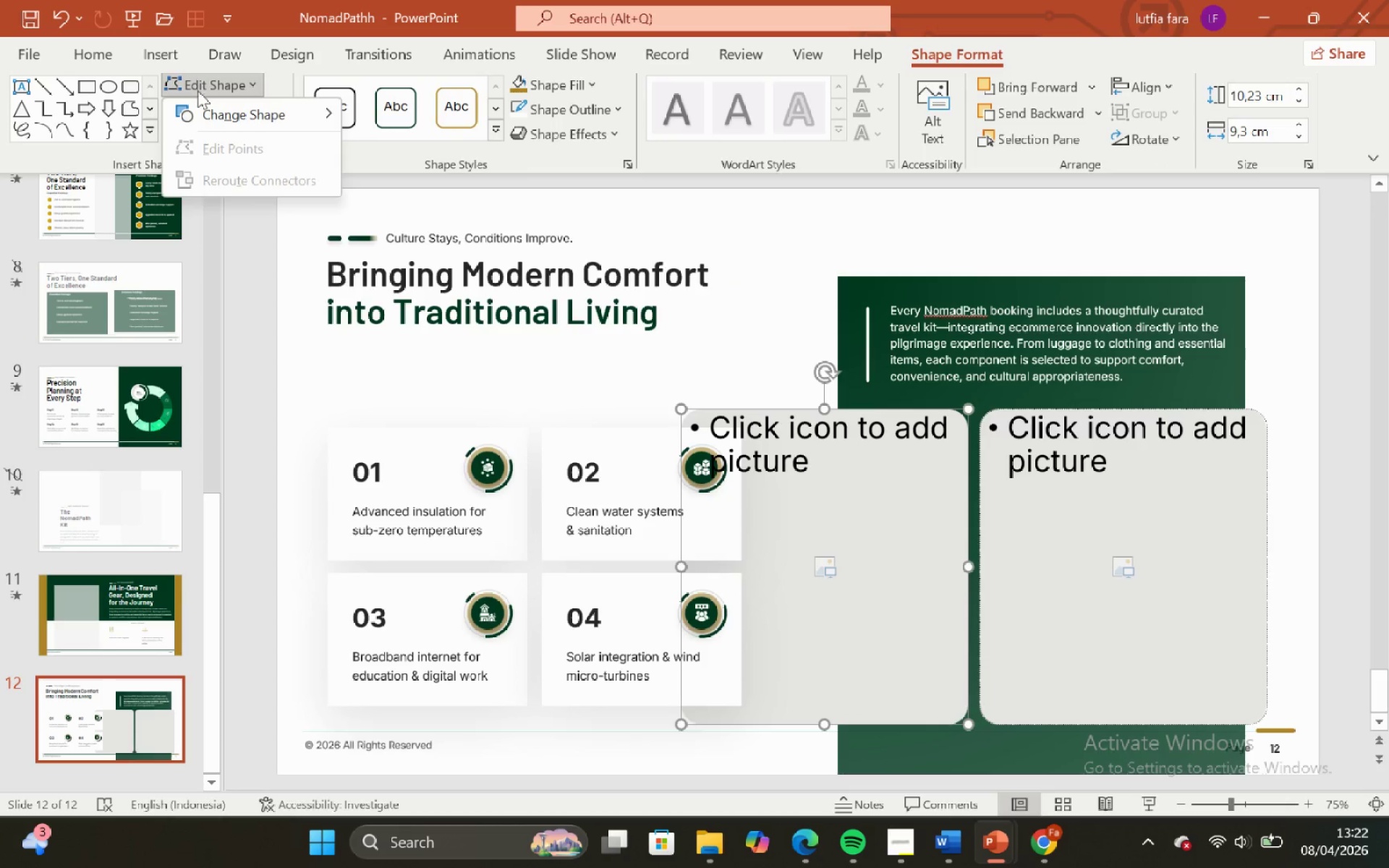 
left_click([216, 110])
 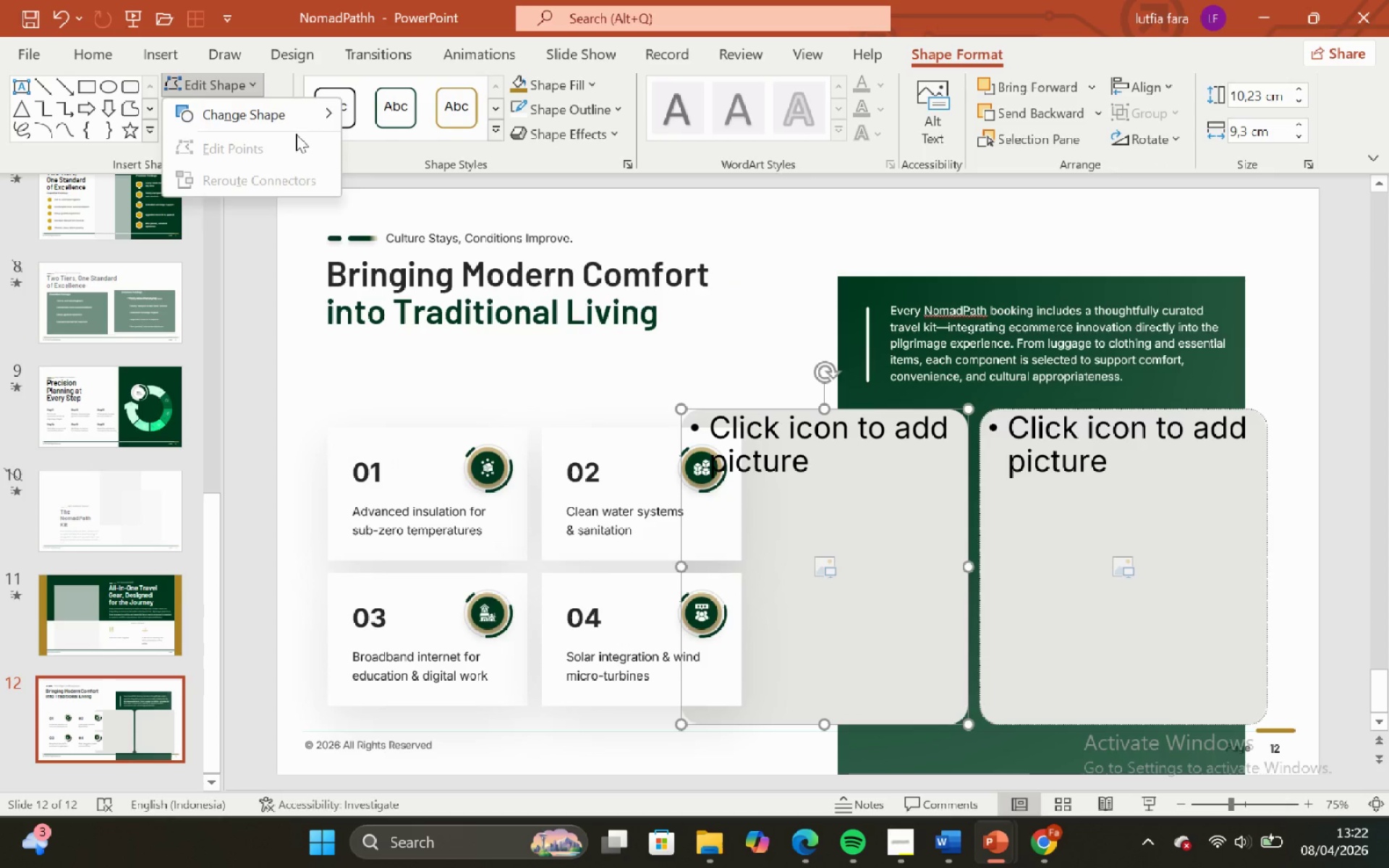 
left_click([286, 109])
 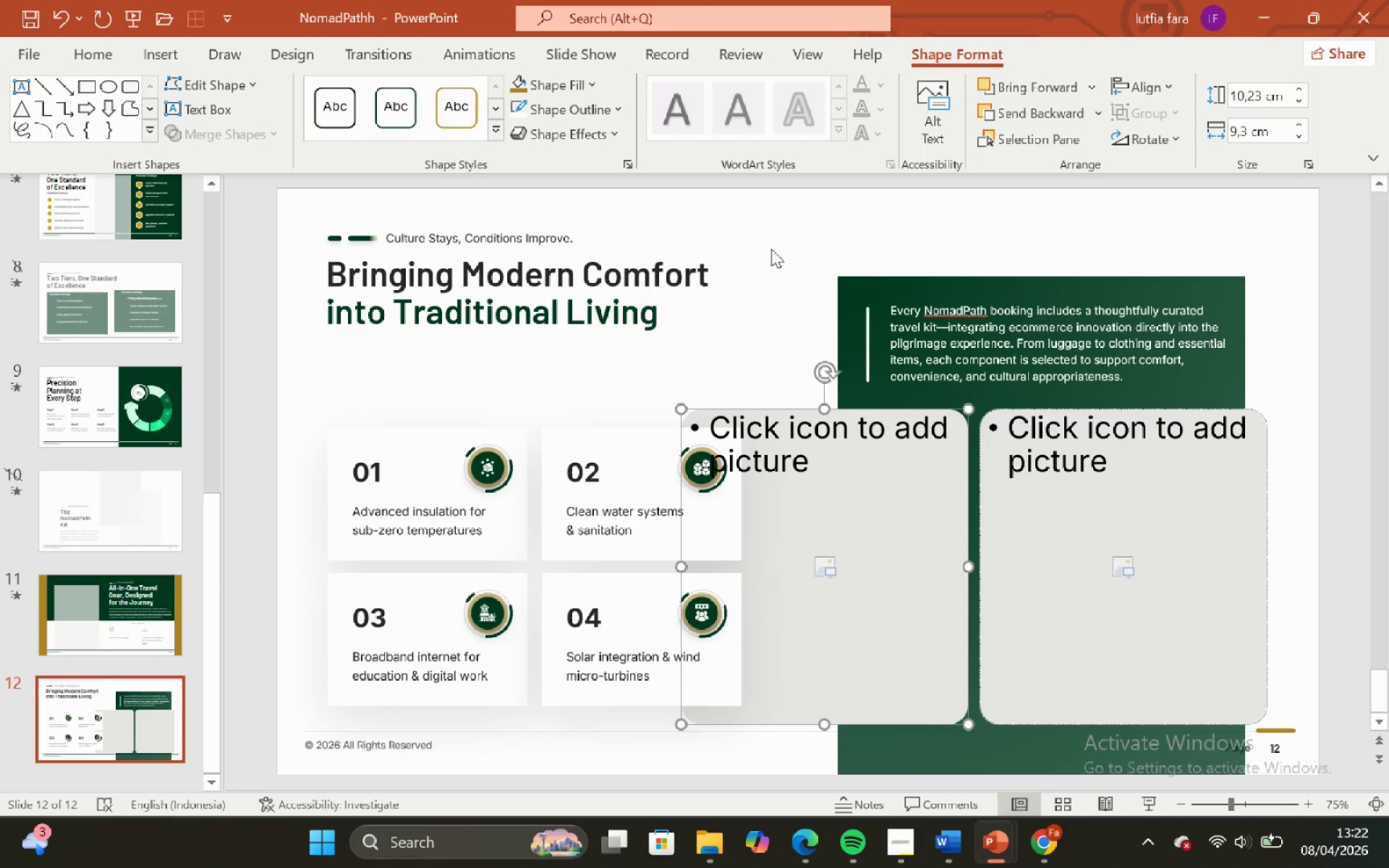 
left_click([777, 224])
 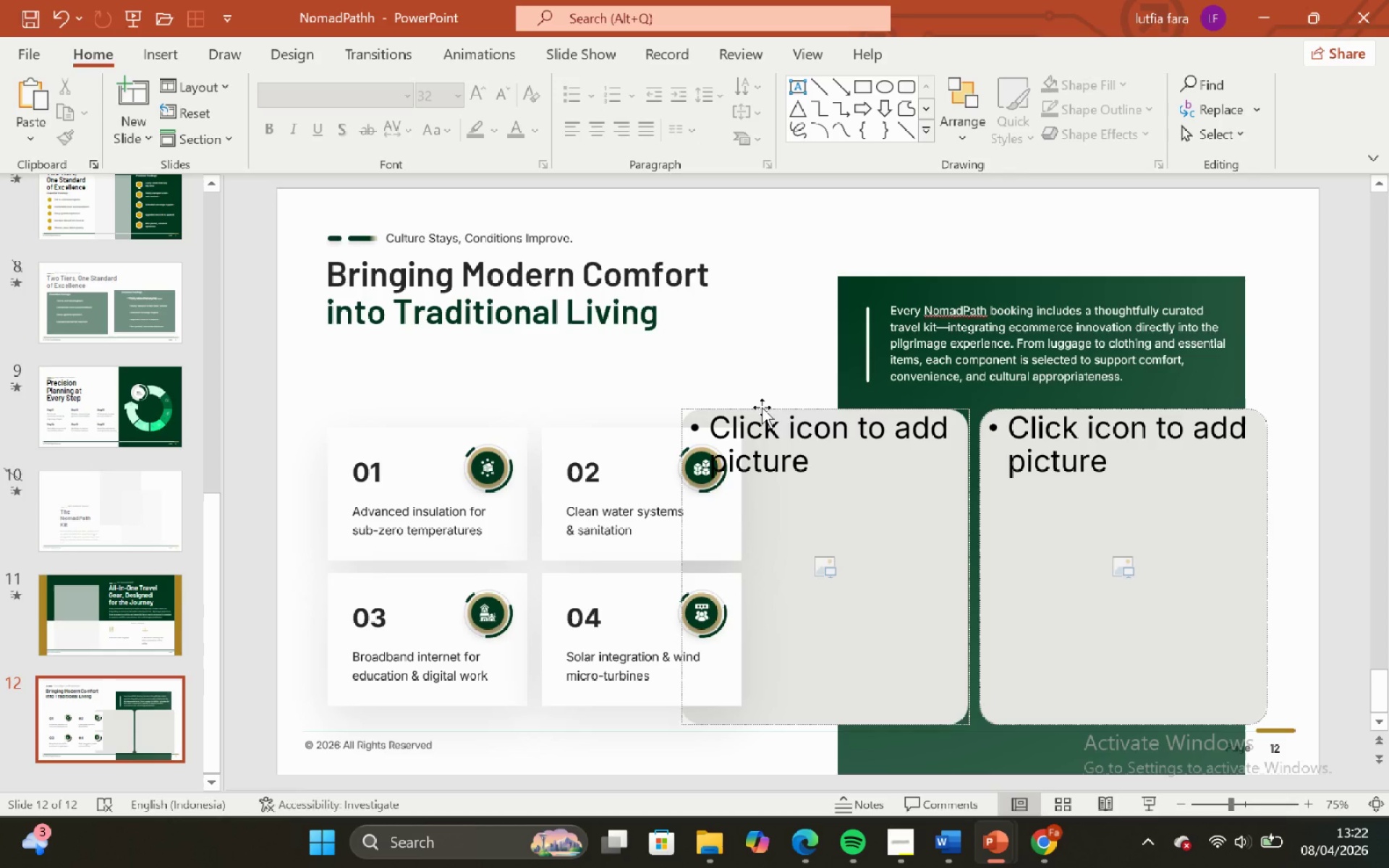 
left_click([759, 405])
 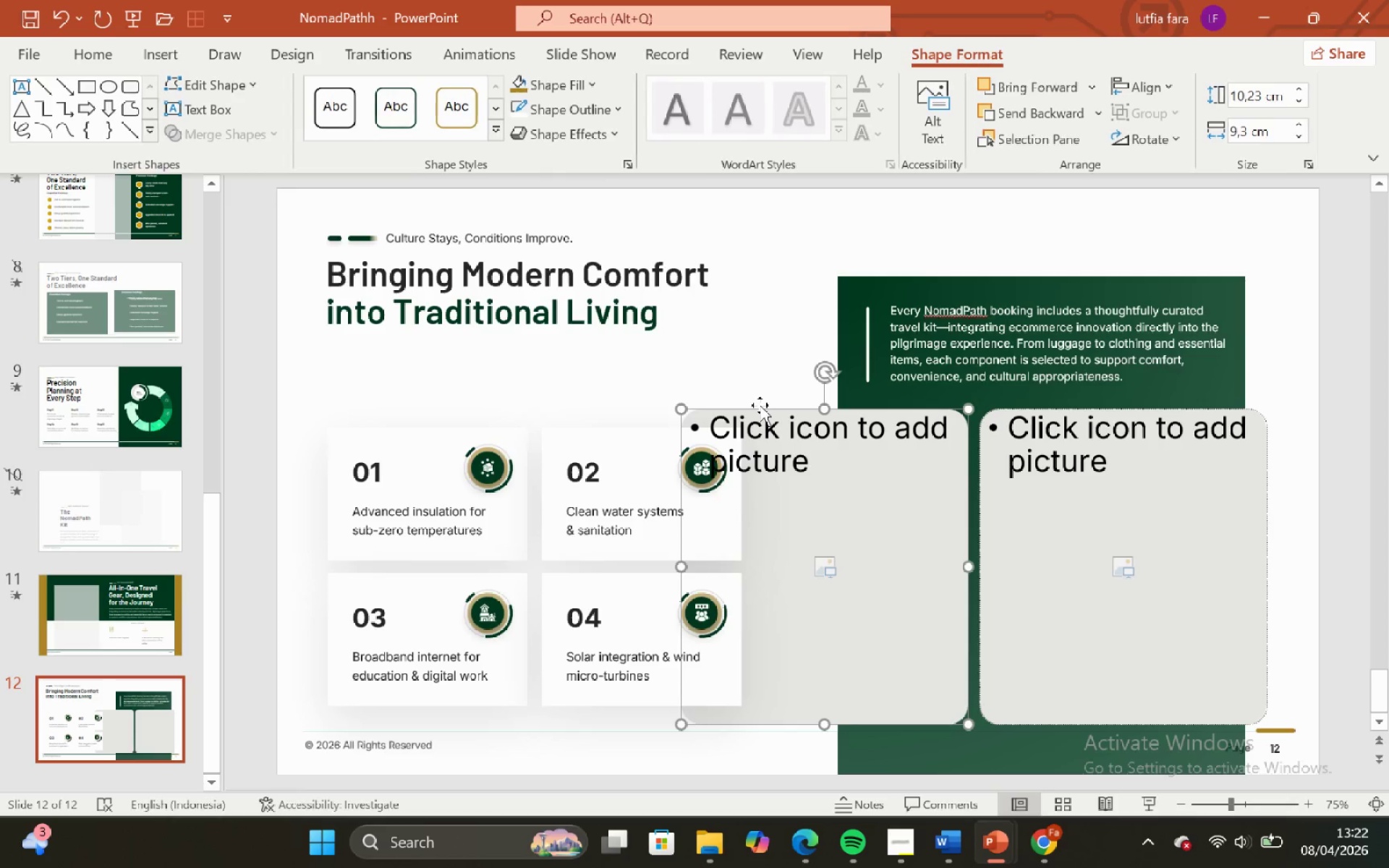 
hold_key(key=ShiftLeft, duration=0.59)
left_click_drag(start_coordinate=[760, 405], to_coordinate=[812, 392])
 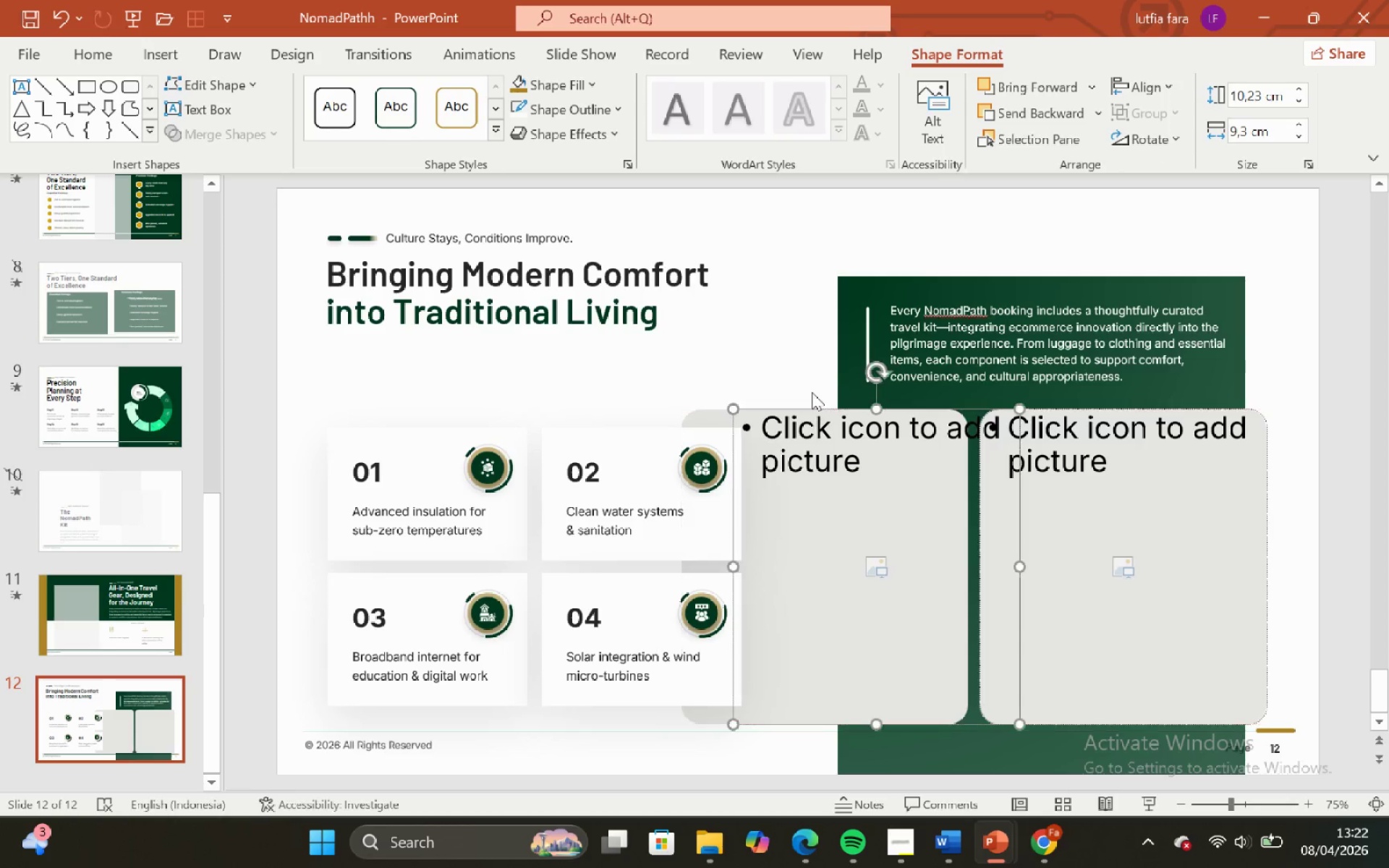 
key(Control+ControlLeft)
 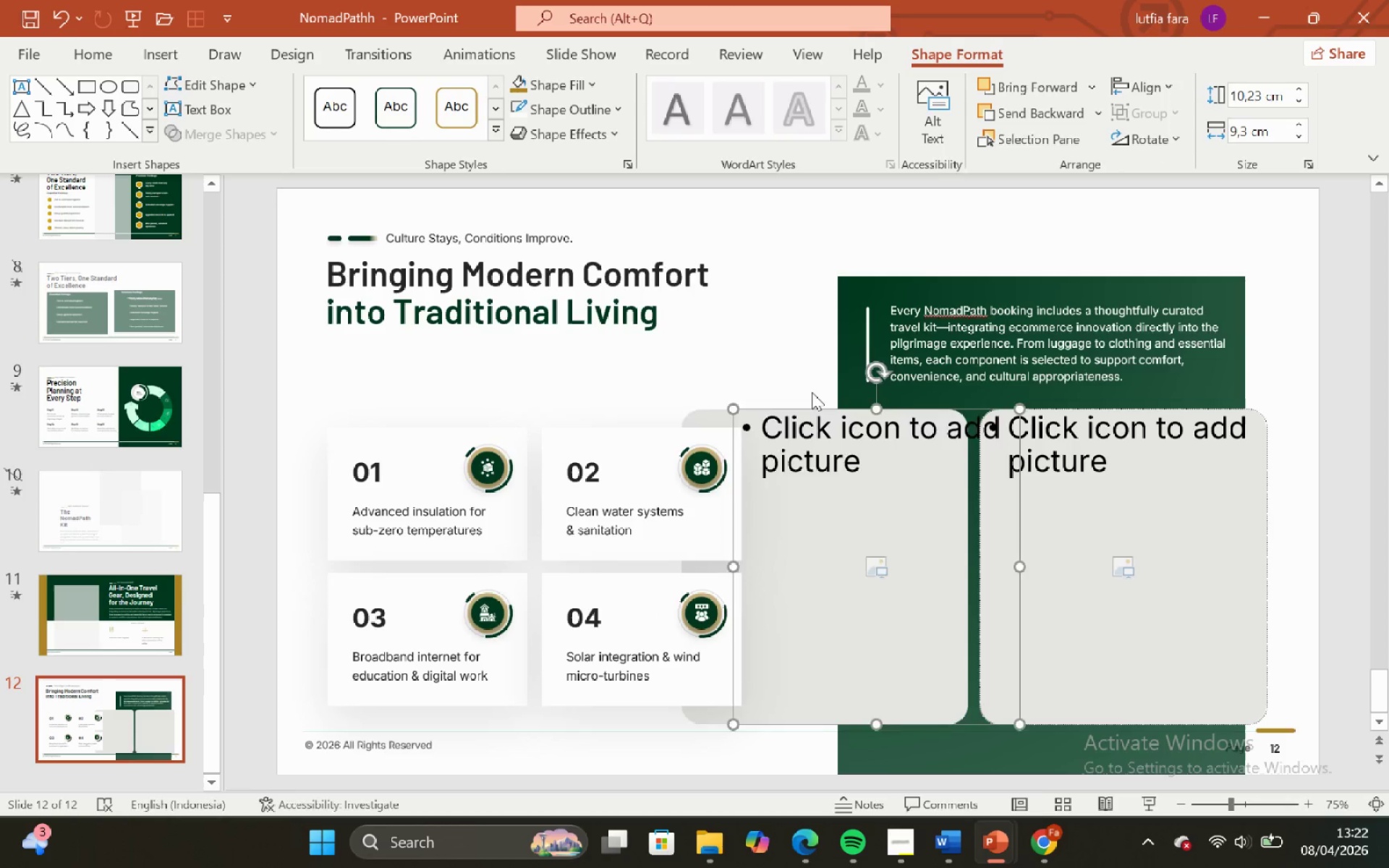 
key(Control+Z)
 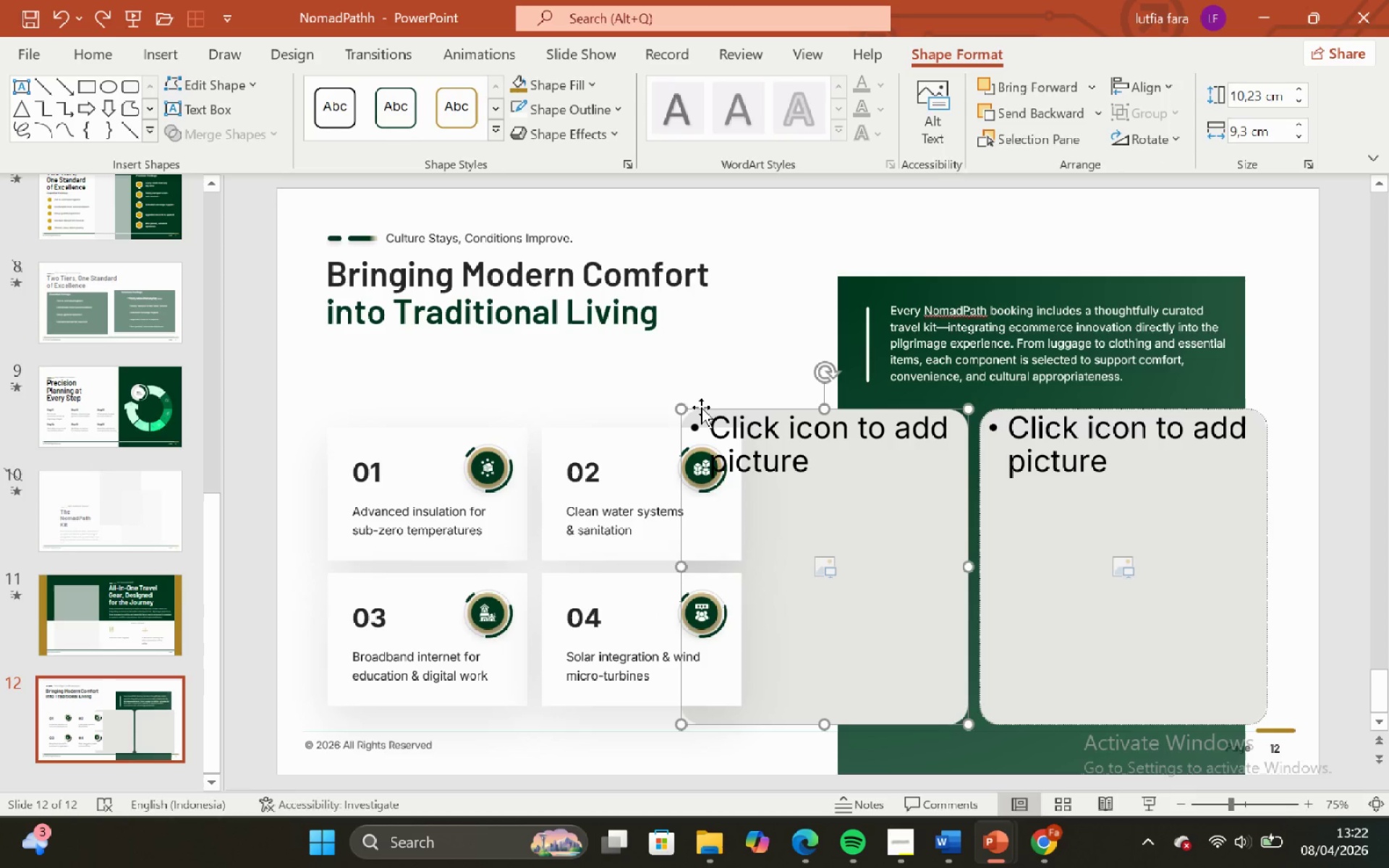 
left_click([691, 390])
 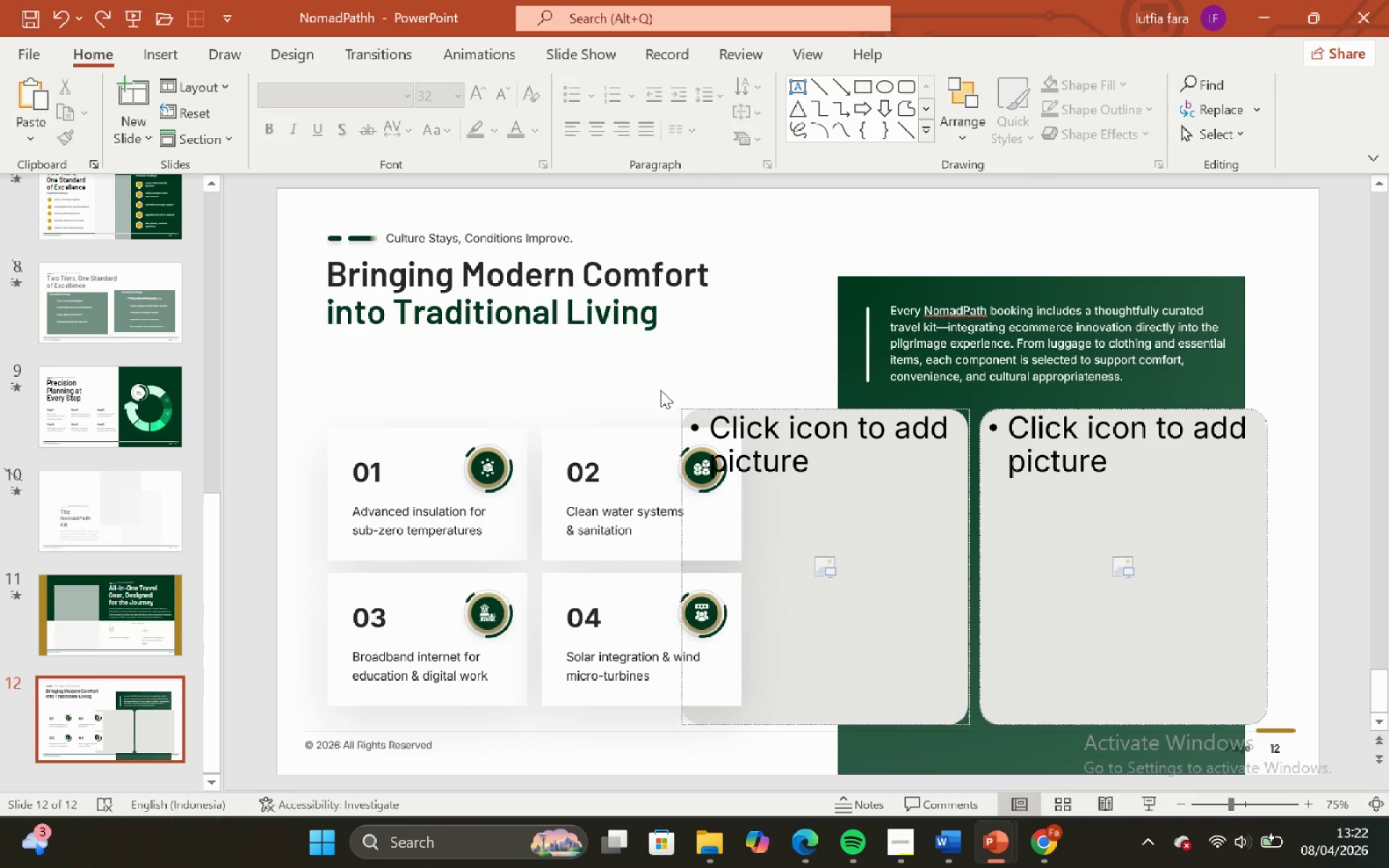 
left_click_drag(start_coordinate=[658, 390], to_coordinate=[1001, 754])
 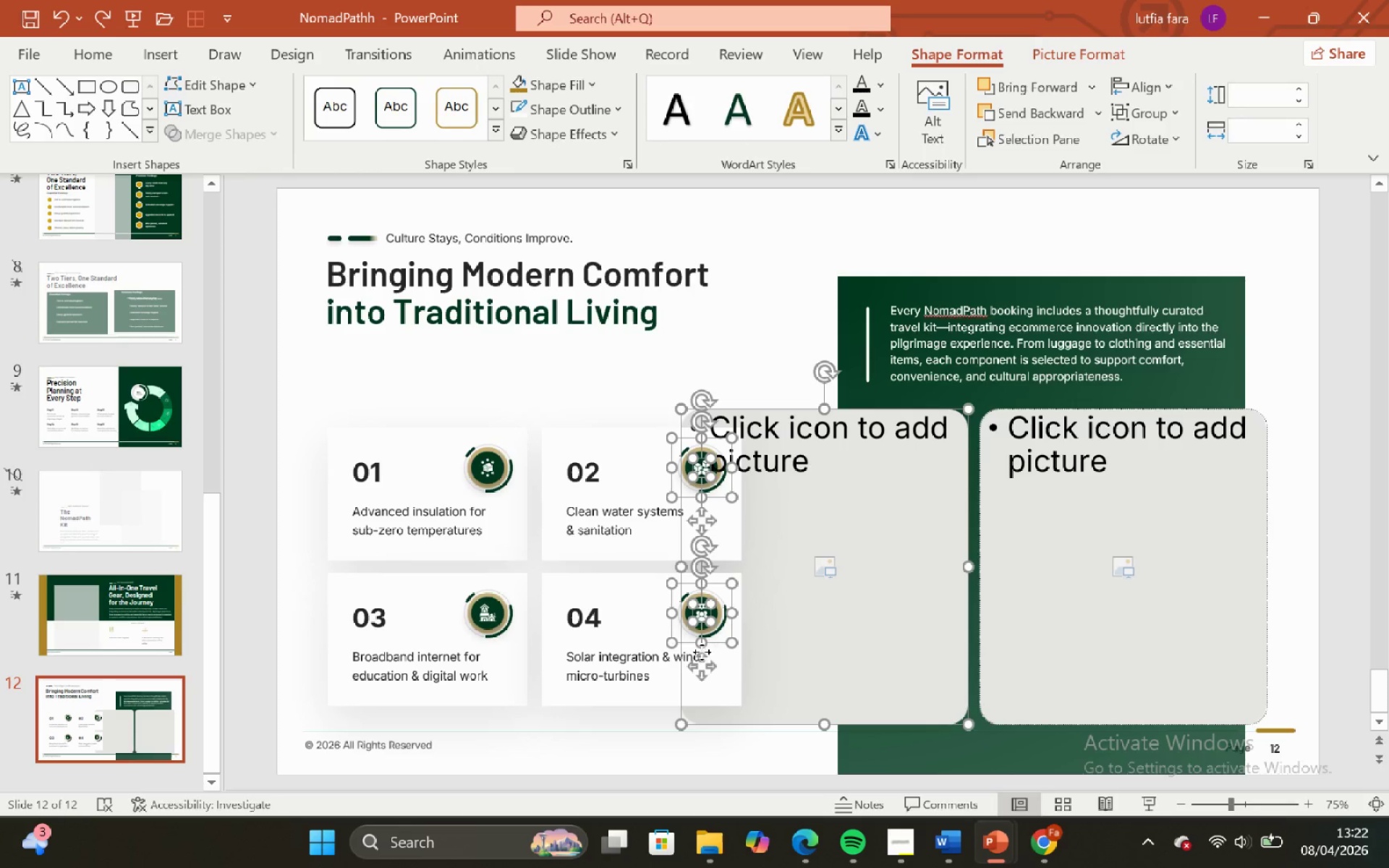 
hold_key(key=ShiftLeft, duration=0.7)
 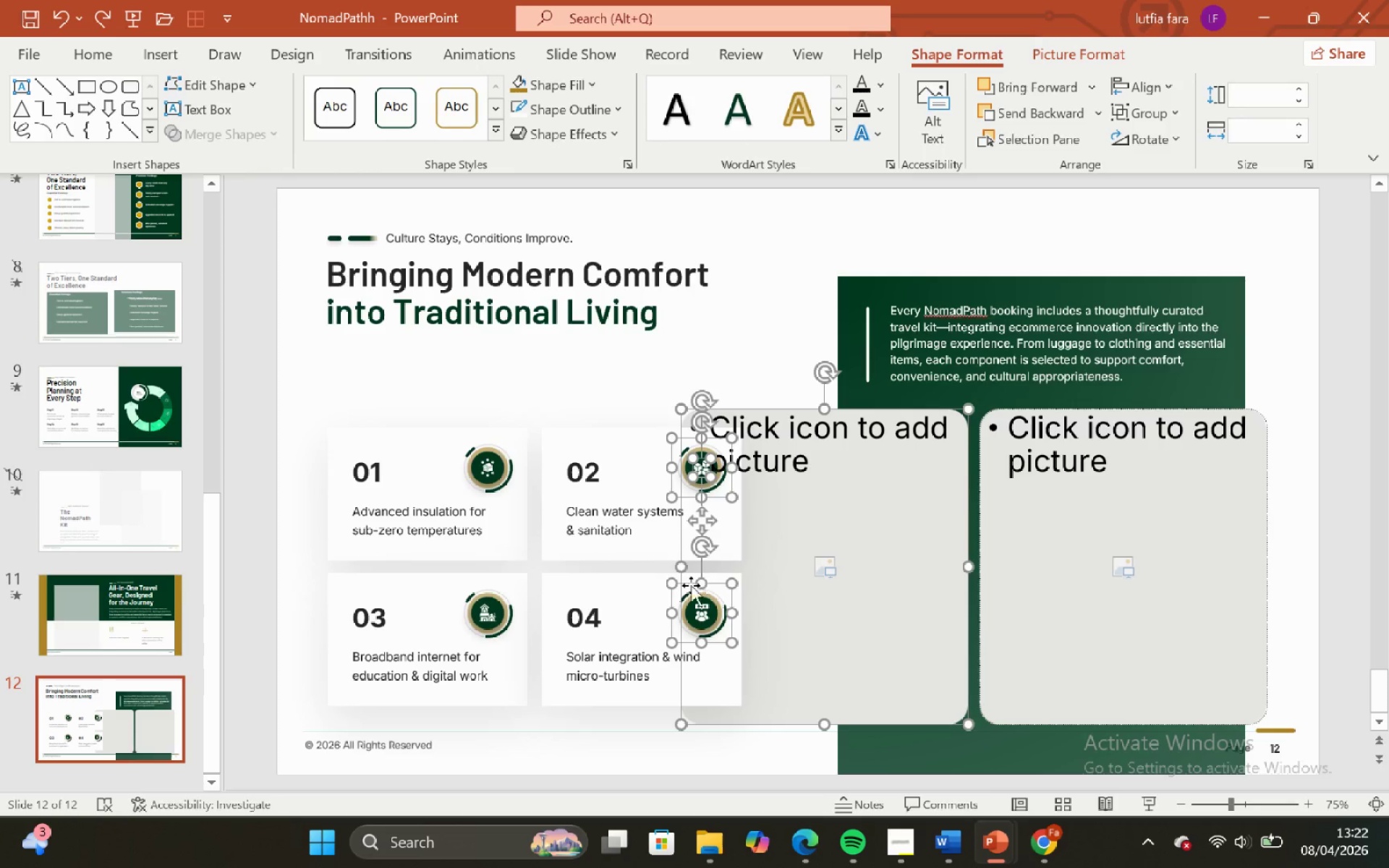 
key(Shift+ShiftLeft)
 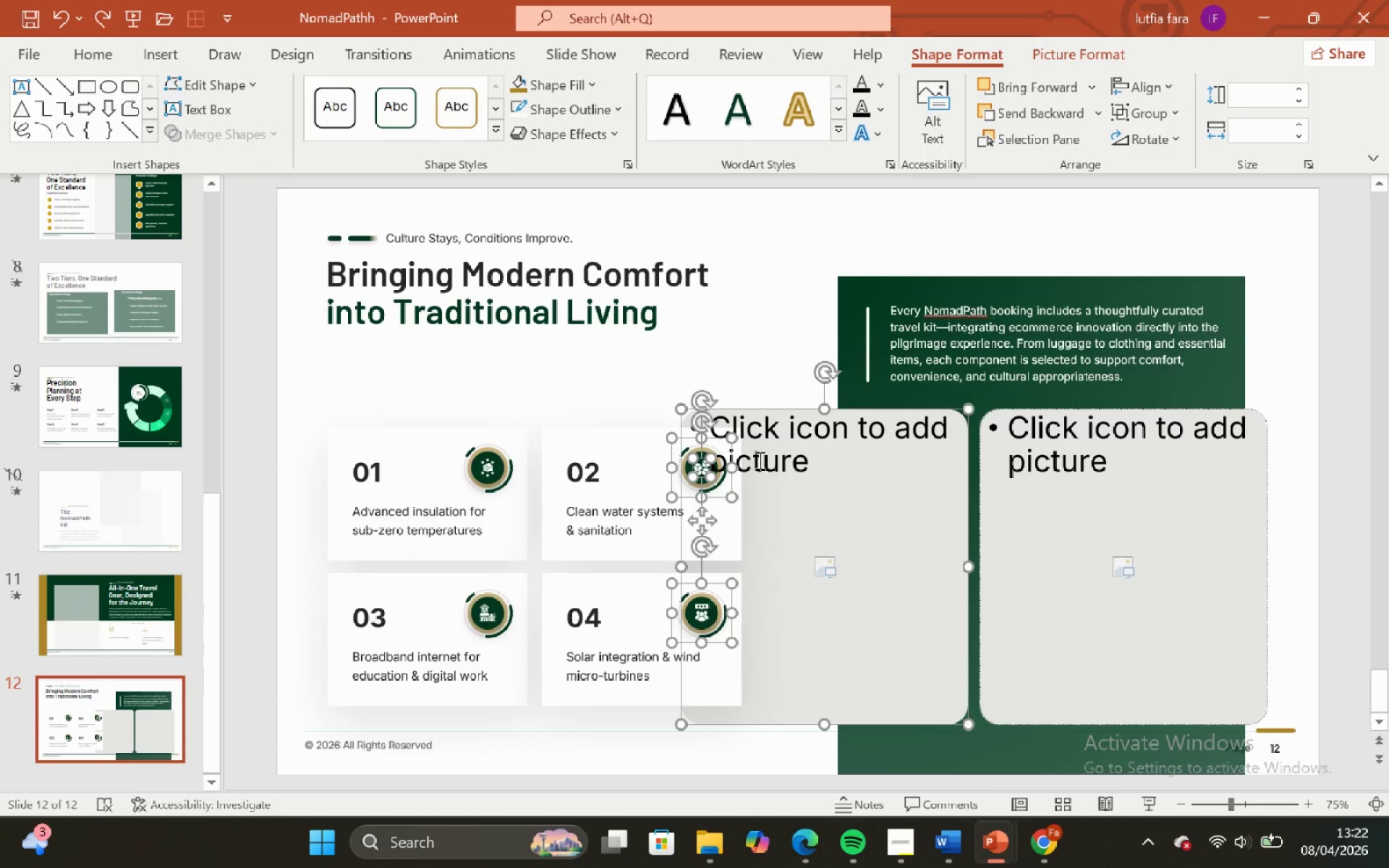 
left_click([725, 335])
 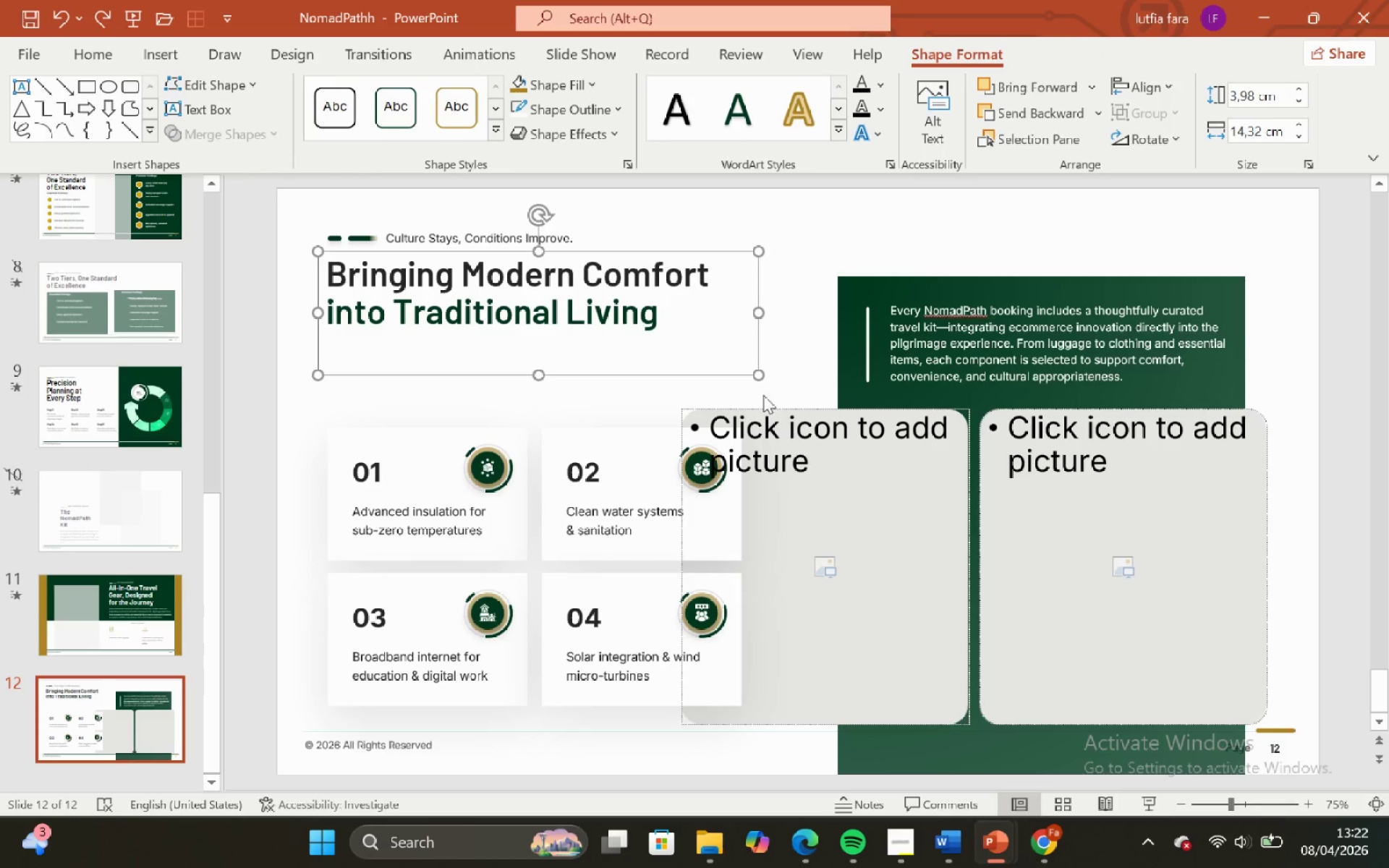 
left_click([770, 388])
 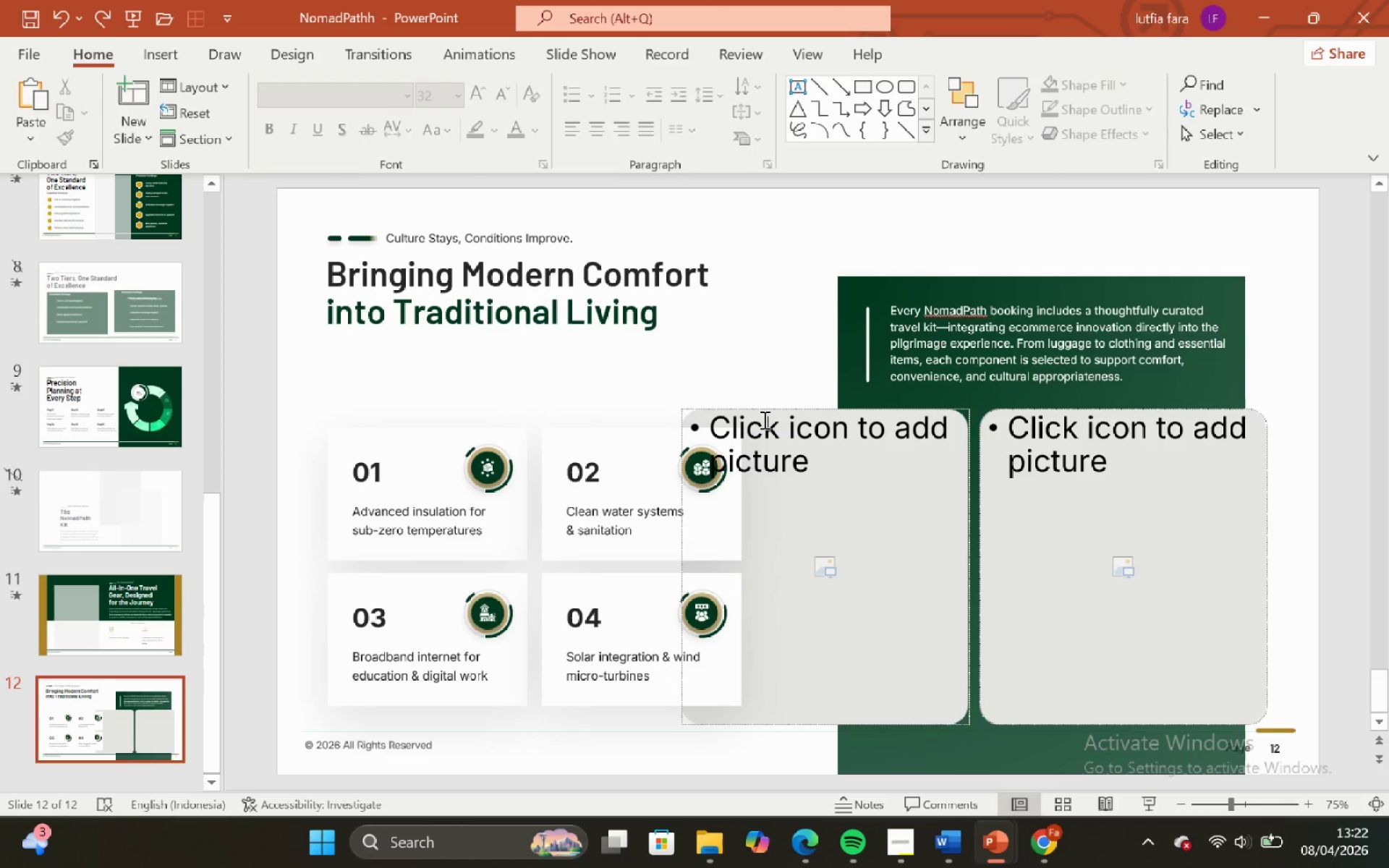 
left_click([763, 420])
 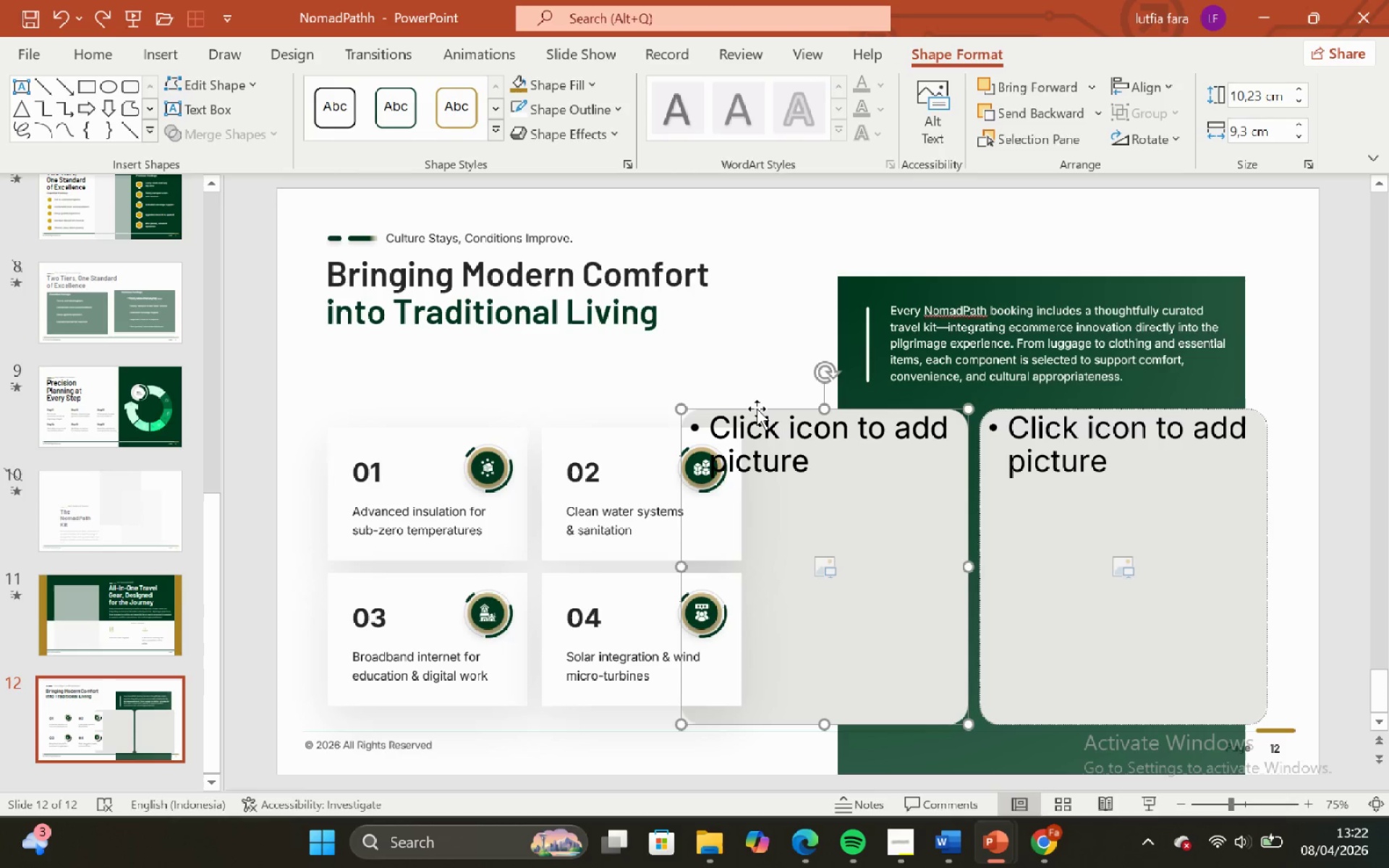 
left_click([757, 409])
 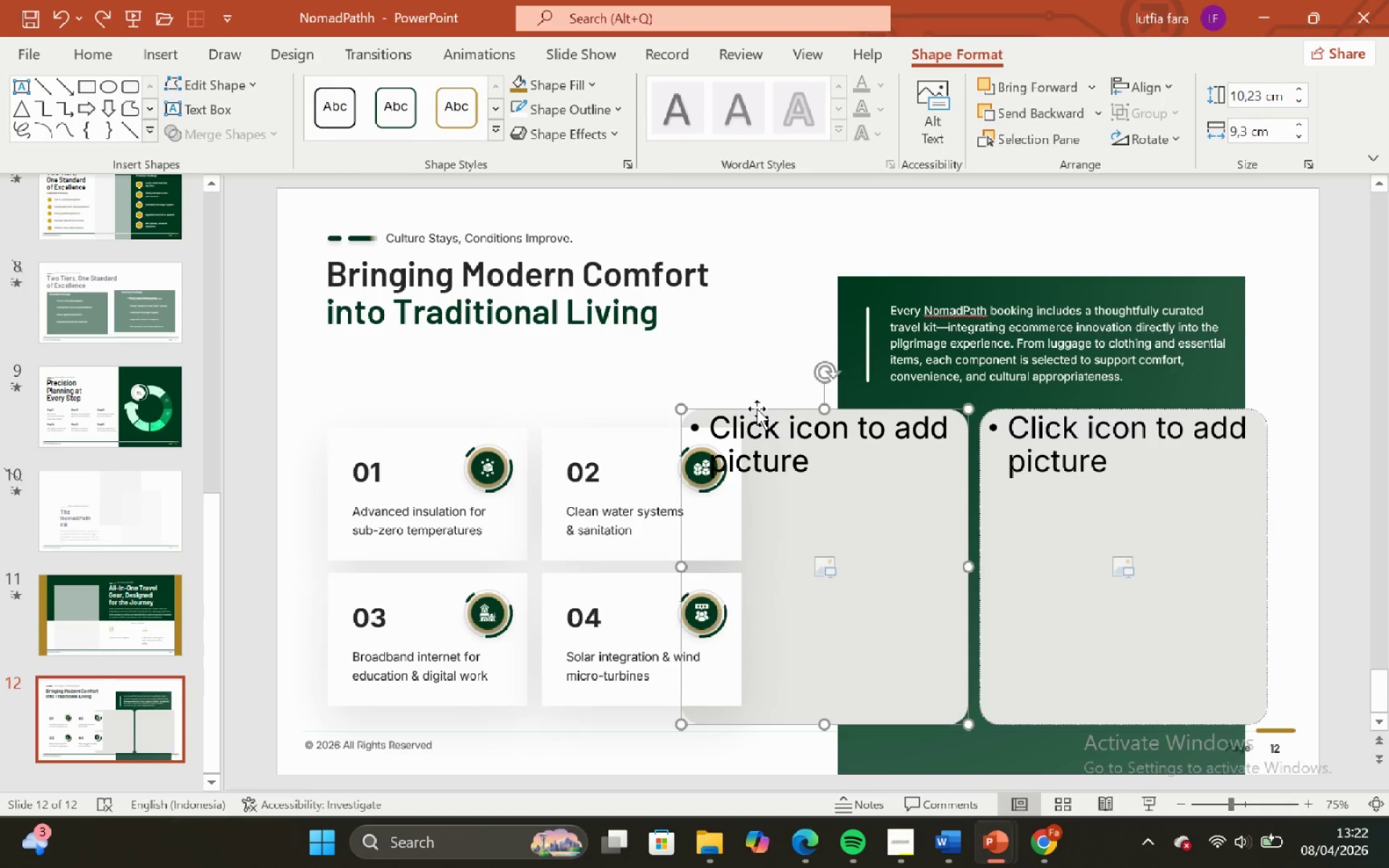 
left_click([757, 409])
 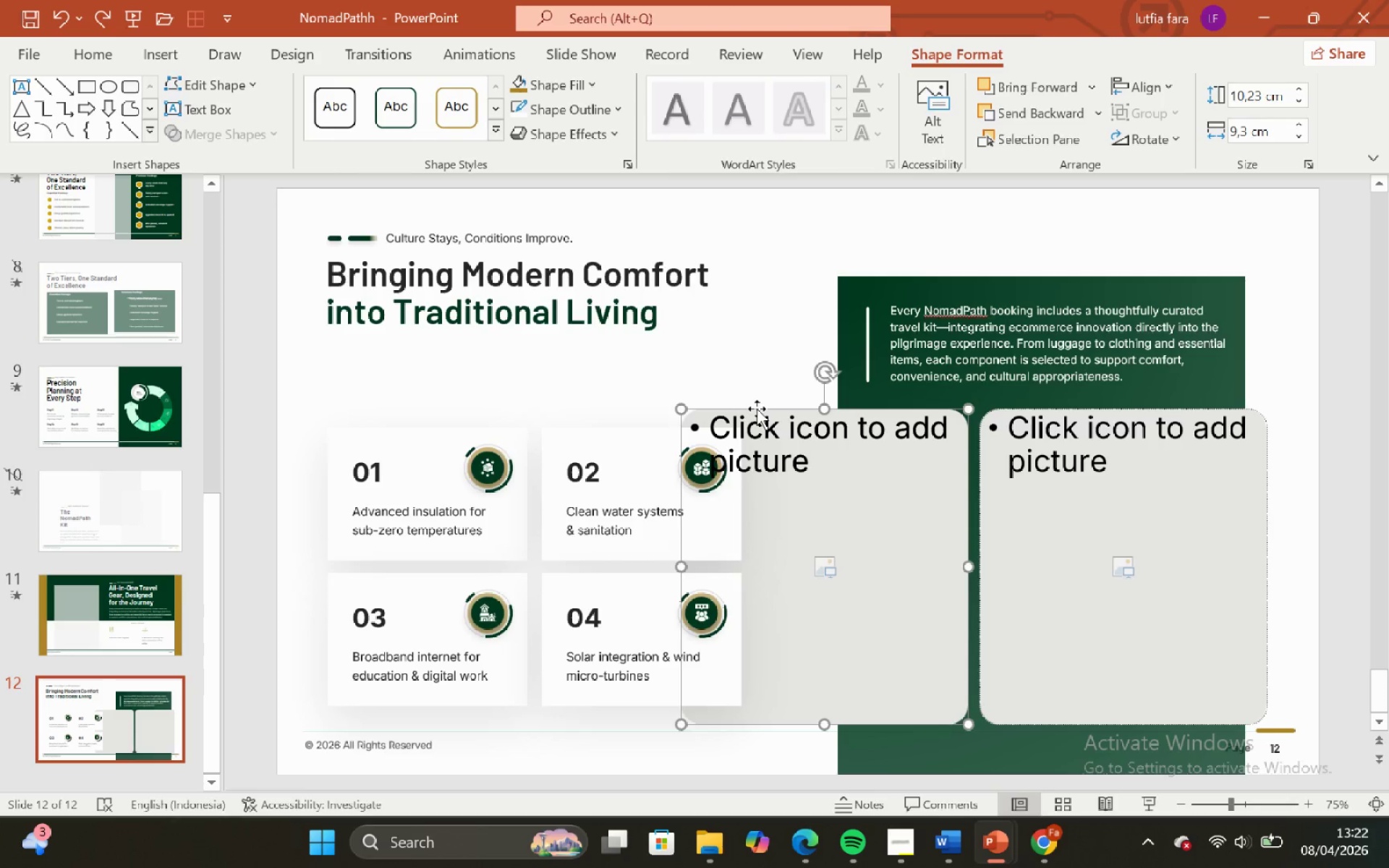 
left_click_drag(start_coordinate=[757, 409], to_coordinate=[463, 411])
 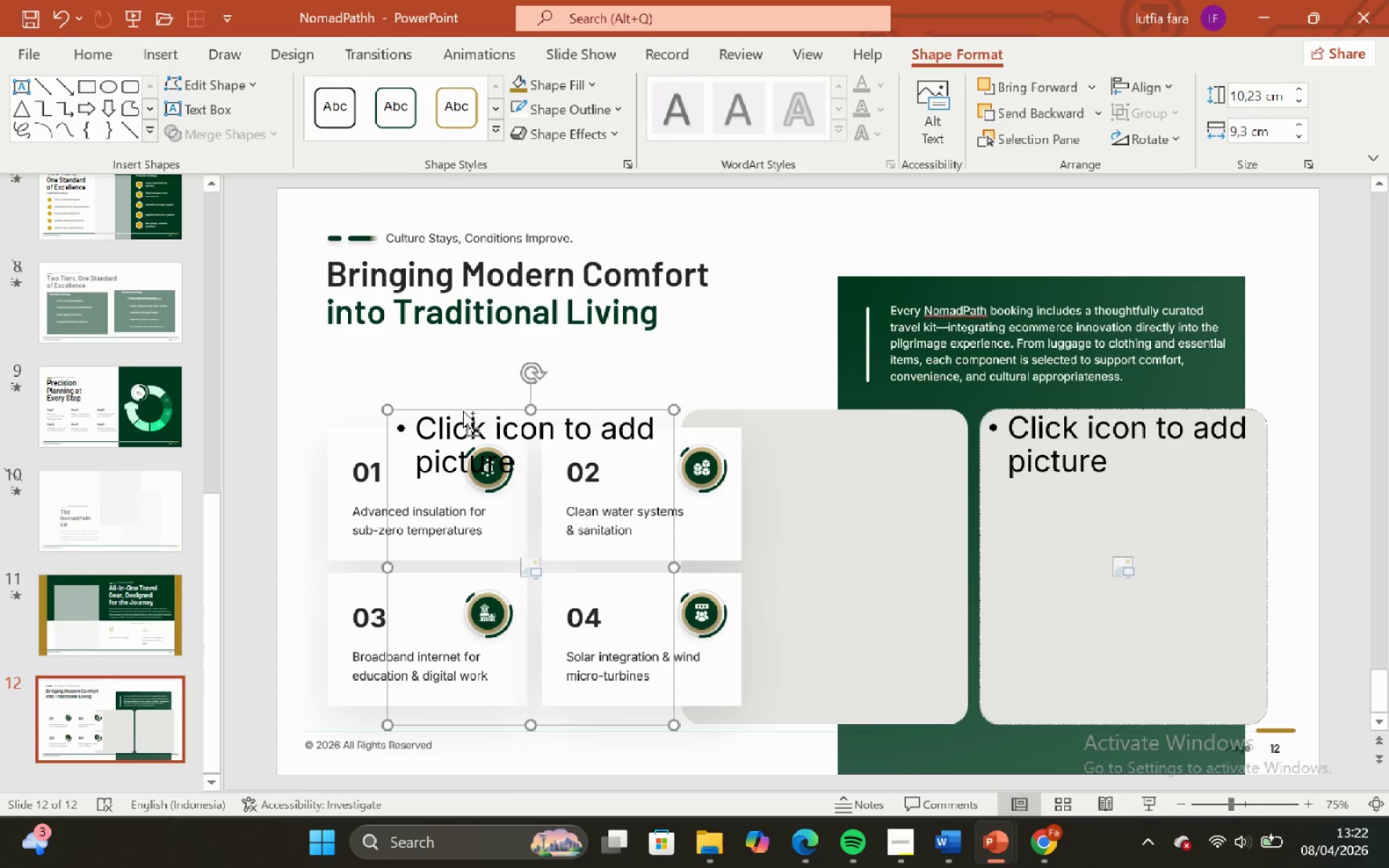 
key(Control+ControlLeft)
 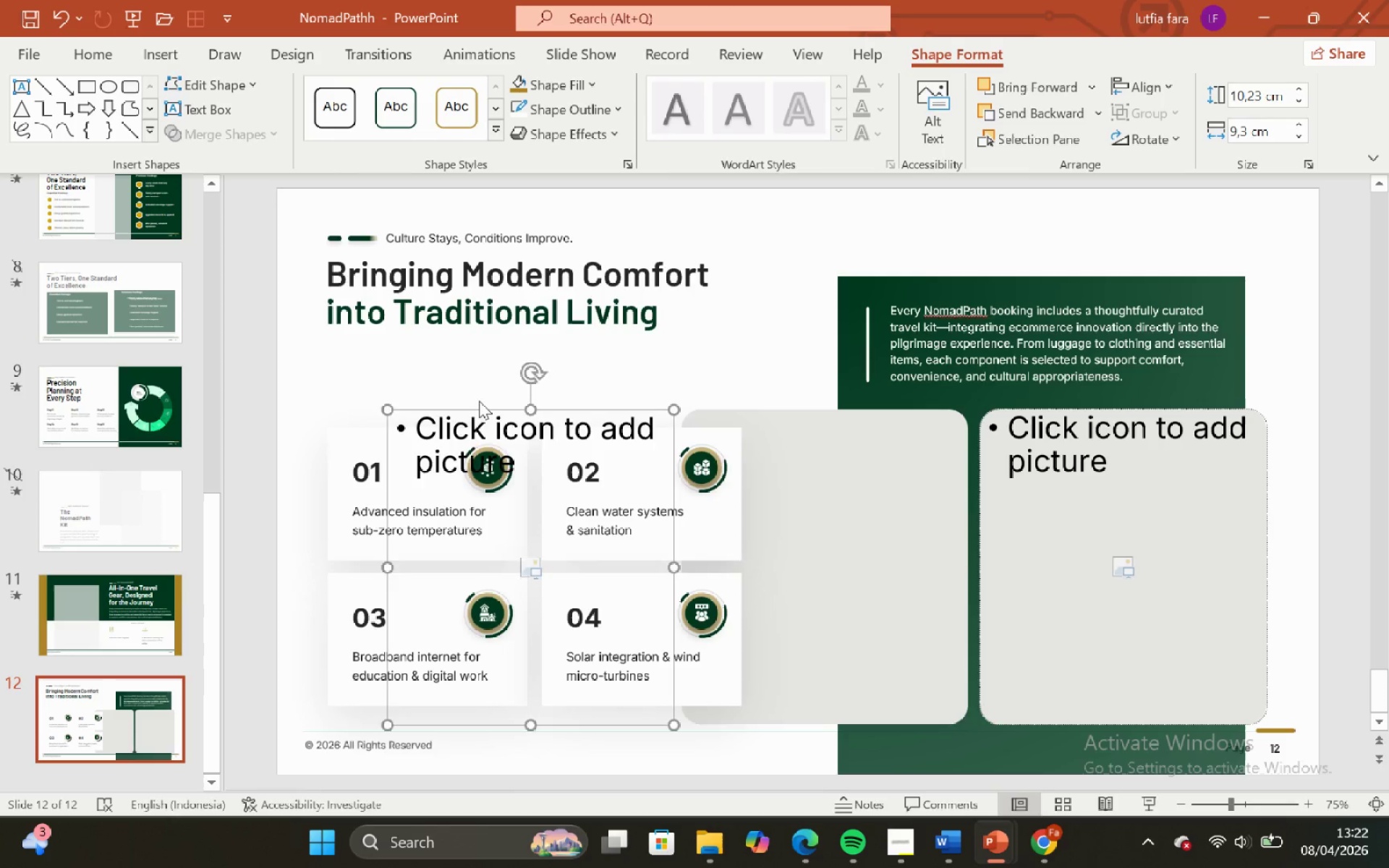 
key(Control+Z)
 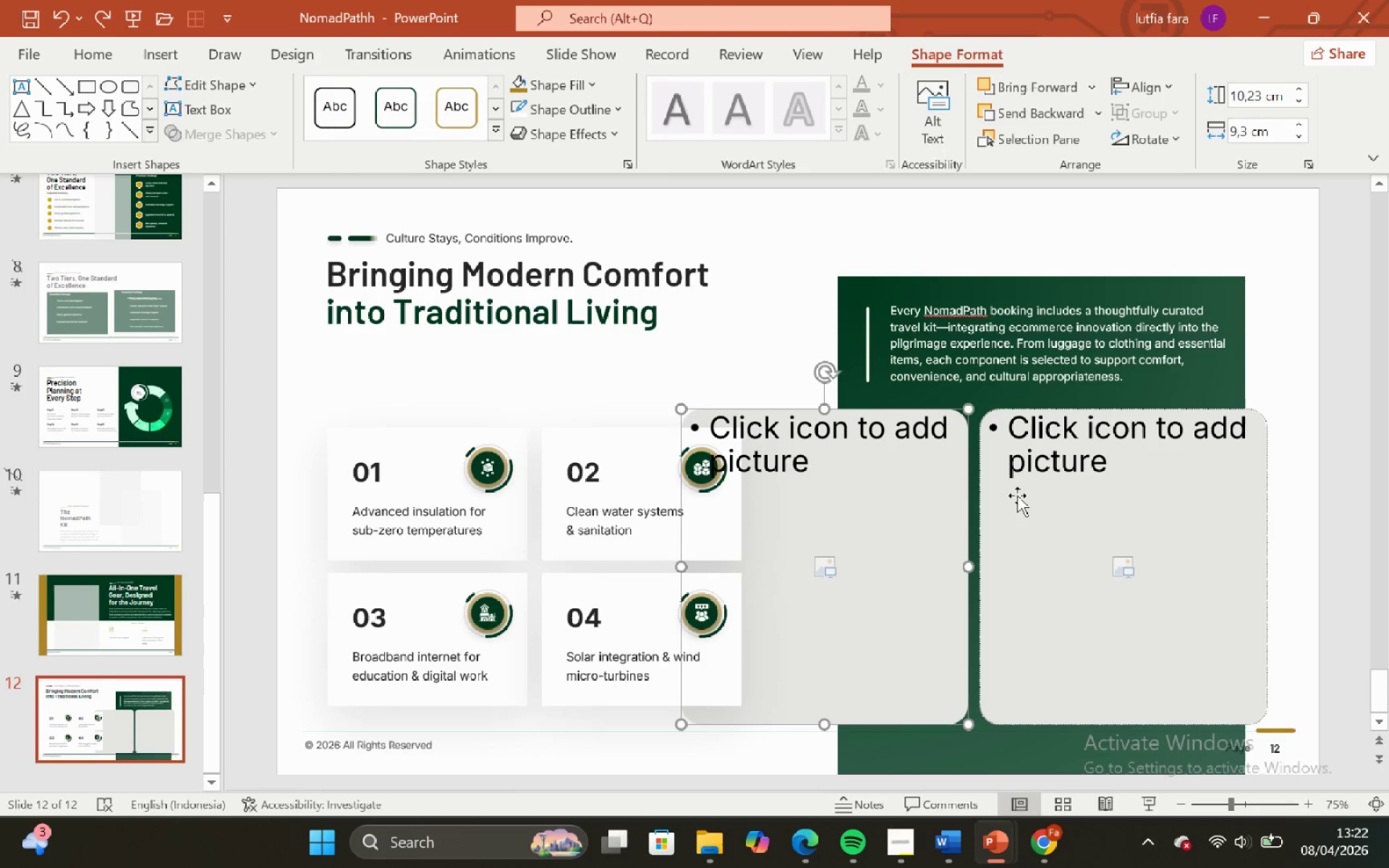 
left_click([1017, 490])
 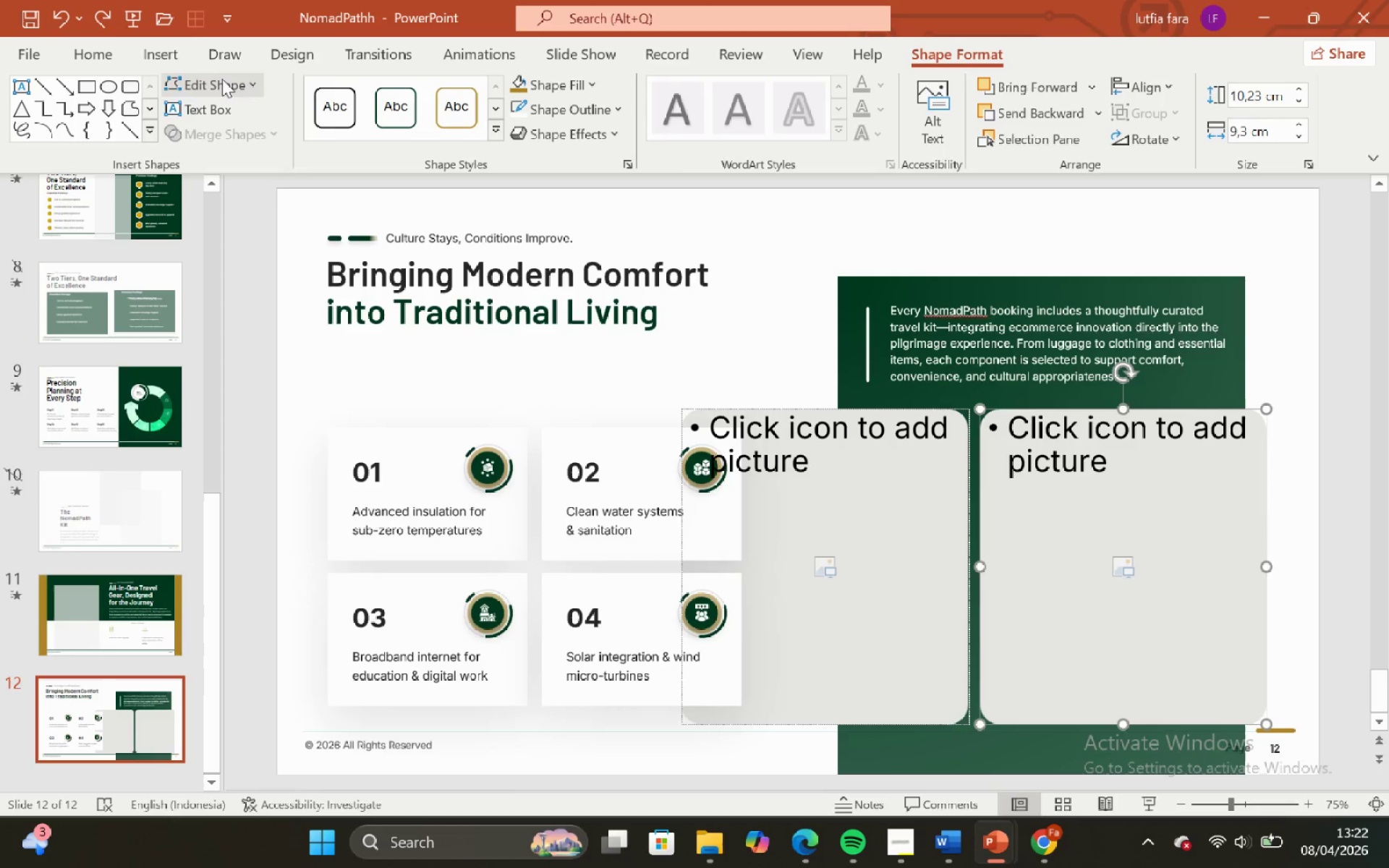 
left_click([255, 124])
 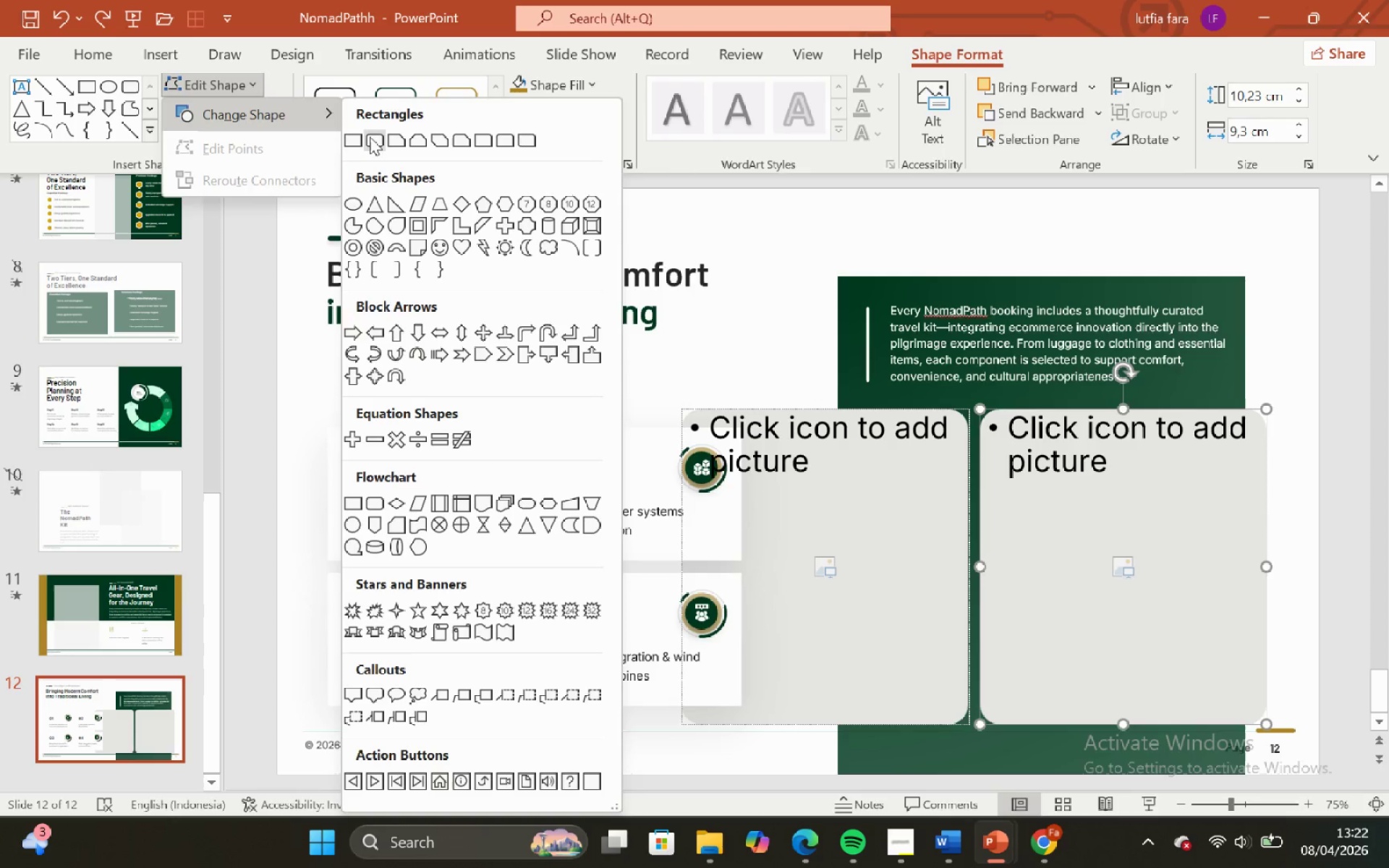 
left_click([359, 142])
 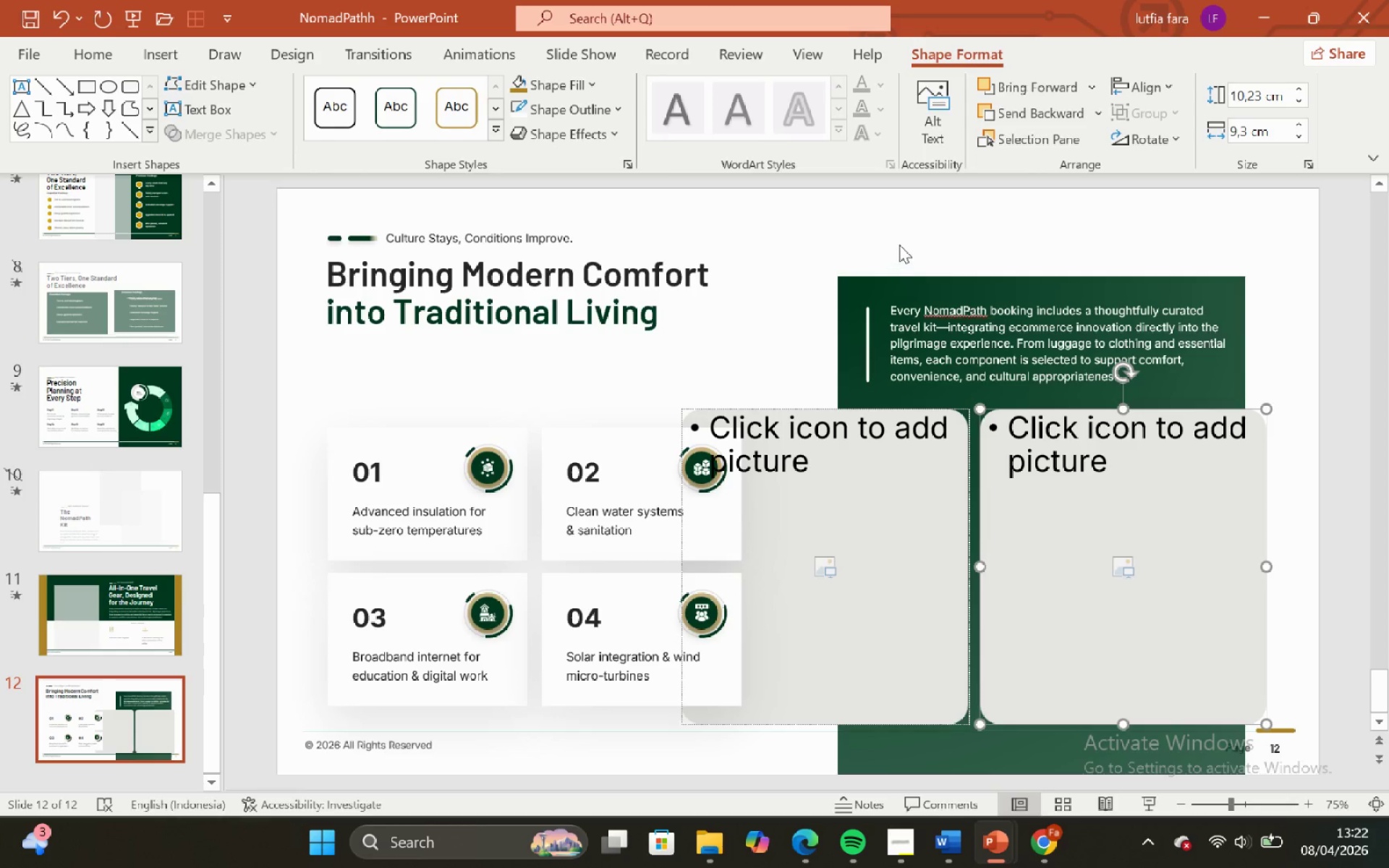 
left_click([970, 210])
 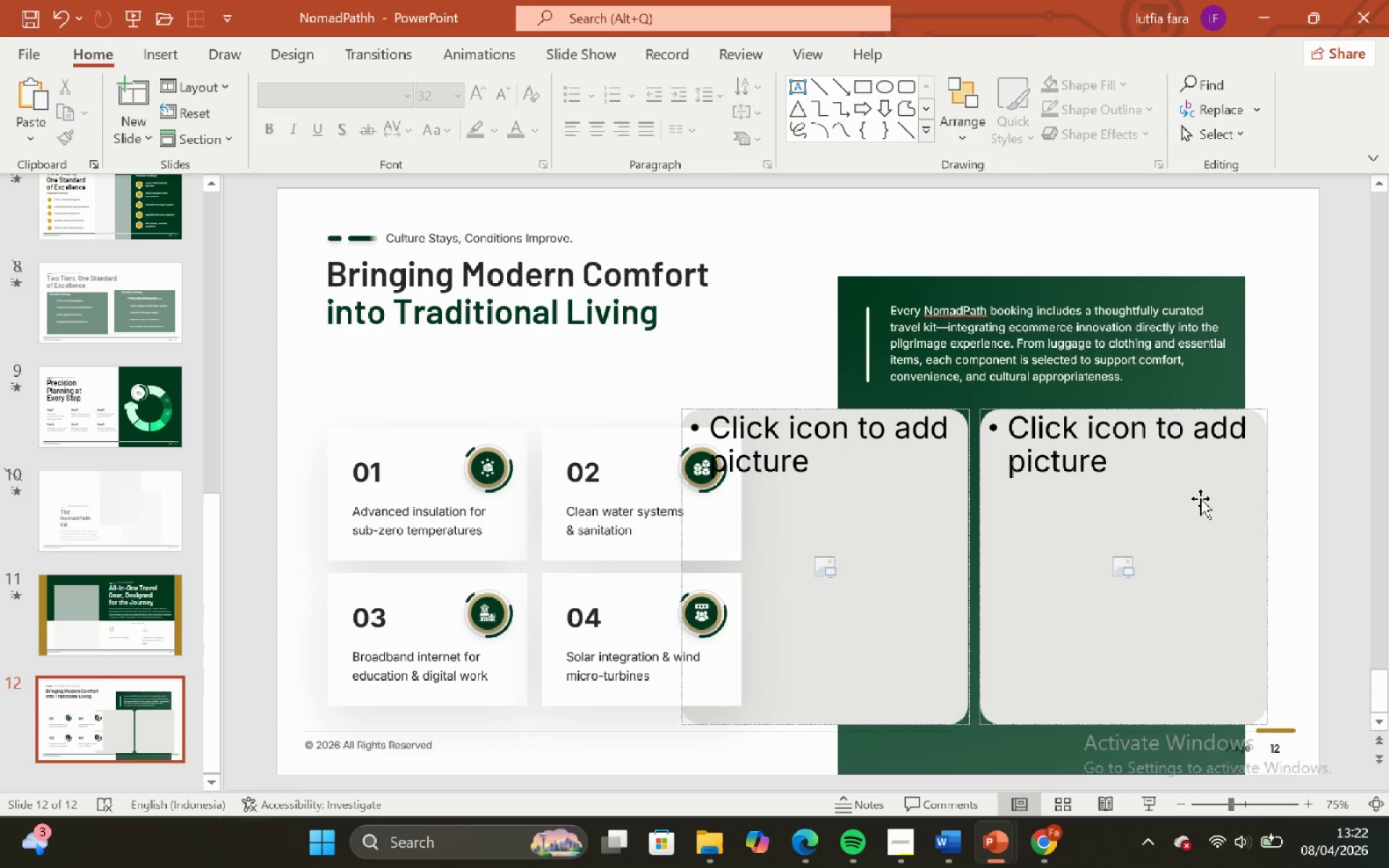 
left_click([1200, 498])
 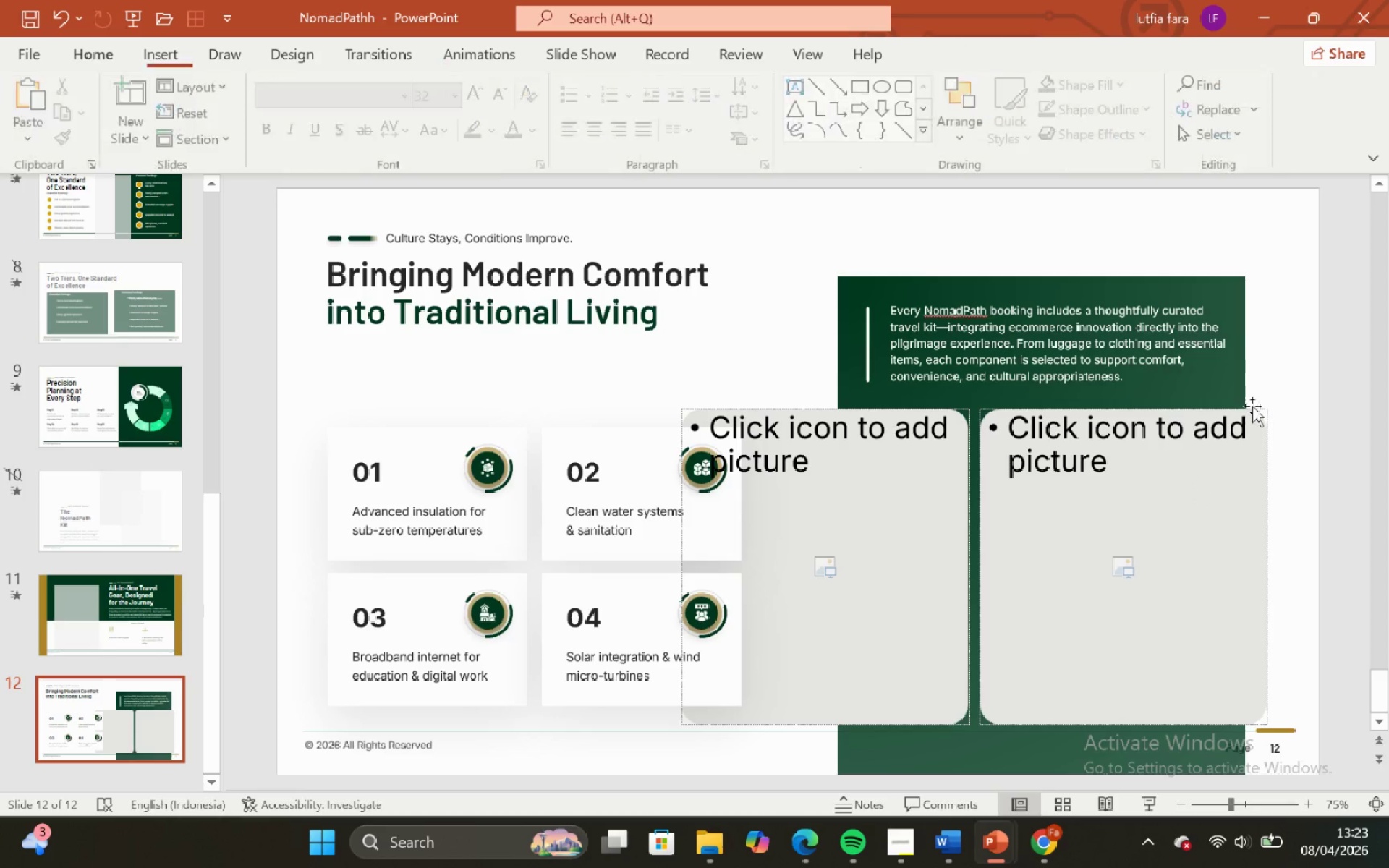 
hold_key(key=ControlLeft, duration=0.89)
hold_key(key=ShiftLeft, duration=0.84)
scroll: coordinate [1227, 488], scroll_direction: none, amount: 0.0
 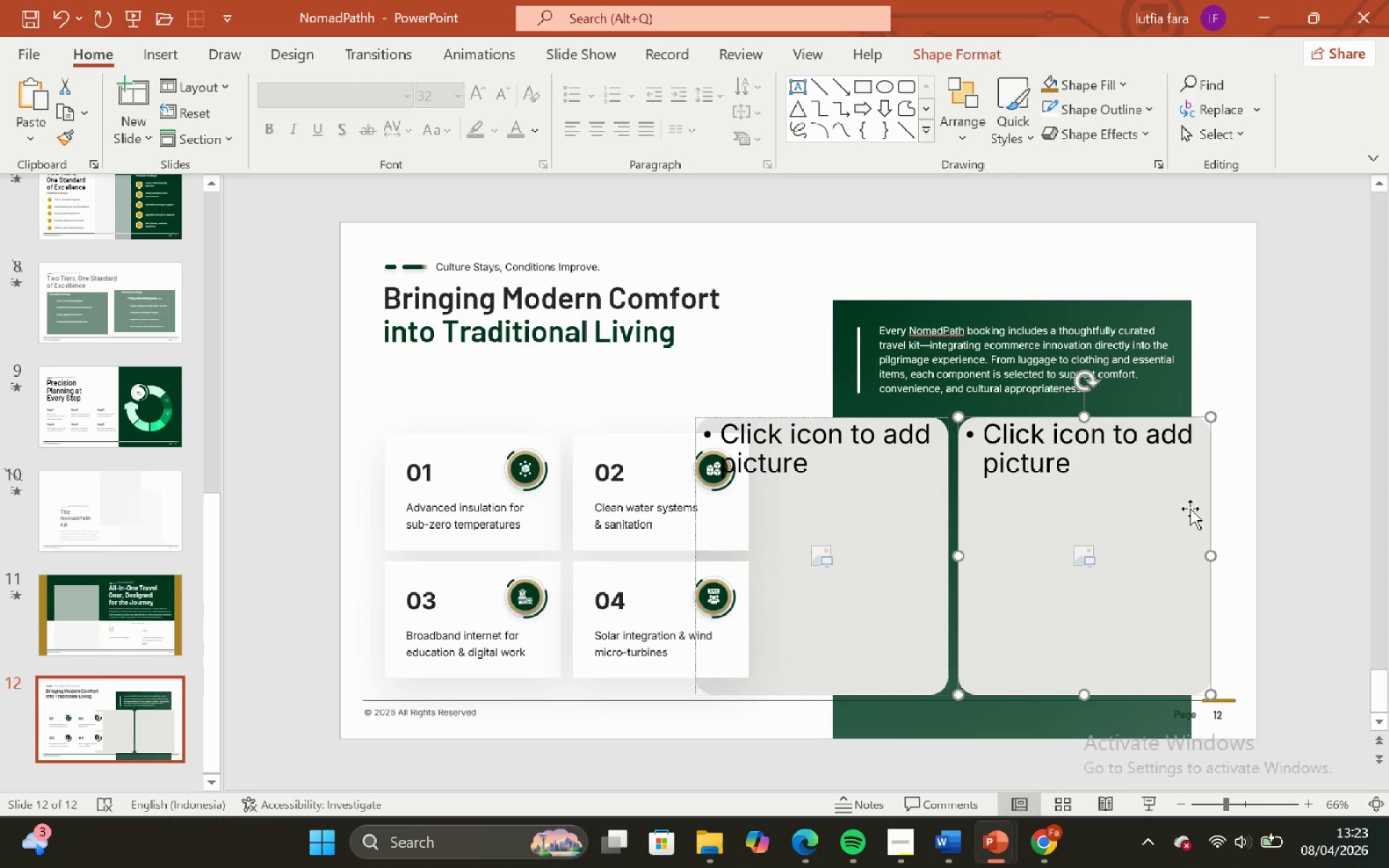 
hold_key(key=ShiftLeft, duration=0.88)
left_click([914, 570])
 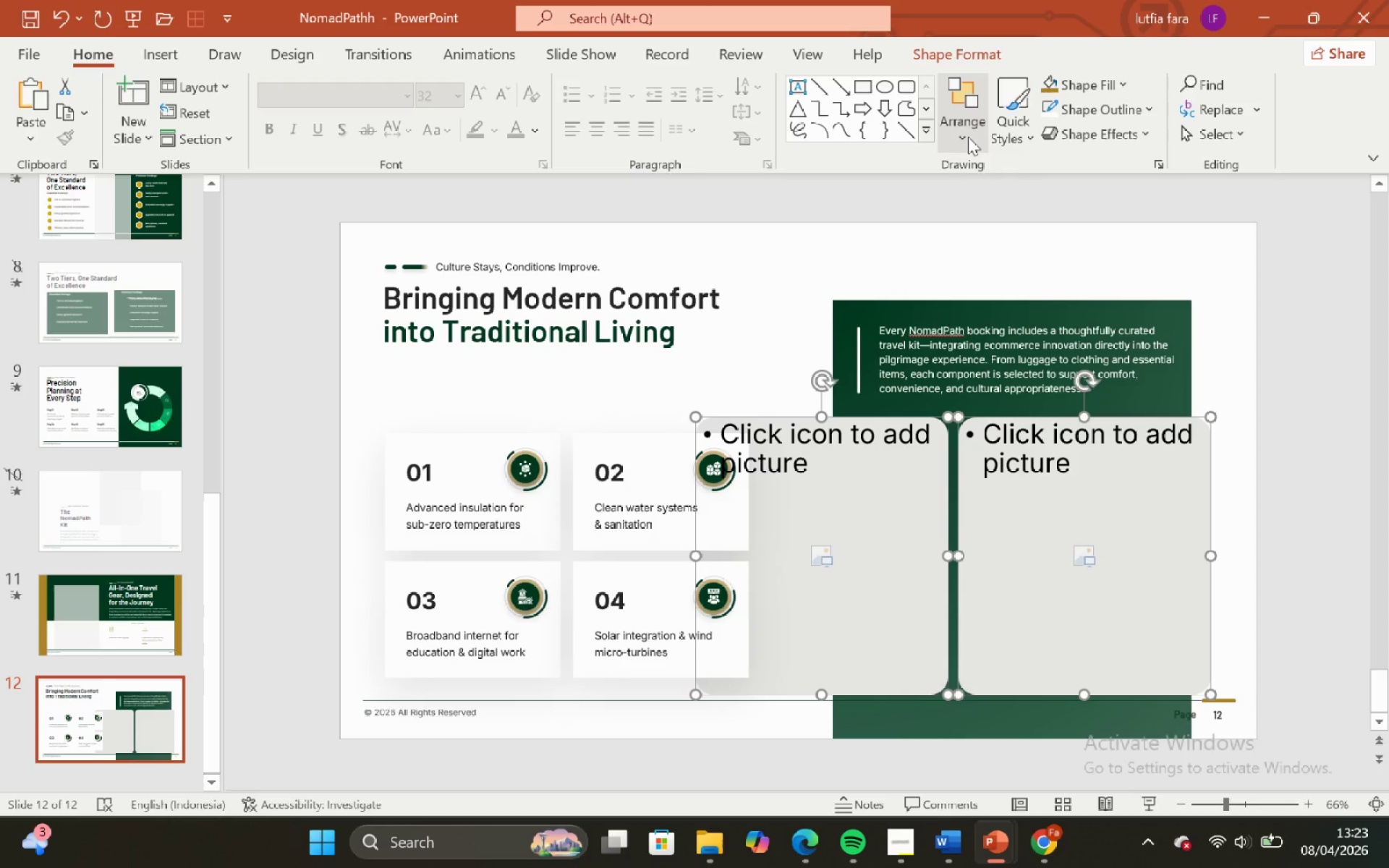 
left_click([969, 137])
 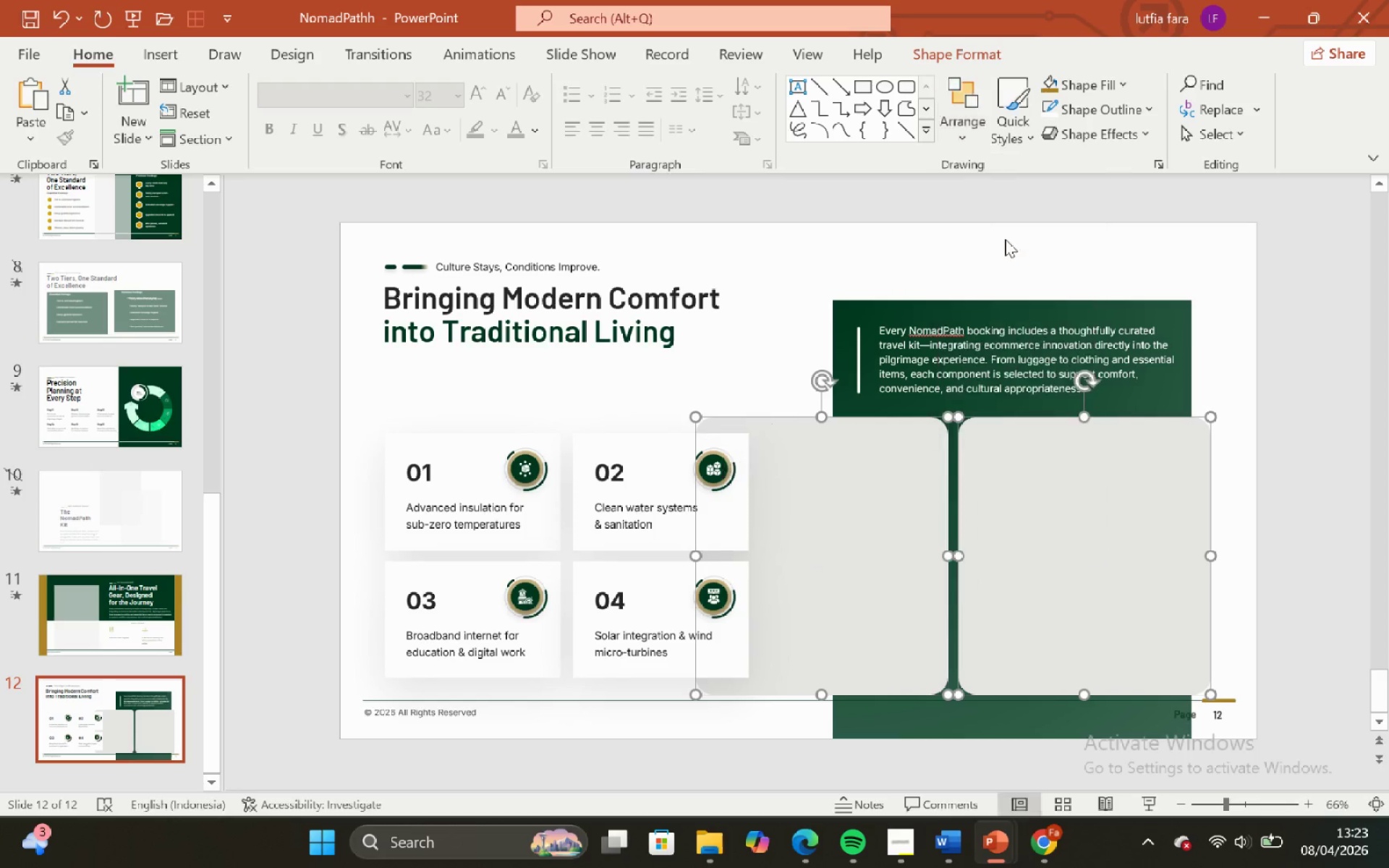 
double_click([998, 229])
 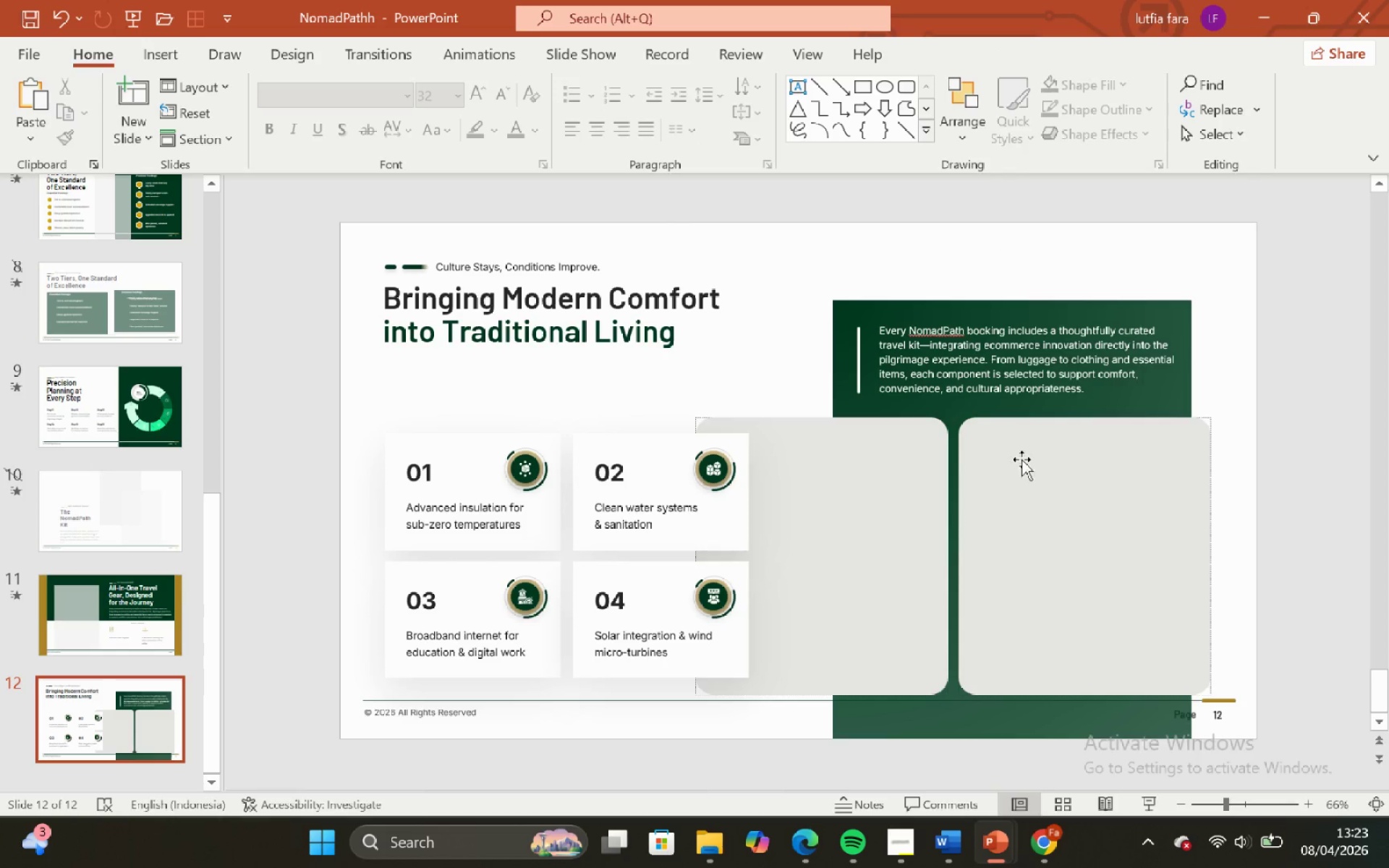 
left_click([1021, 459])
 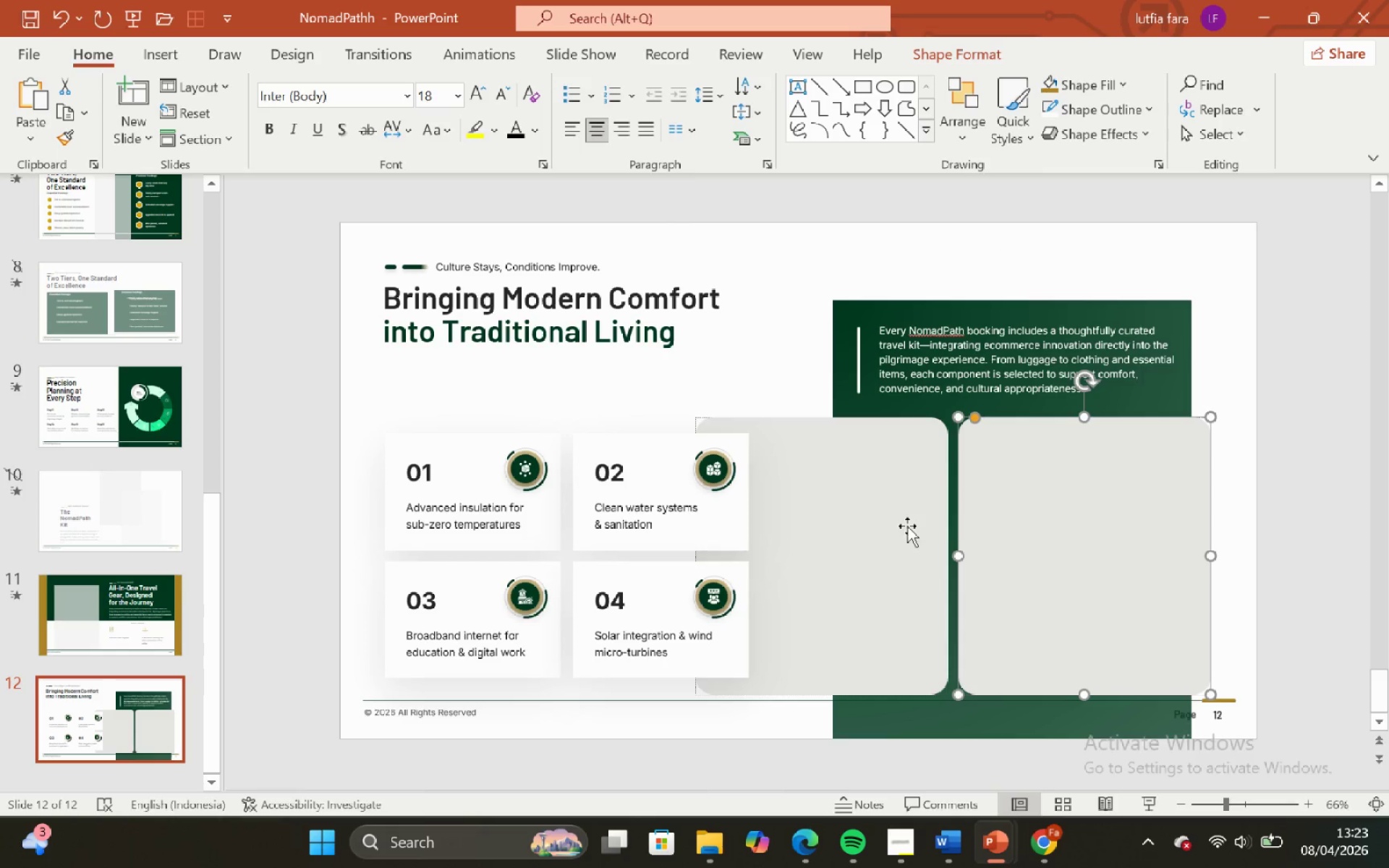 
hold_key(key=ShiftLeft, duration=0.59)
double_click([904, 526])
 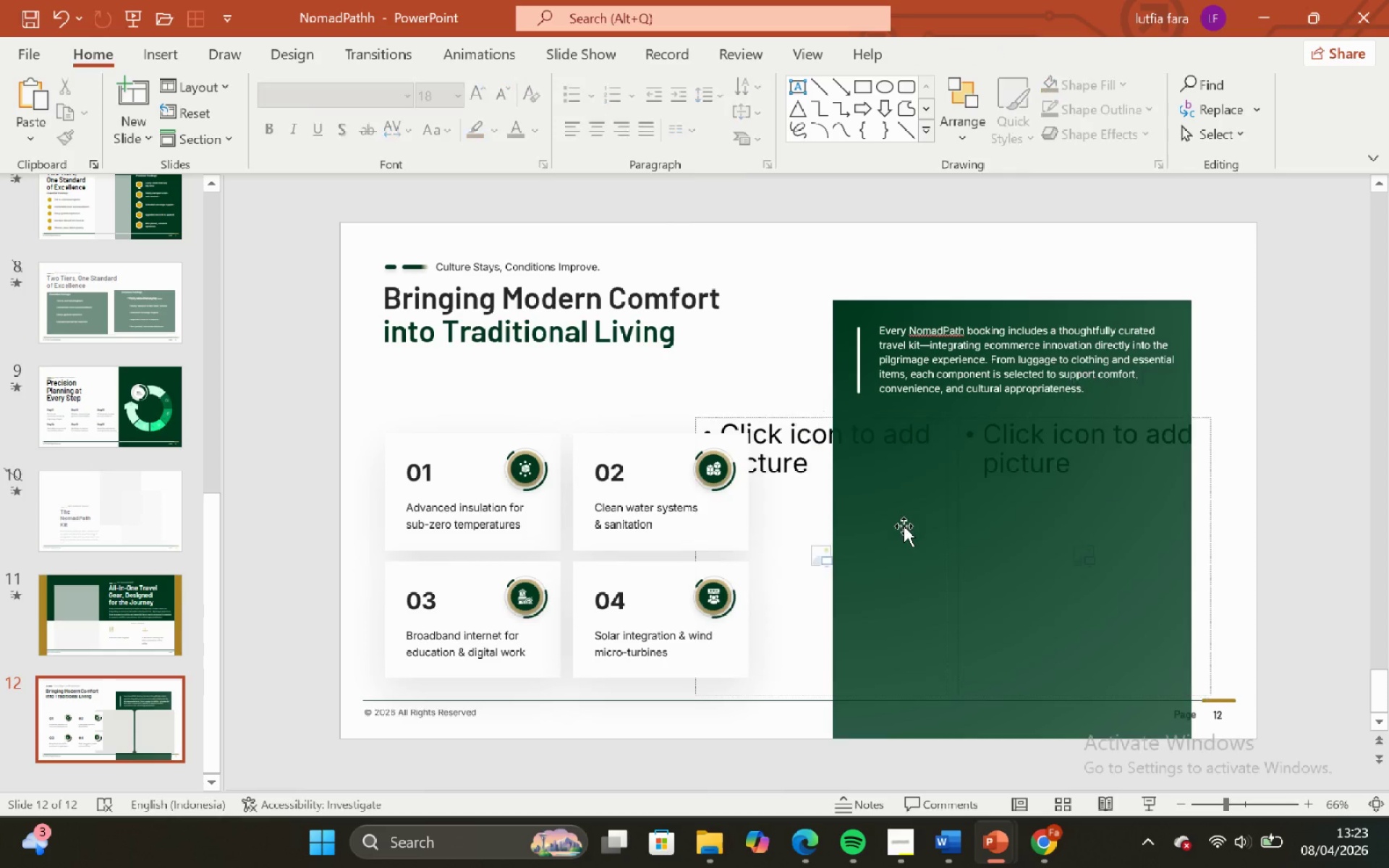 
key(Backspace)
 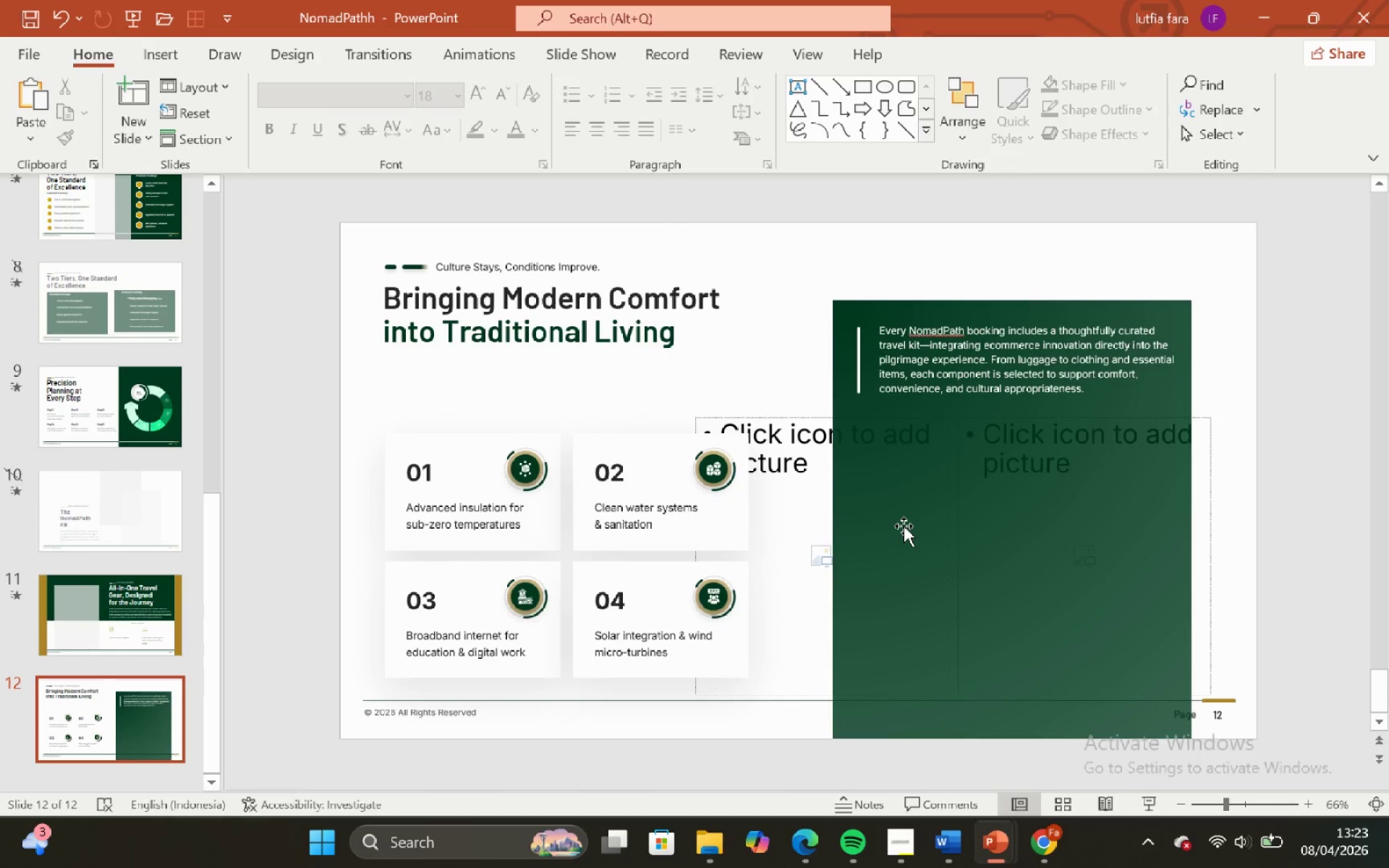 
left_click([904, 526])
 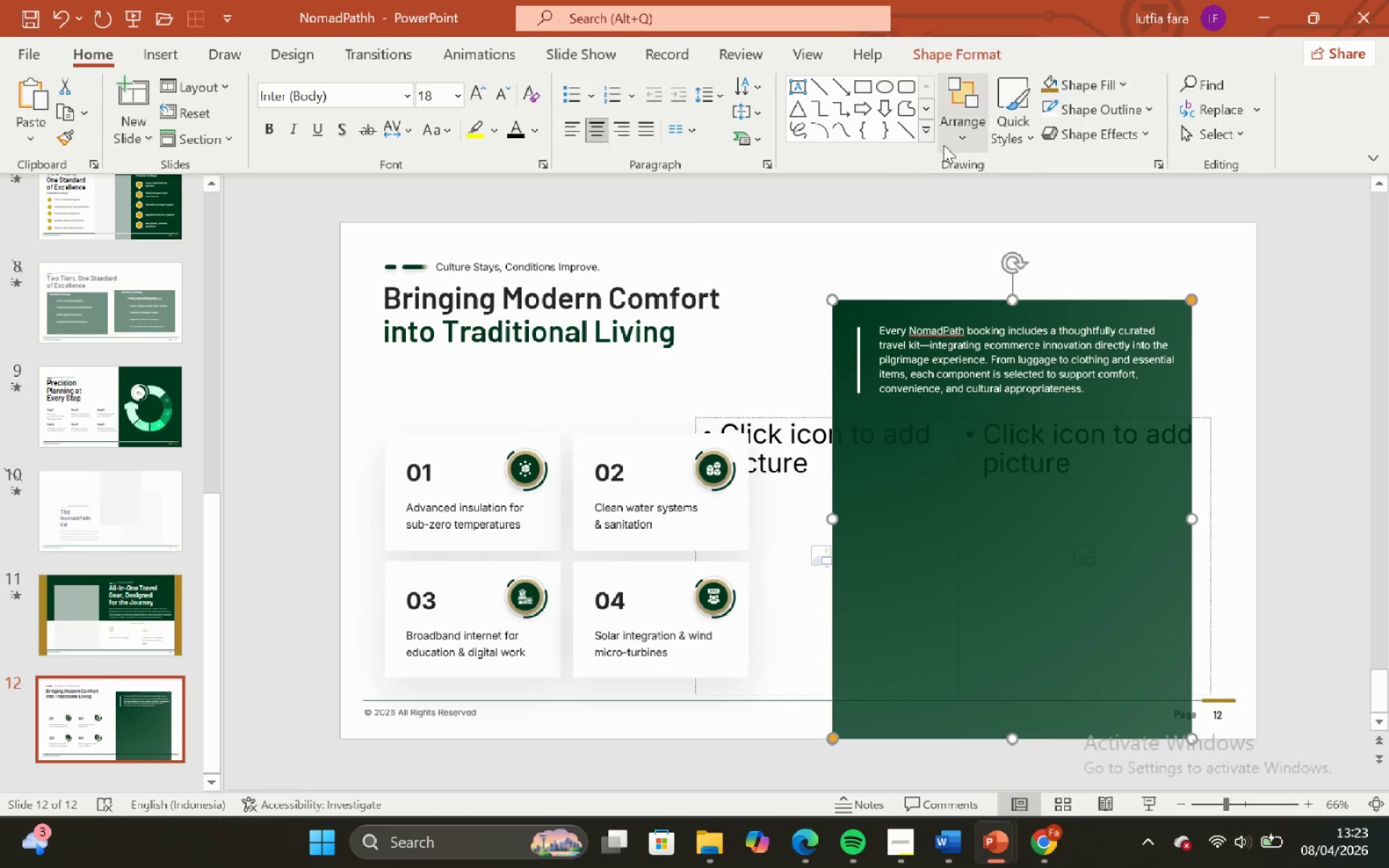 
left_click([958, 135])
 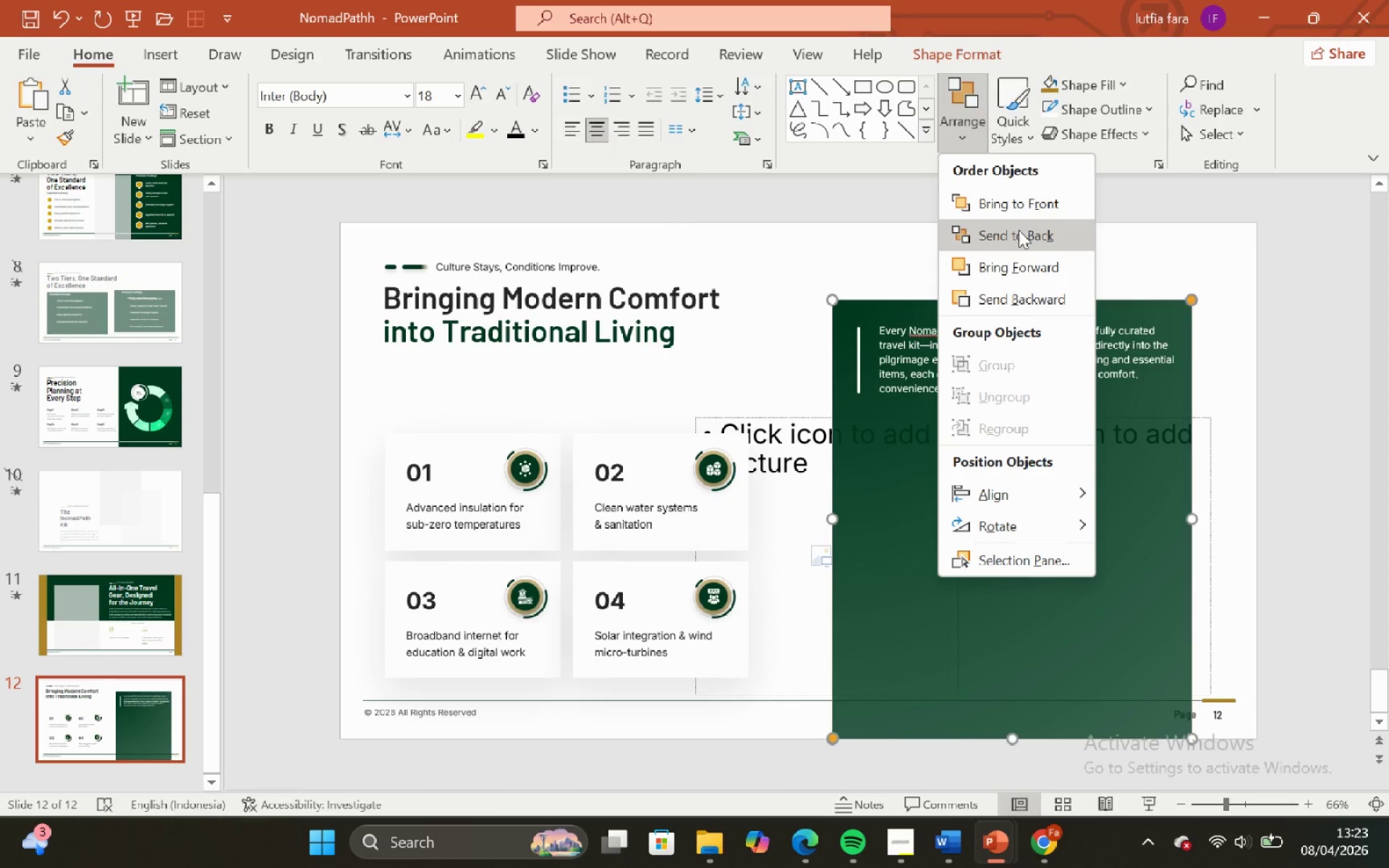 
left_click([1019, 230])
 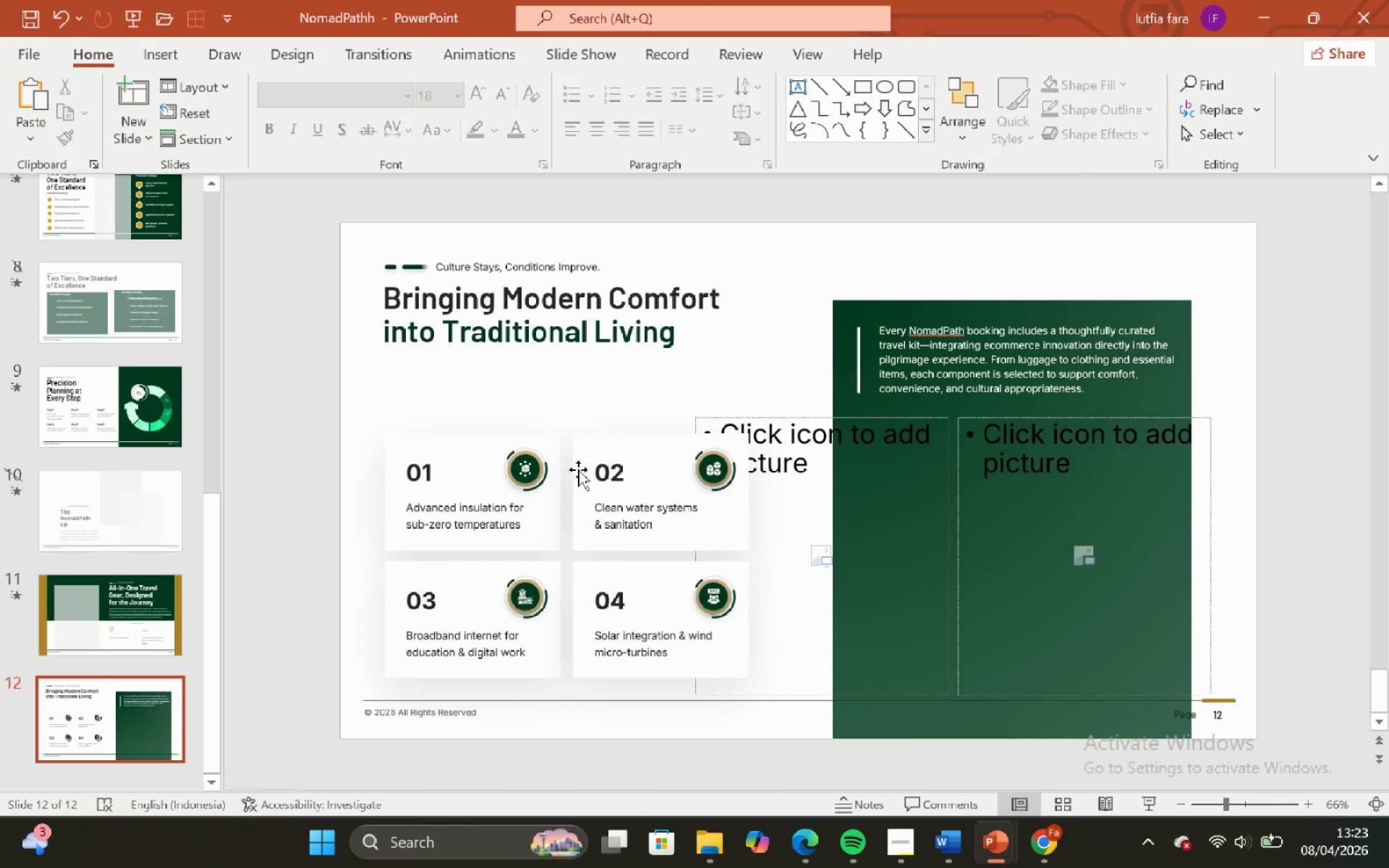 
left_click_drag(start_coordinate=[313, 413], to_coordinate=[786, 684])
 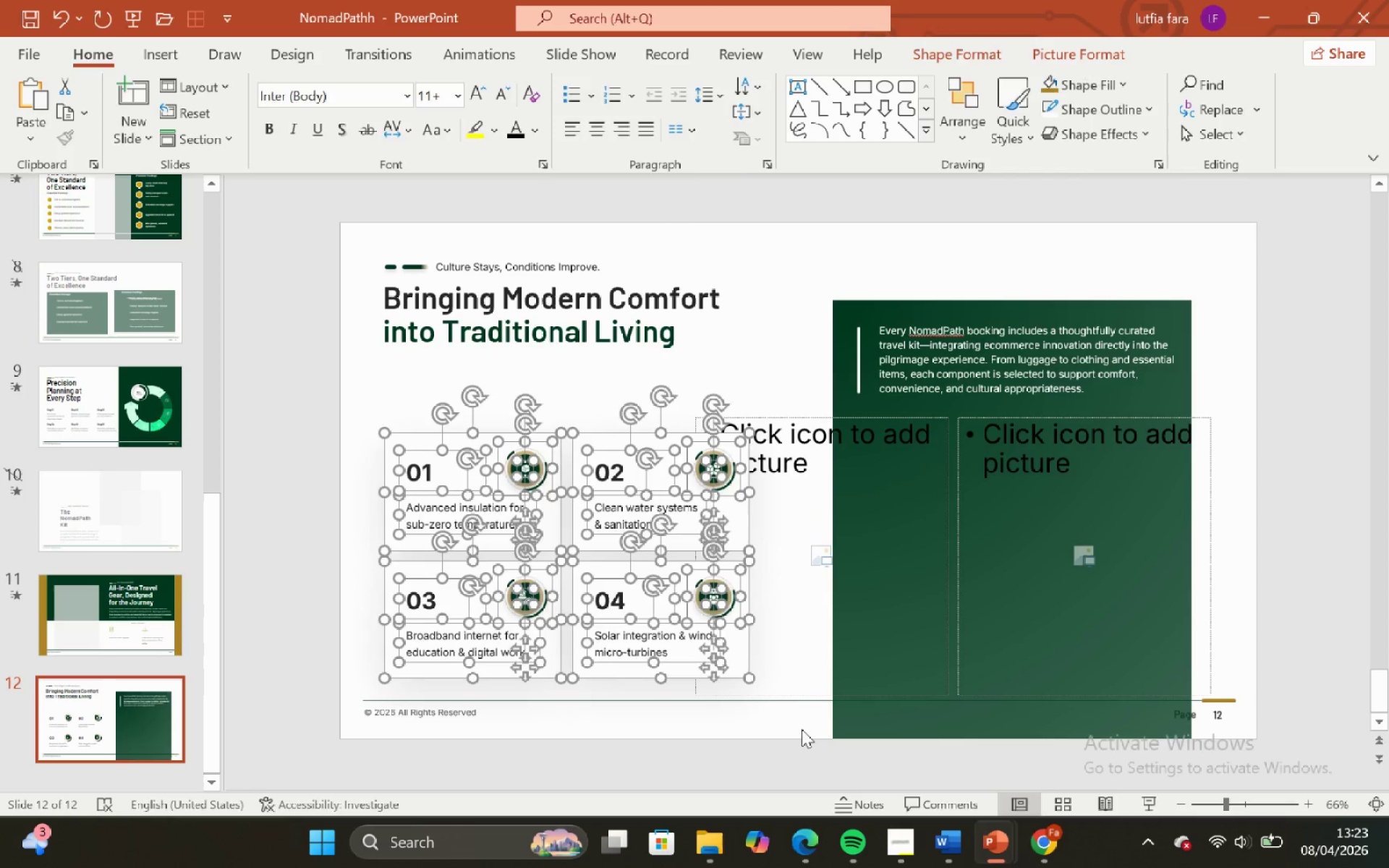 
left_click([802, 729])
 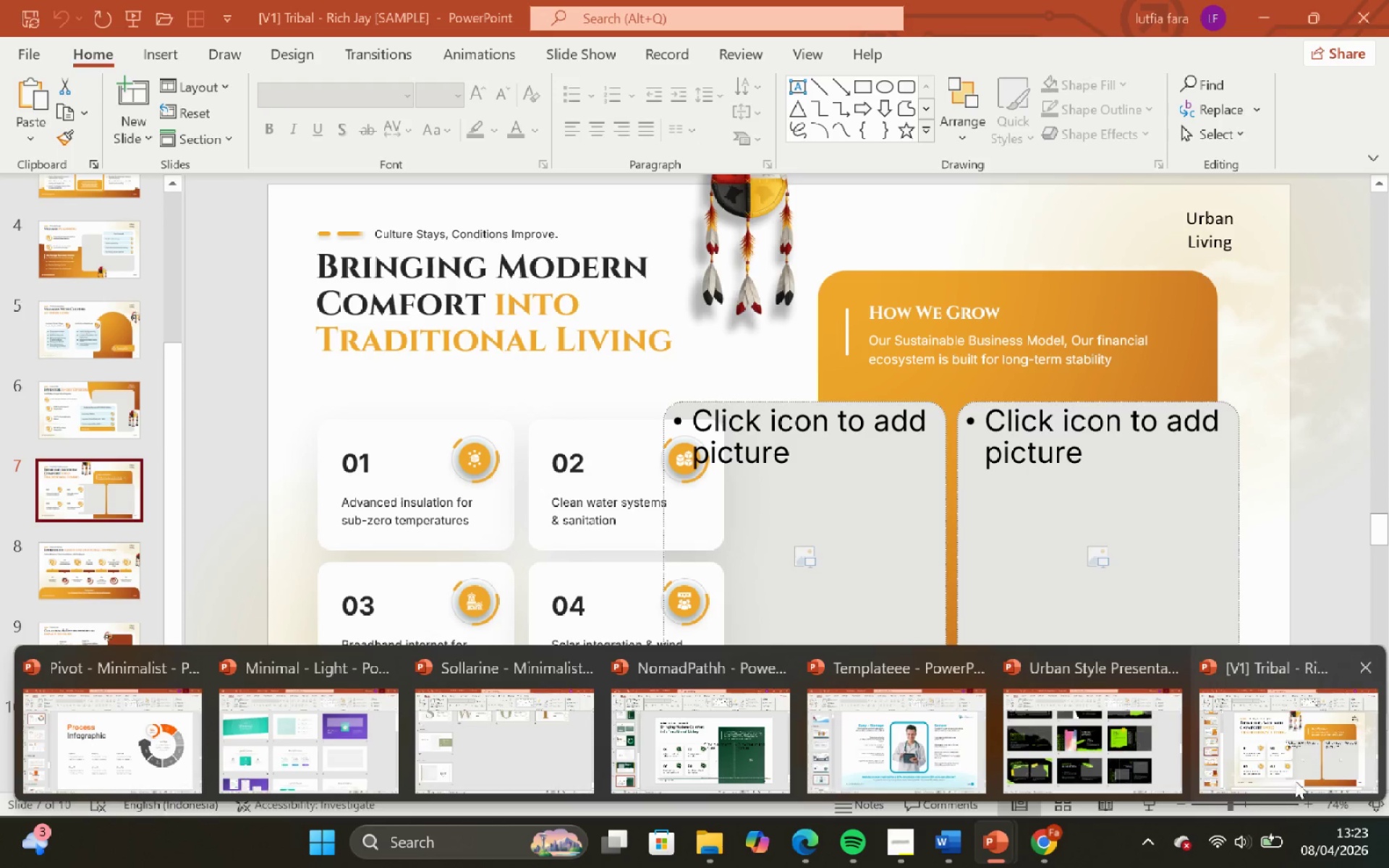 
wait(5.62)
 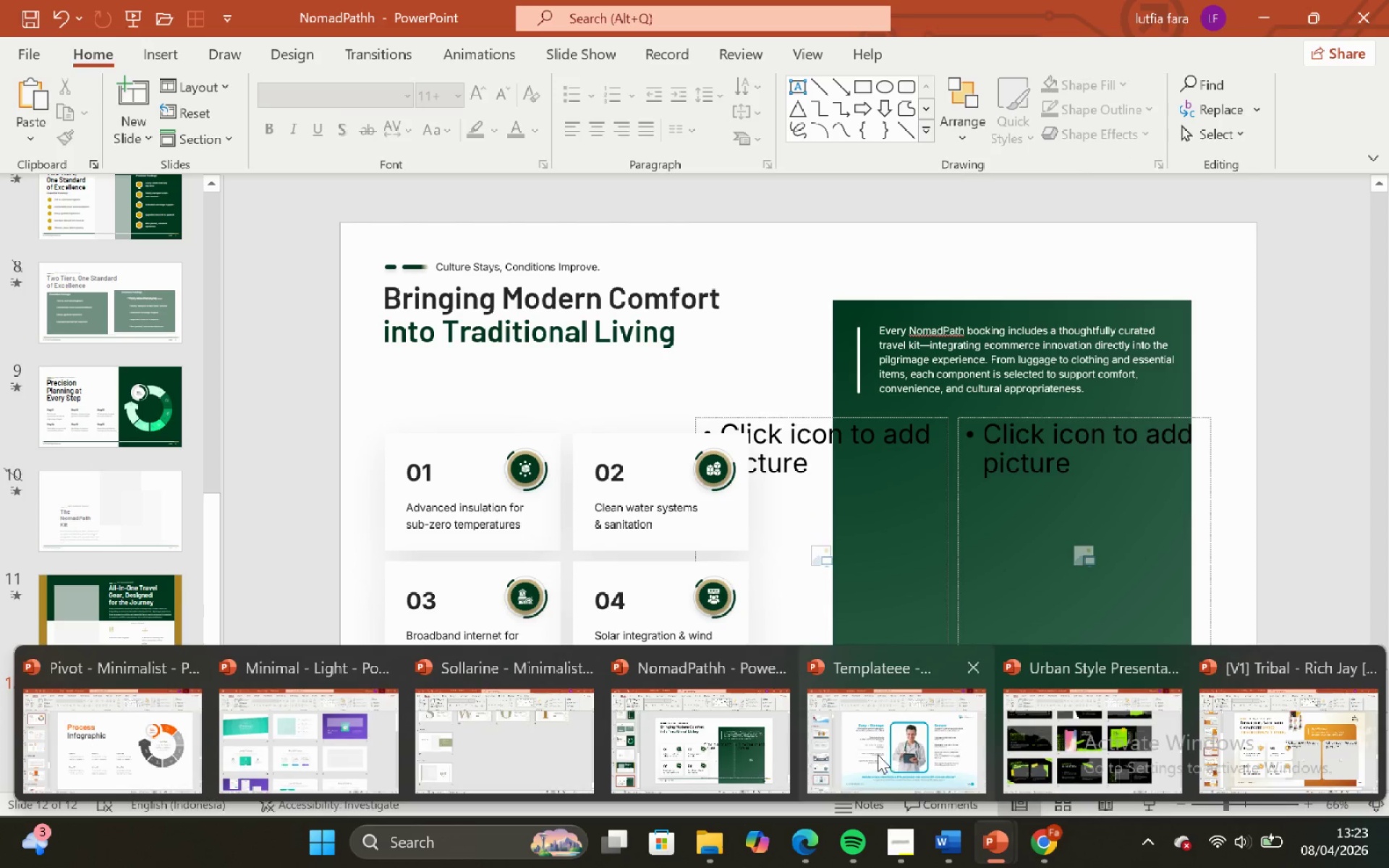 
left_click([758, 218])
 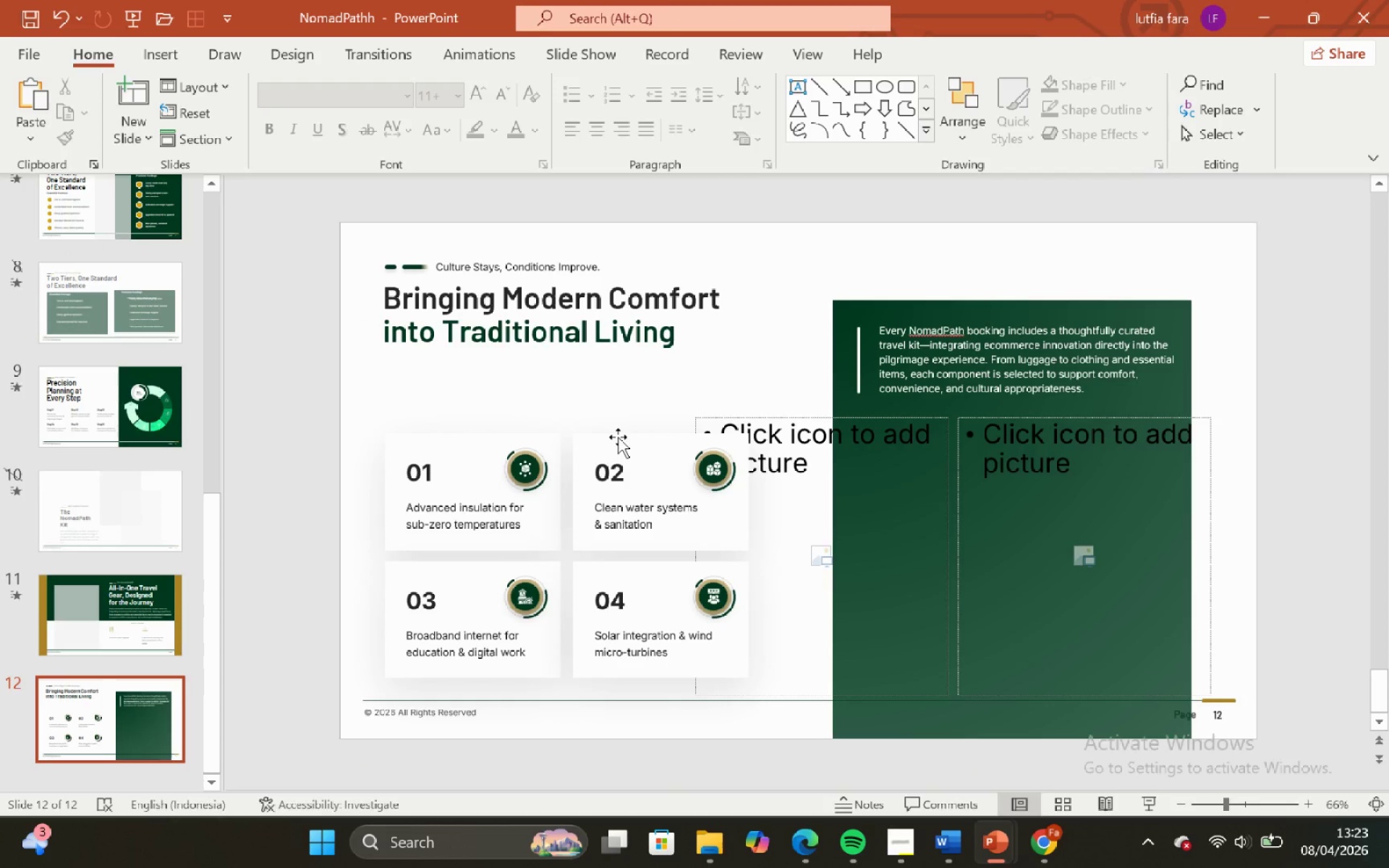 
left_click([618, 437])
 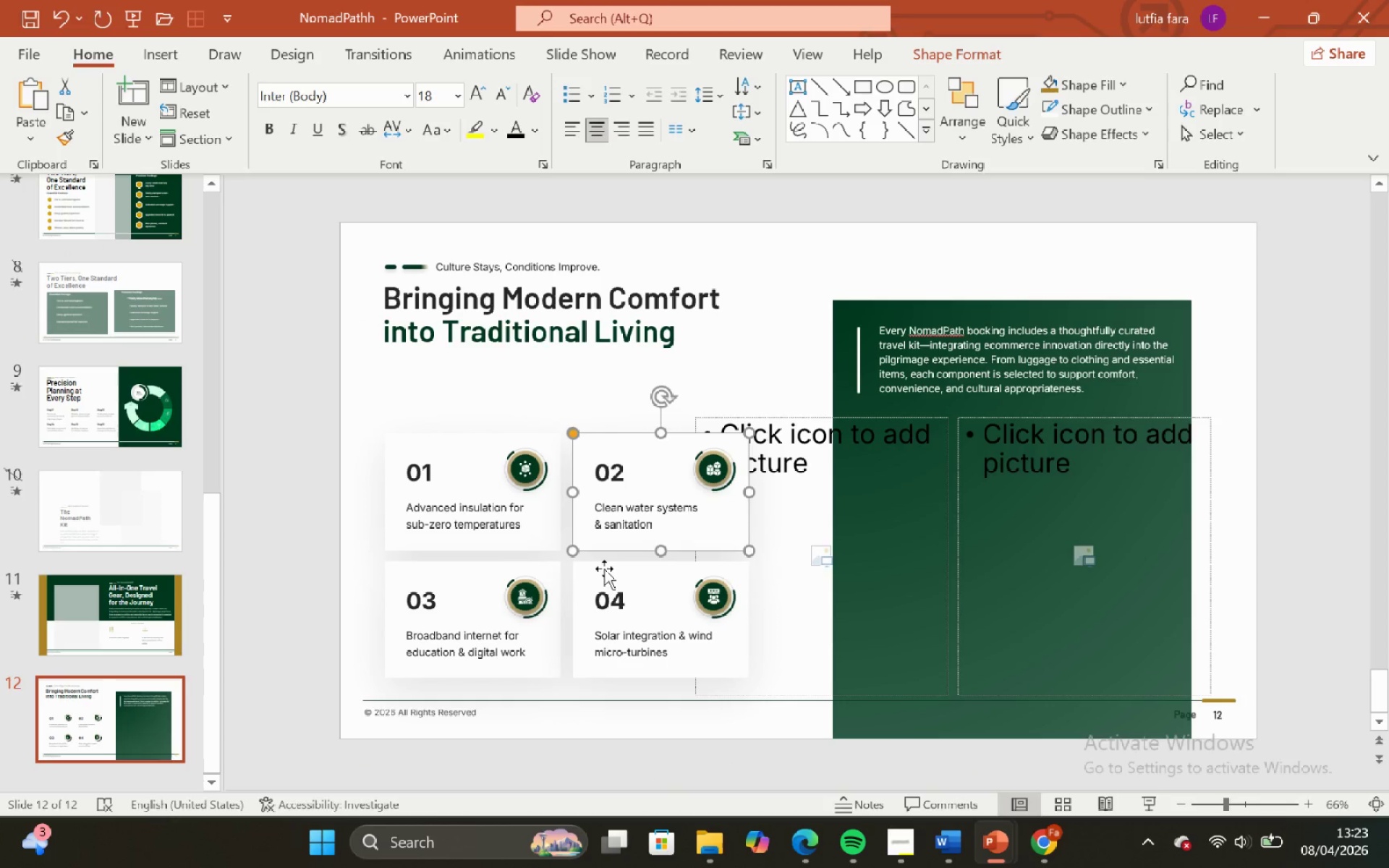 
left_click([604, 569])
 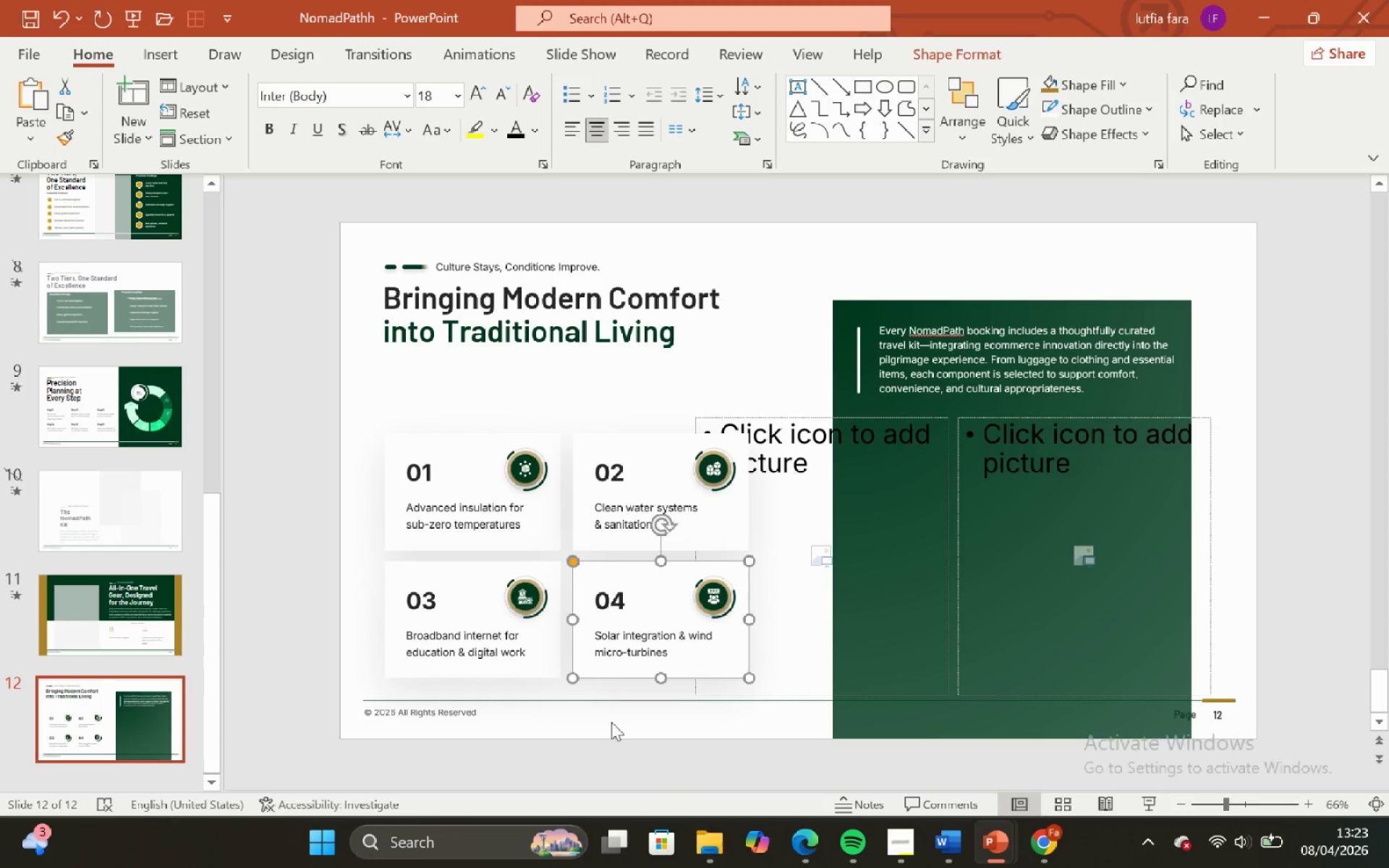 
left_click_drag(start_coordinate=[612, 723], to_coordinate=[610, 718])
 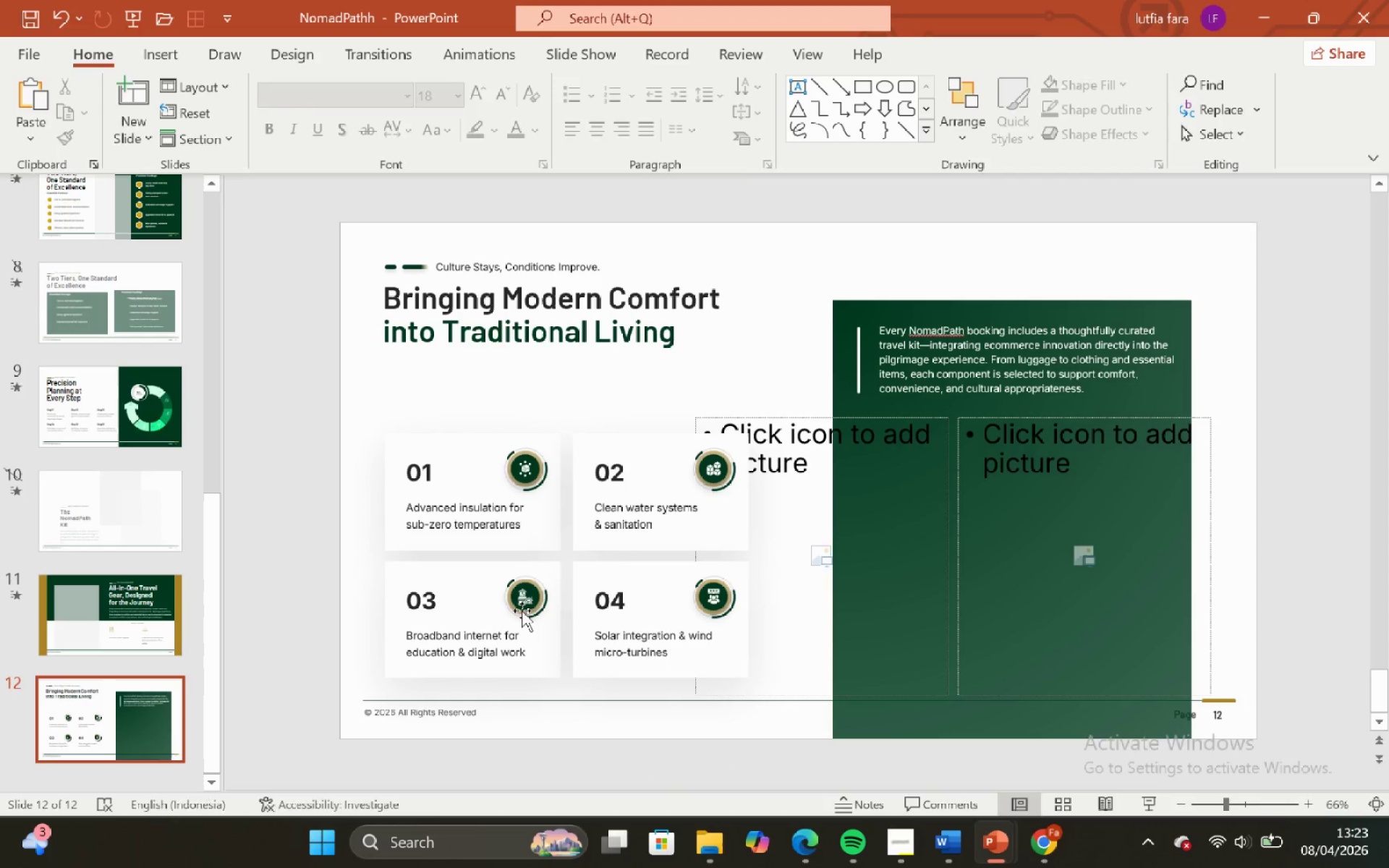 
left_click([522, 610])
 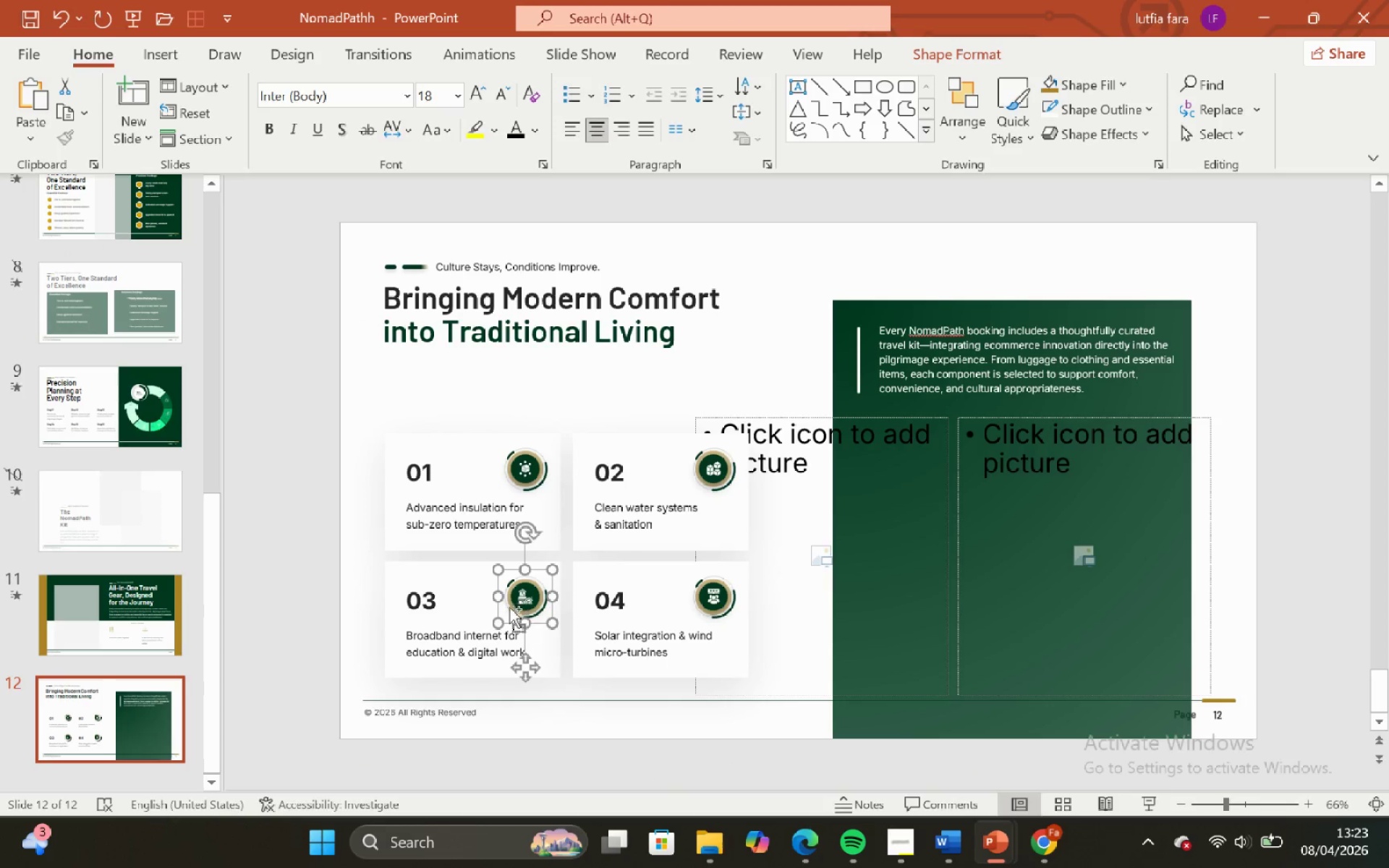 
hold_key(key=ControlLeft, duration=1.24)
hold_key(key=ShiftLeft, duration=1.16)
scroll: coordinate [508, 604], scroll_direction: up, amount: 8.0
 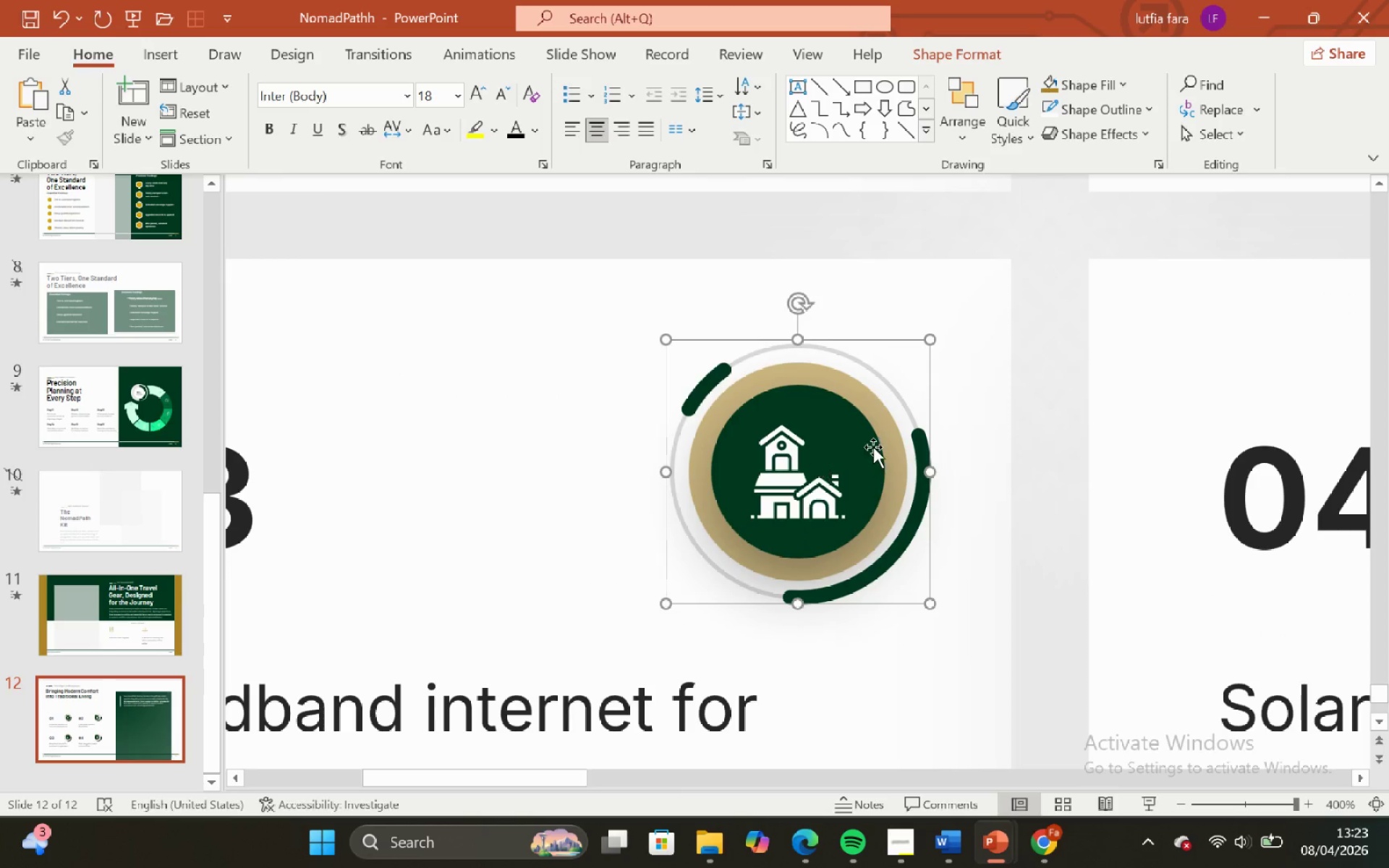 
hold_key(key=ShiftLeft, duration=0.72)
left_click_drag(start_coordinate=[873, 447], to_coordinate=[736, 446])
 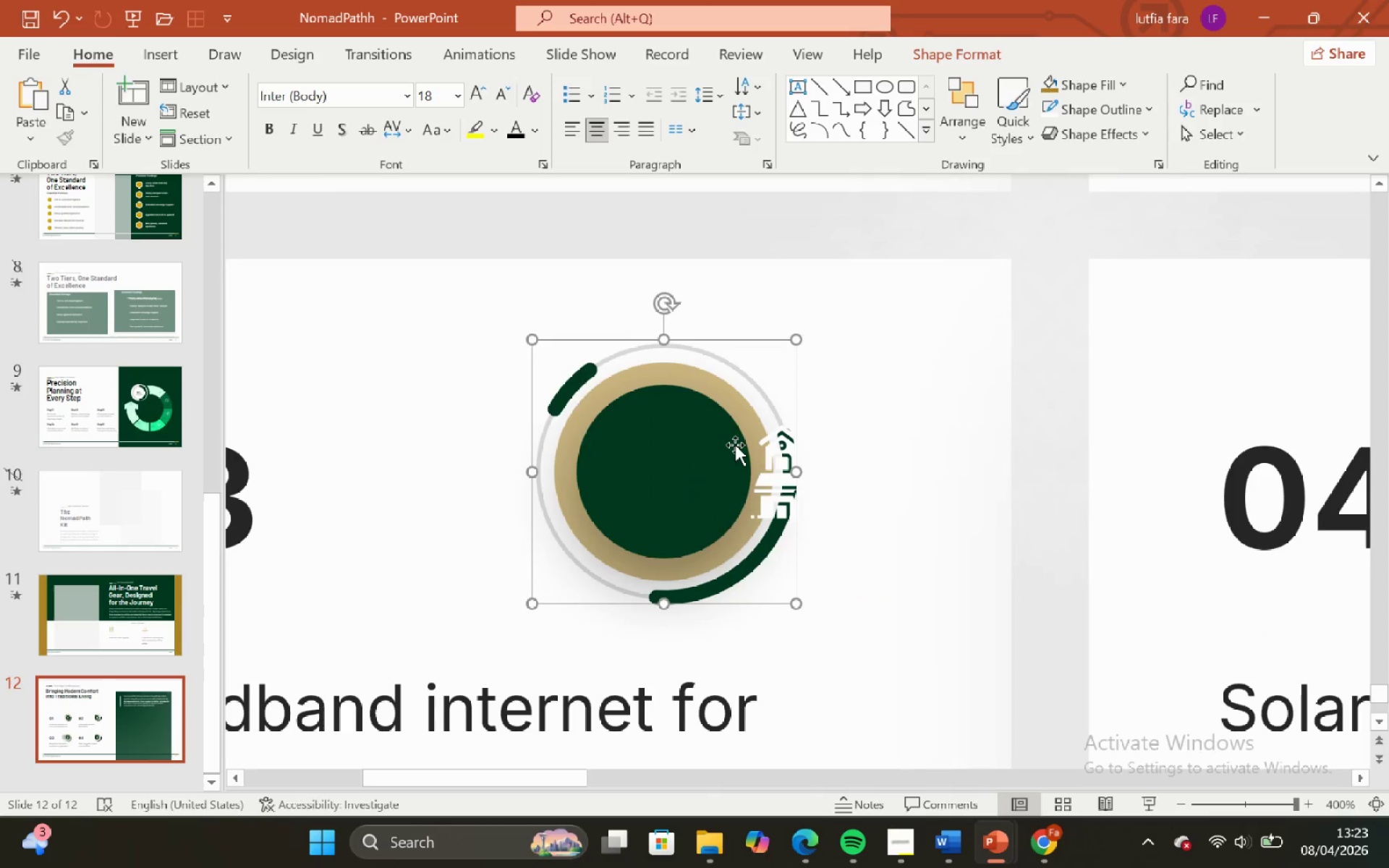 
key(Control+ControlLeft)
 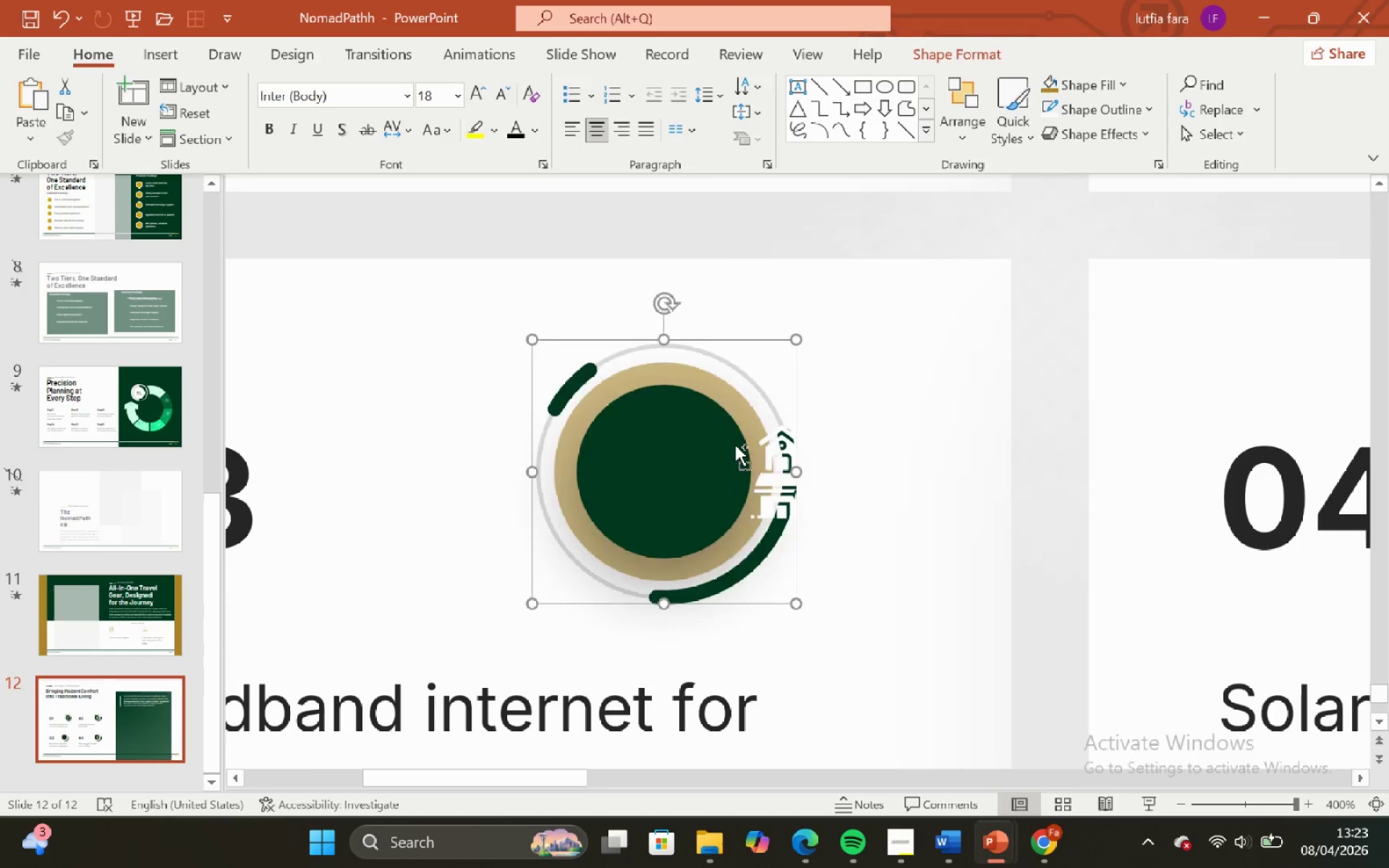 
key(Control+Z)
 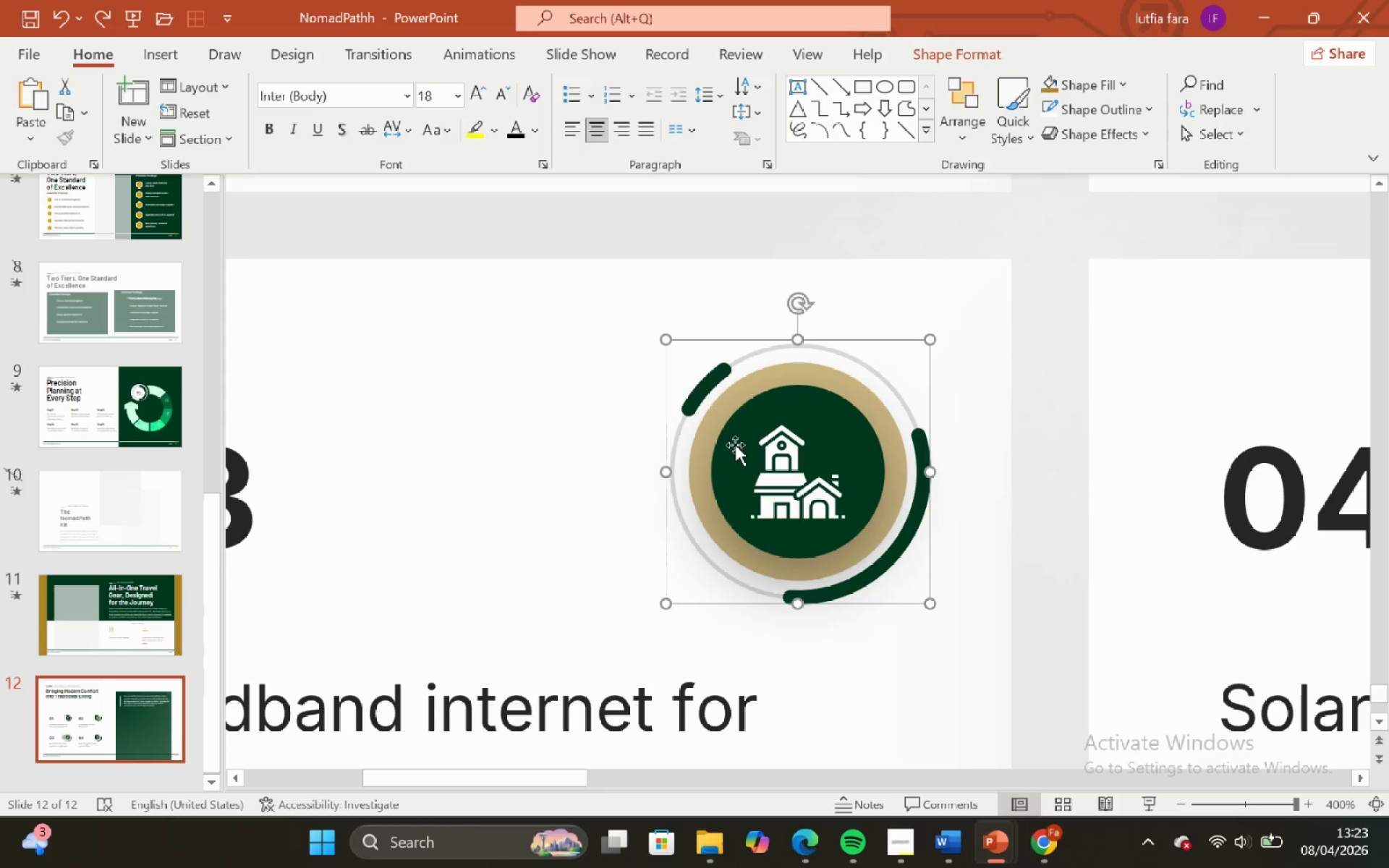 
key(Control+C)
 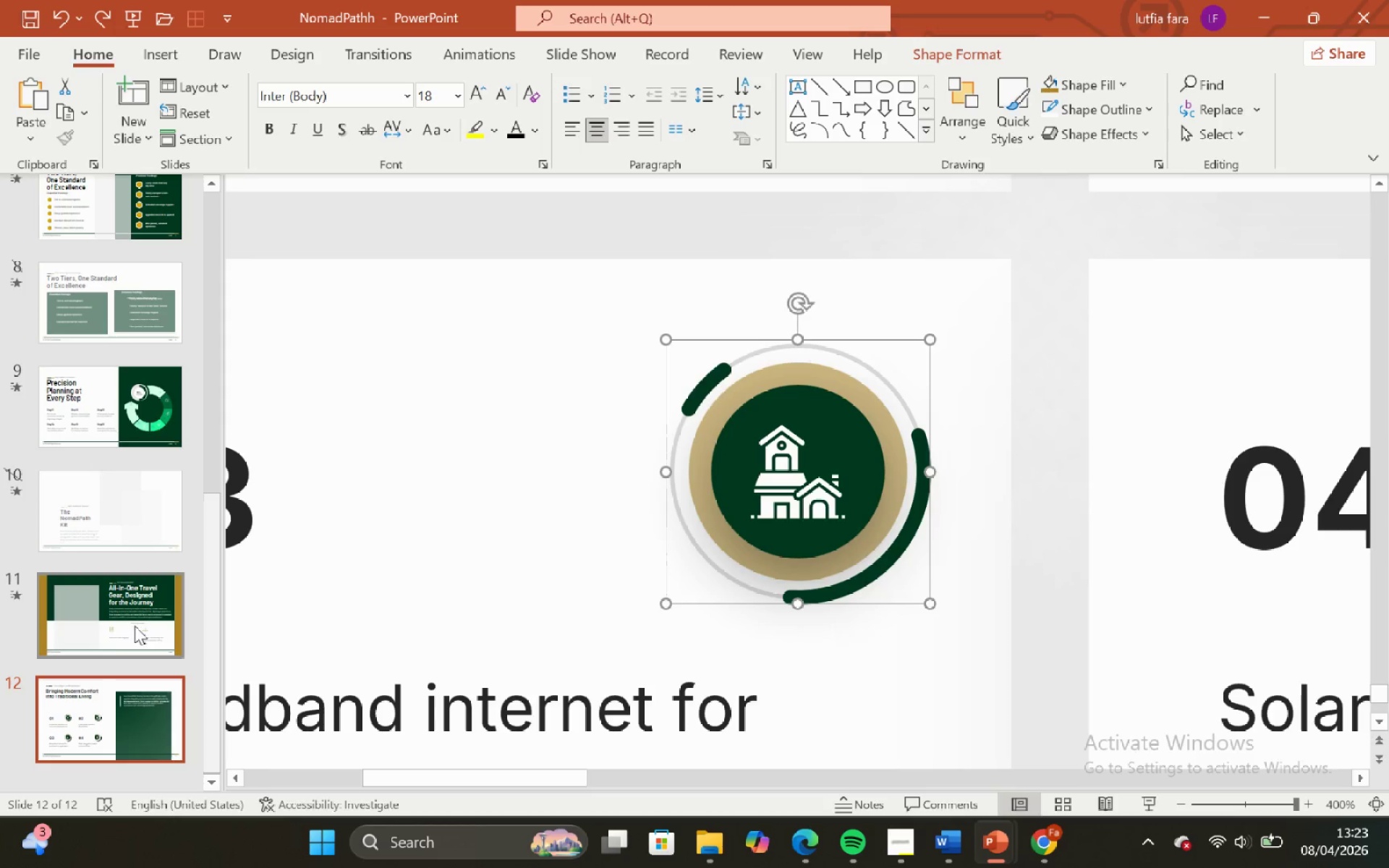 
left_click([126, 629])
 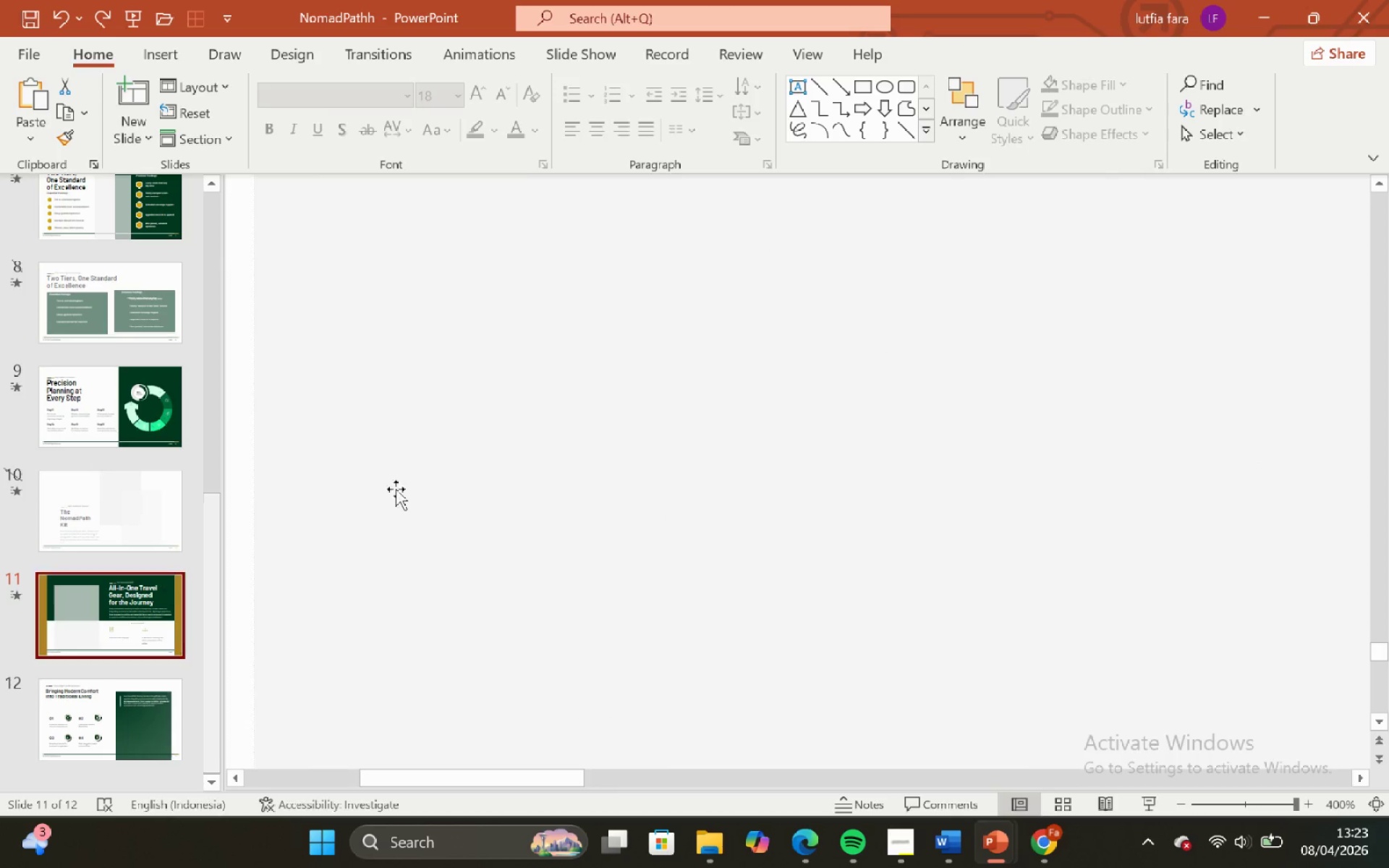 
hold_key(key=ControlLeft, duration=1.09)
hold_key(key=ShiftLeft, duration=0.95)
scroll: coordinate [993, 393], scroll_direction: down, amount: 5.0
 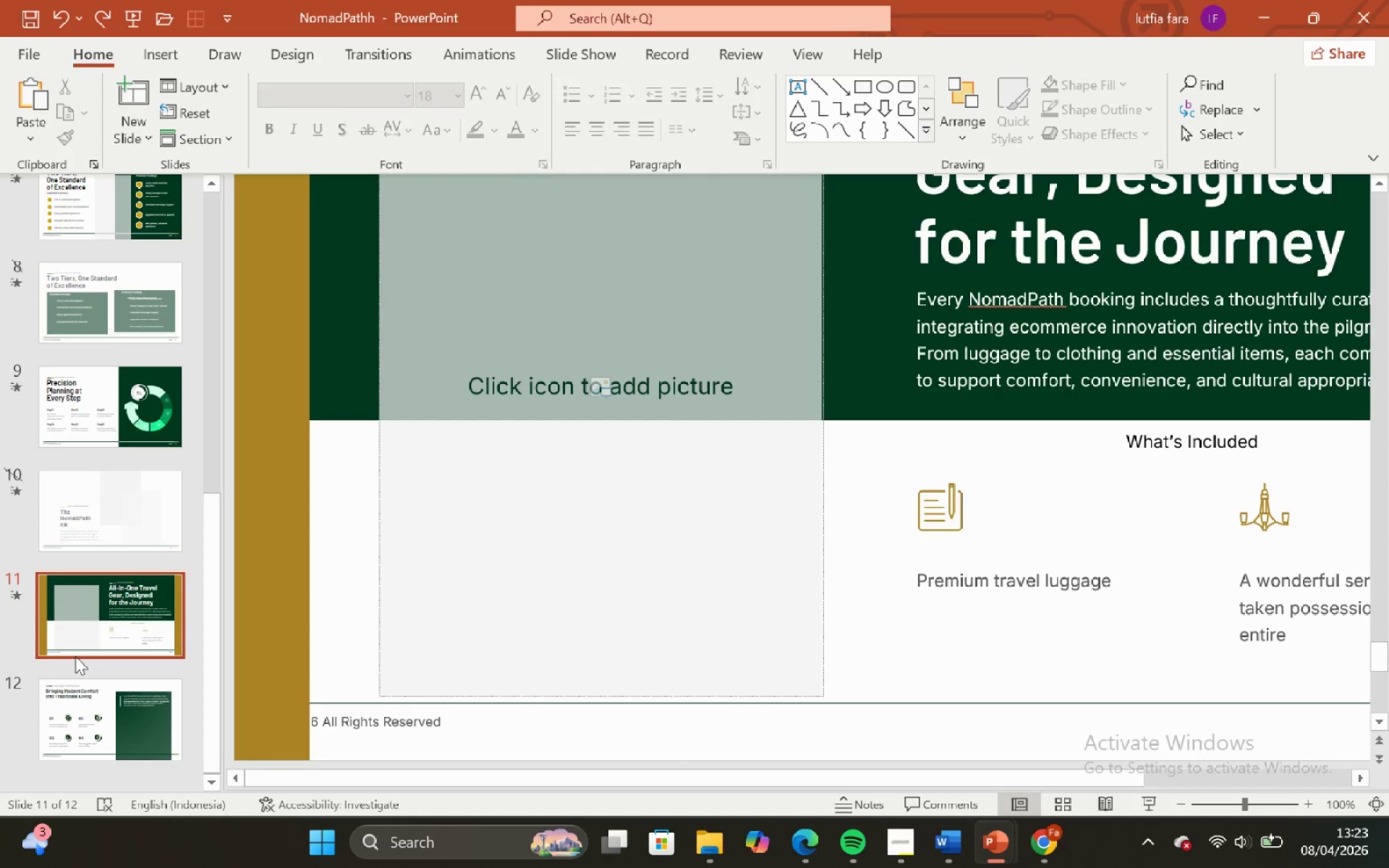 
right_click([75, 656])
 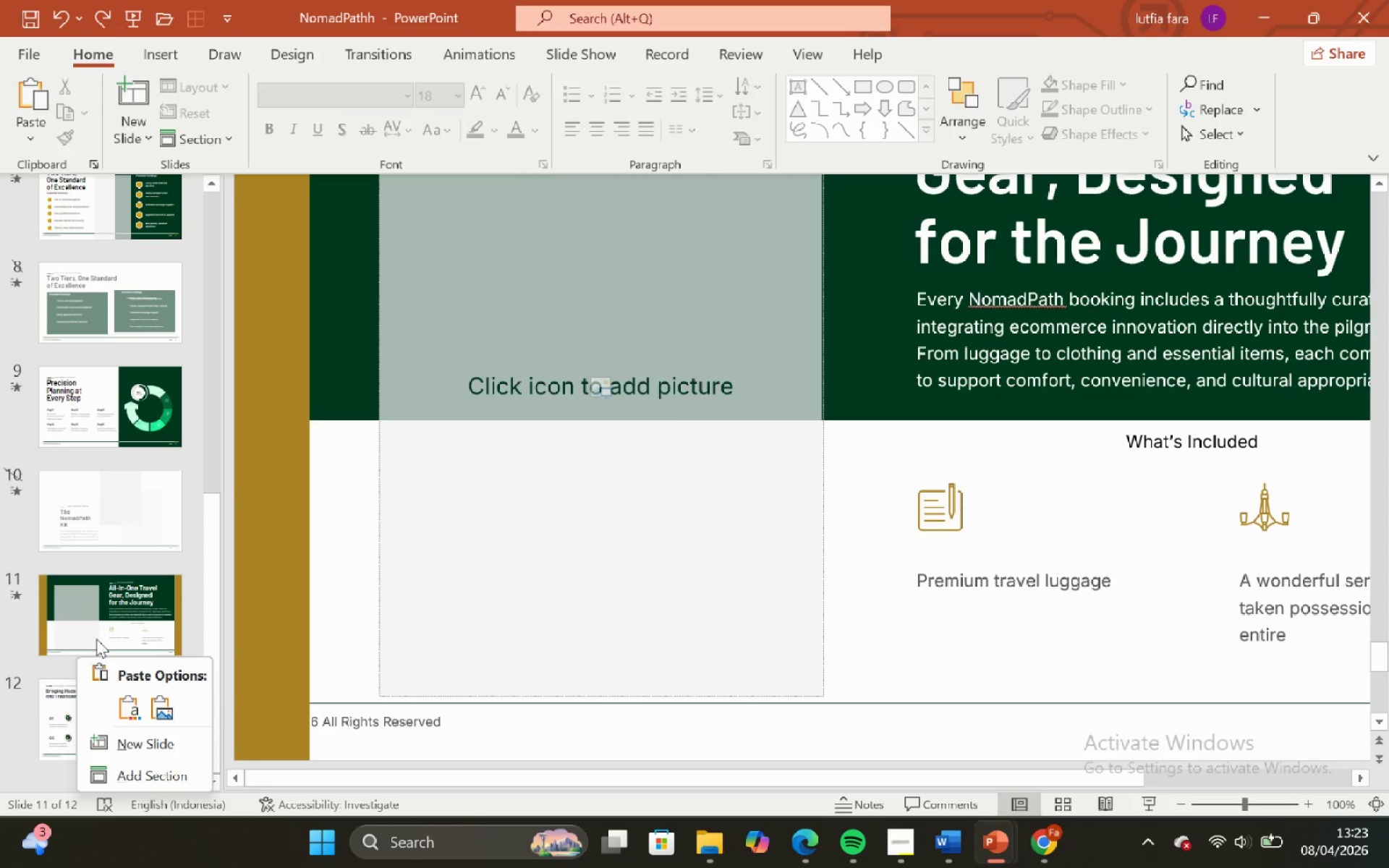 
right_click([96, 638])
 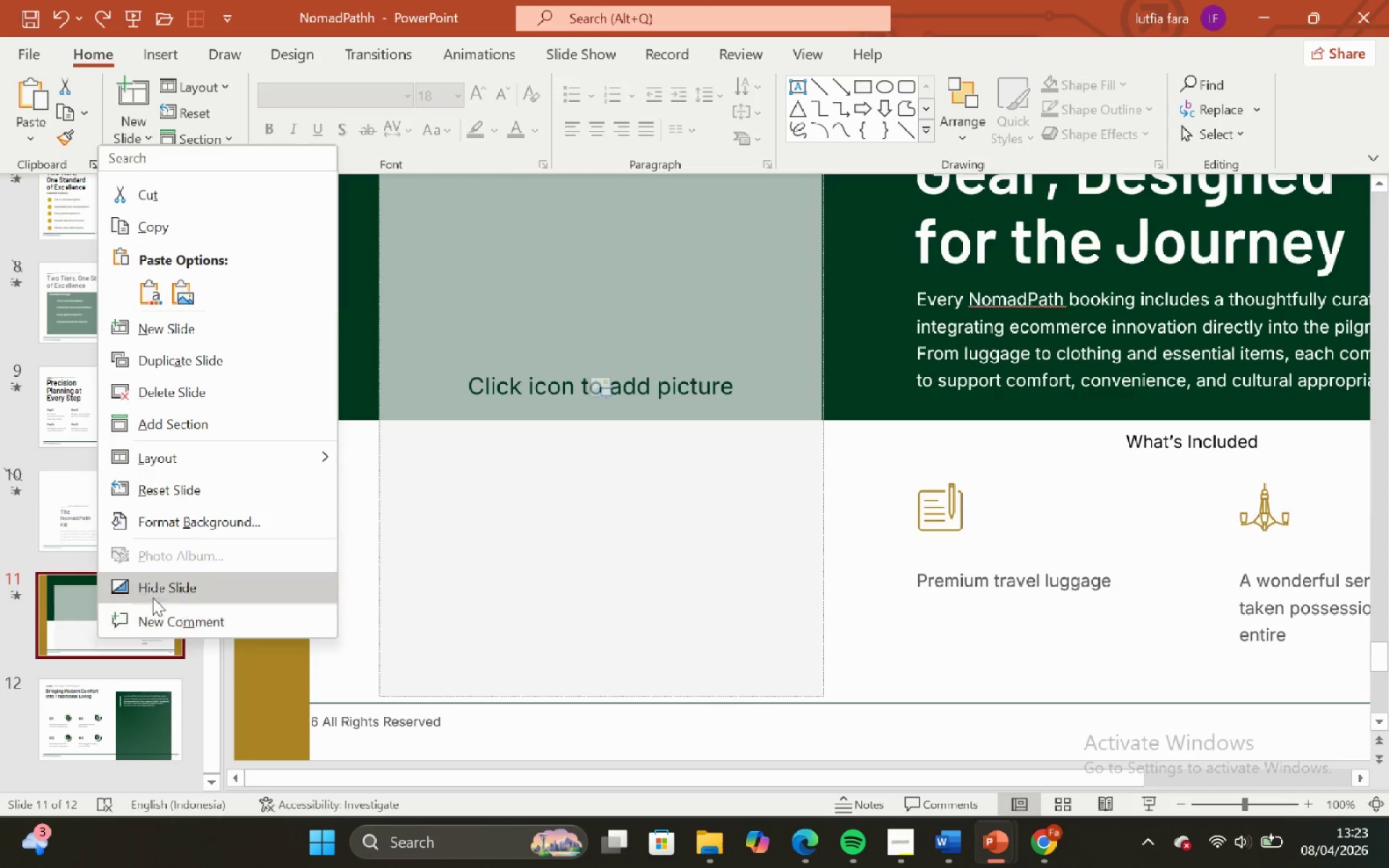 
left_click([164, 587])
 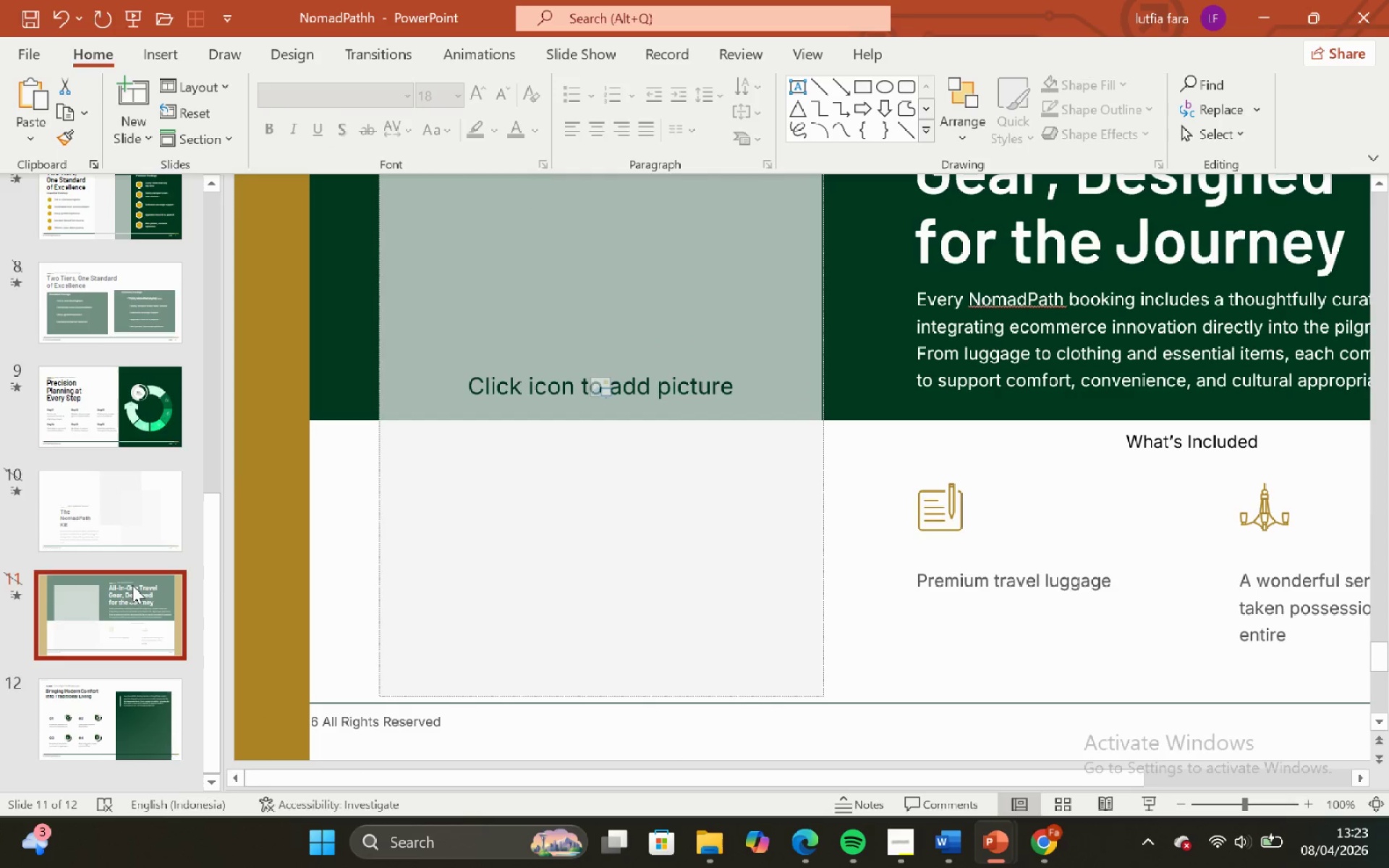 
scroll: coordinate [126, 585], scroll_direction: down, amount: 1.0
 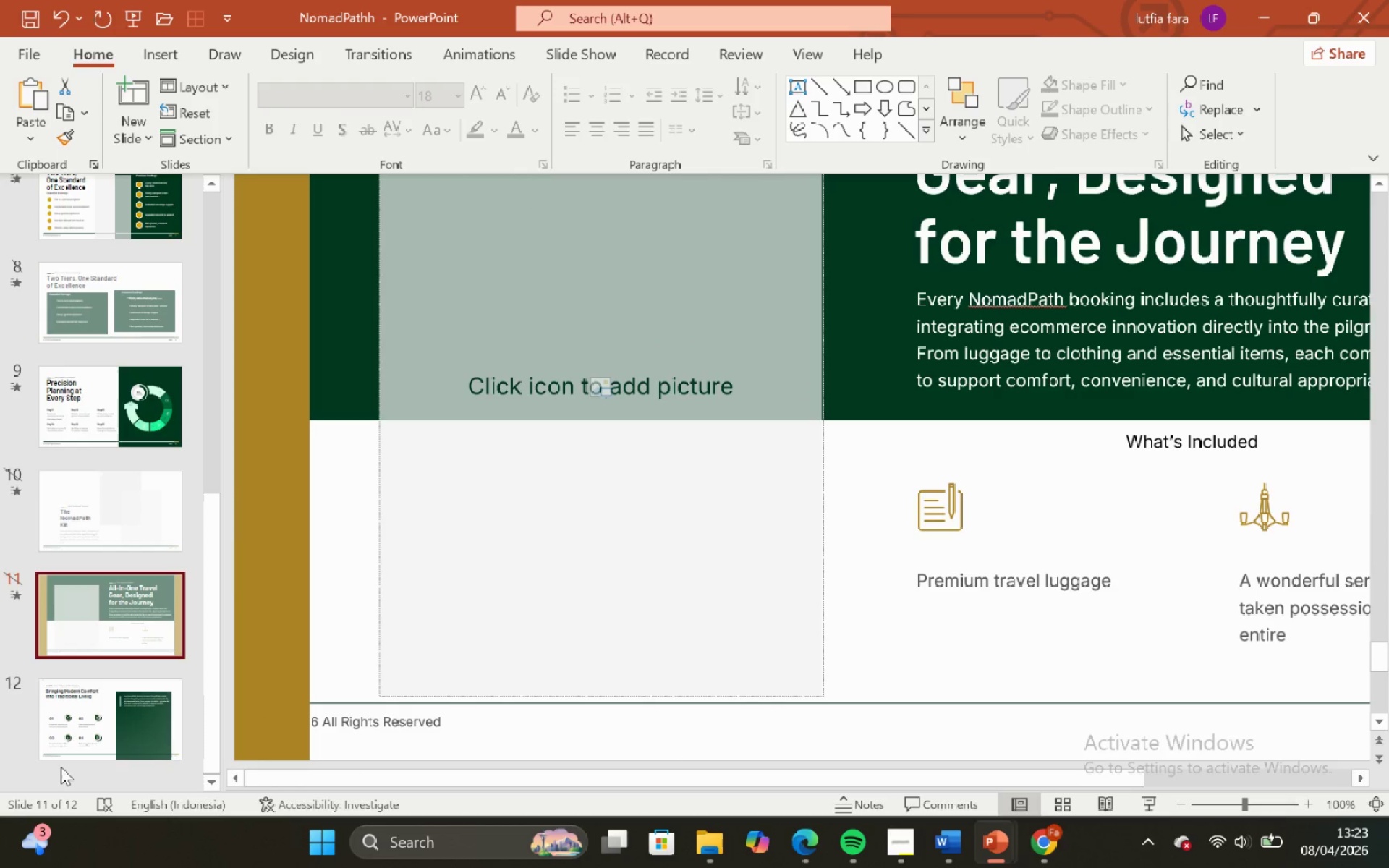 
left_click([80, 704])
 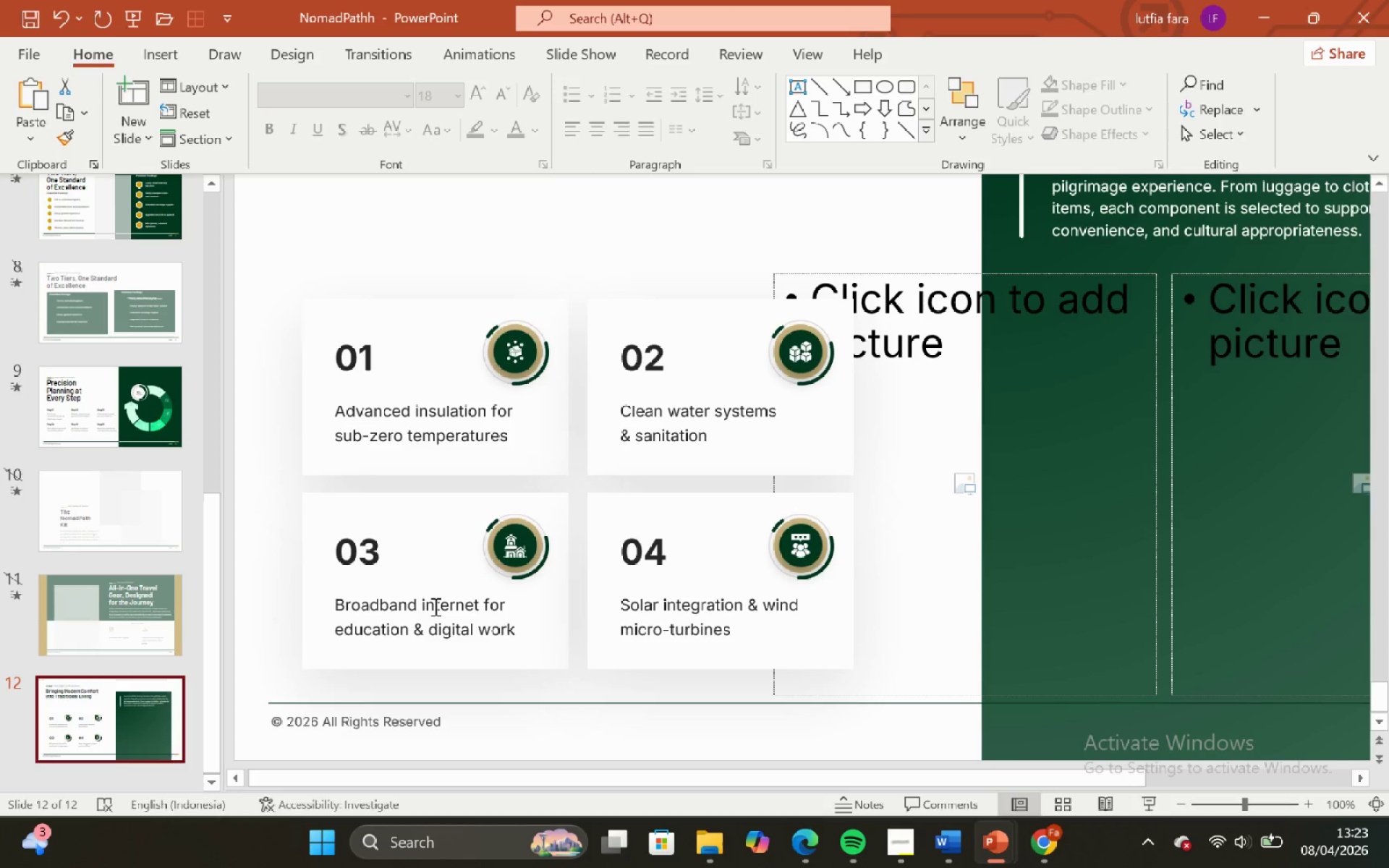 
left_click([434, 606])
 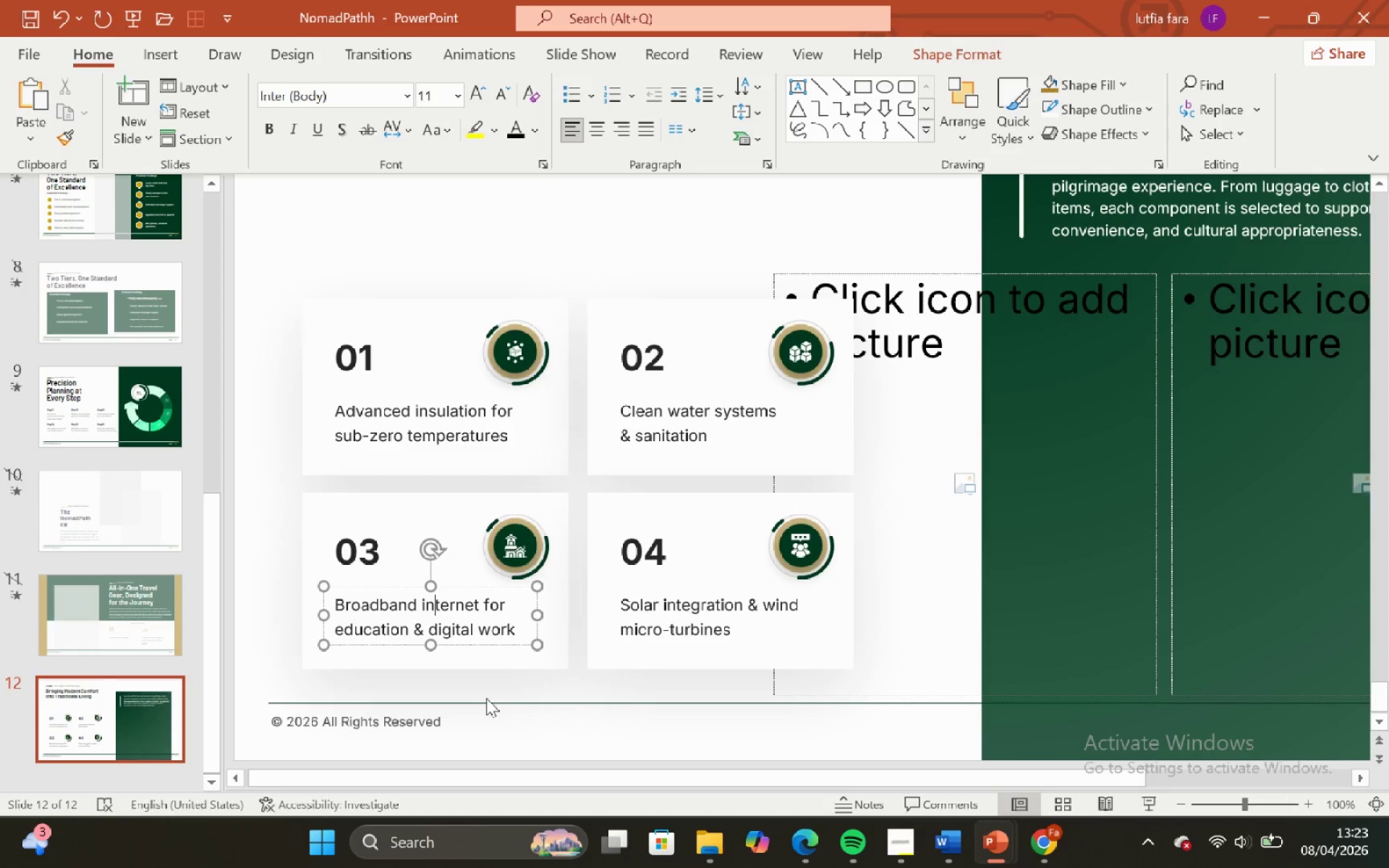 
left_click([486, 698])
 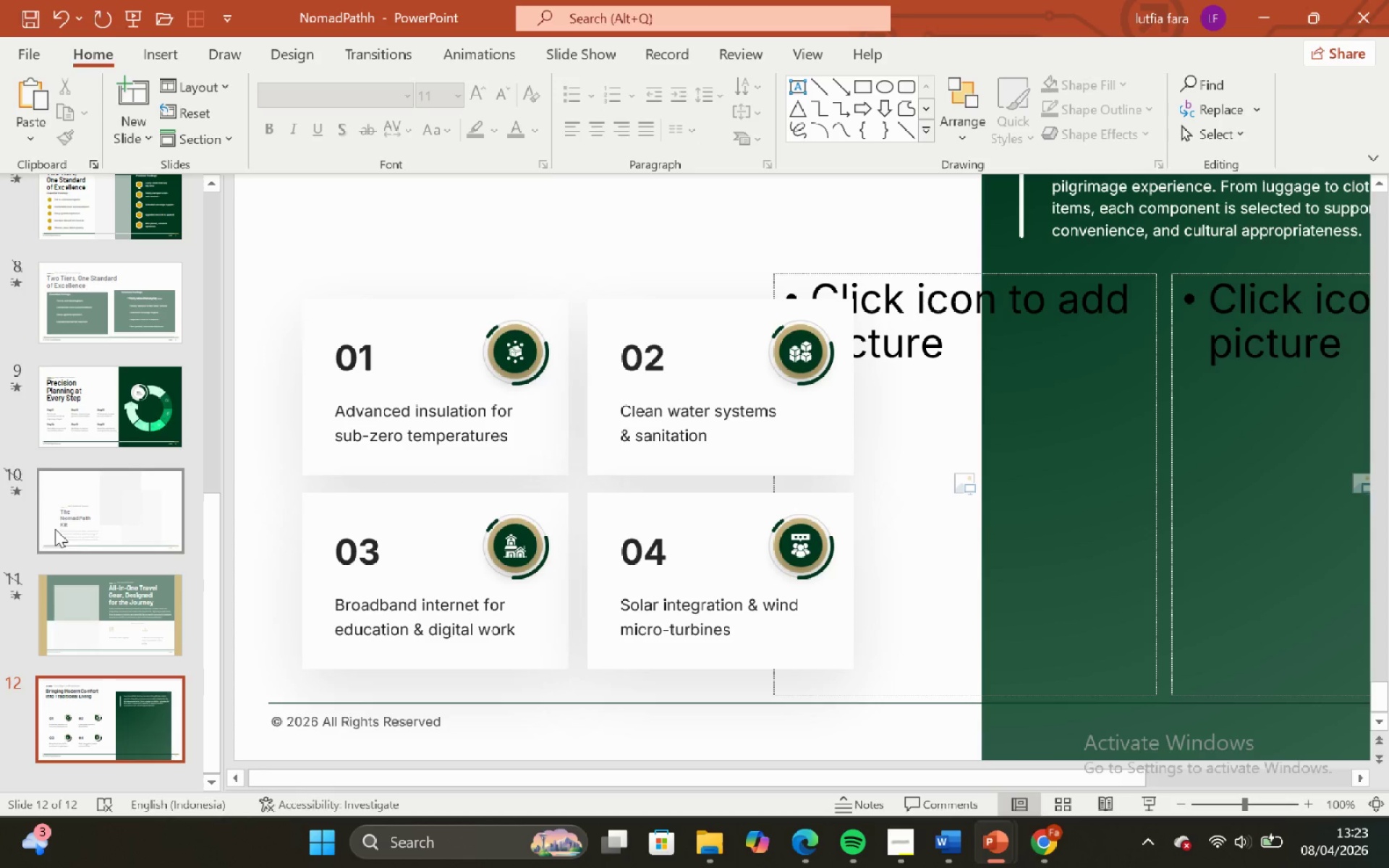 
left_click([131, 474])
 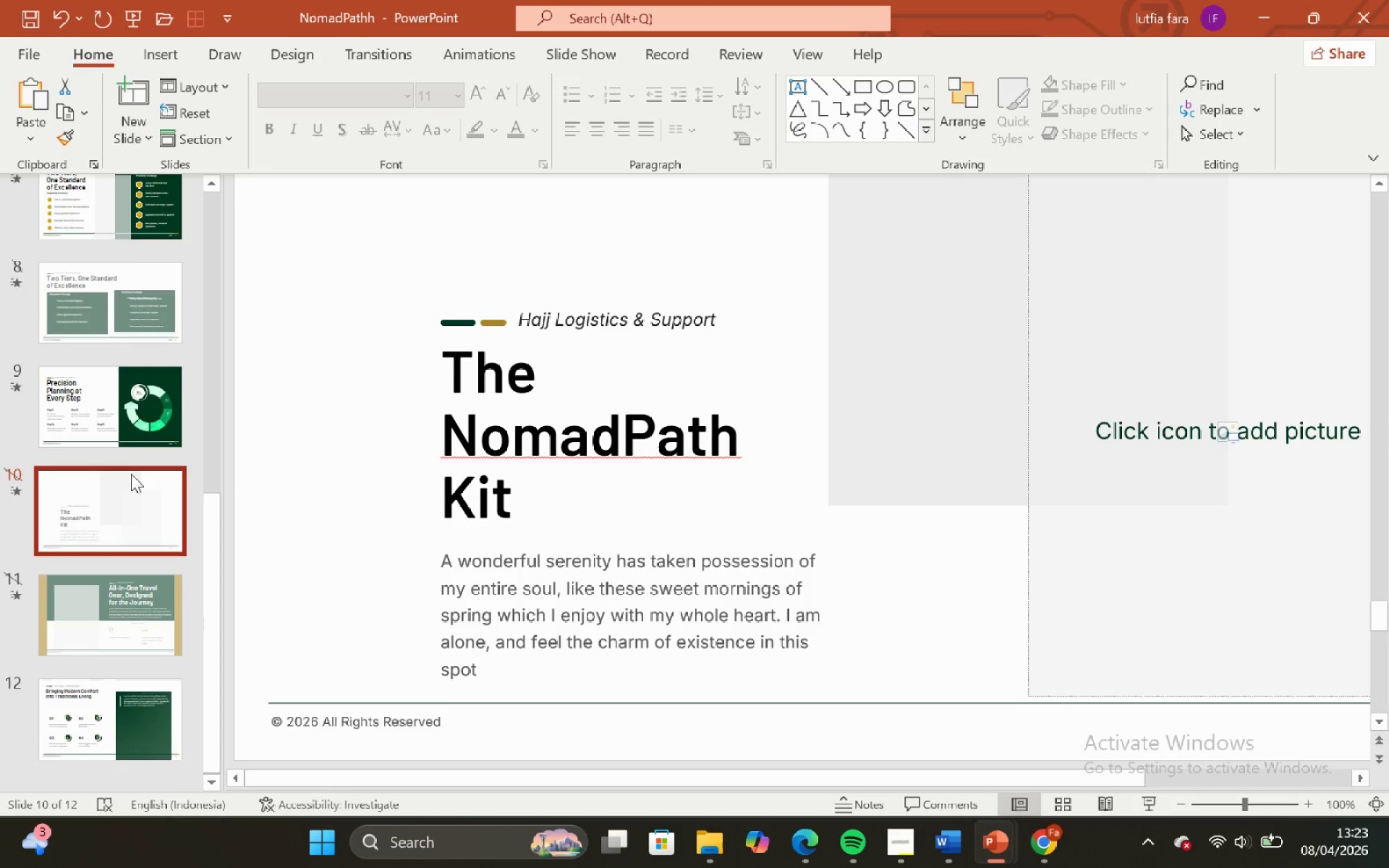 
scroll: coordinate [128, 474], scroll_direction: up, amount: 2.0
 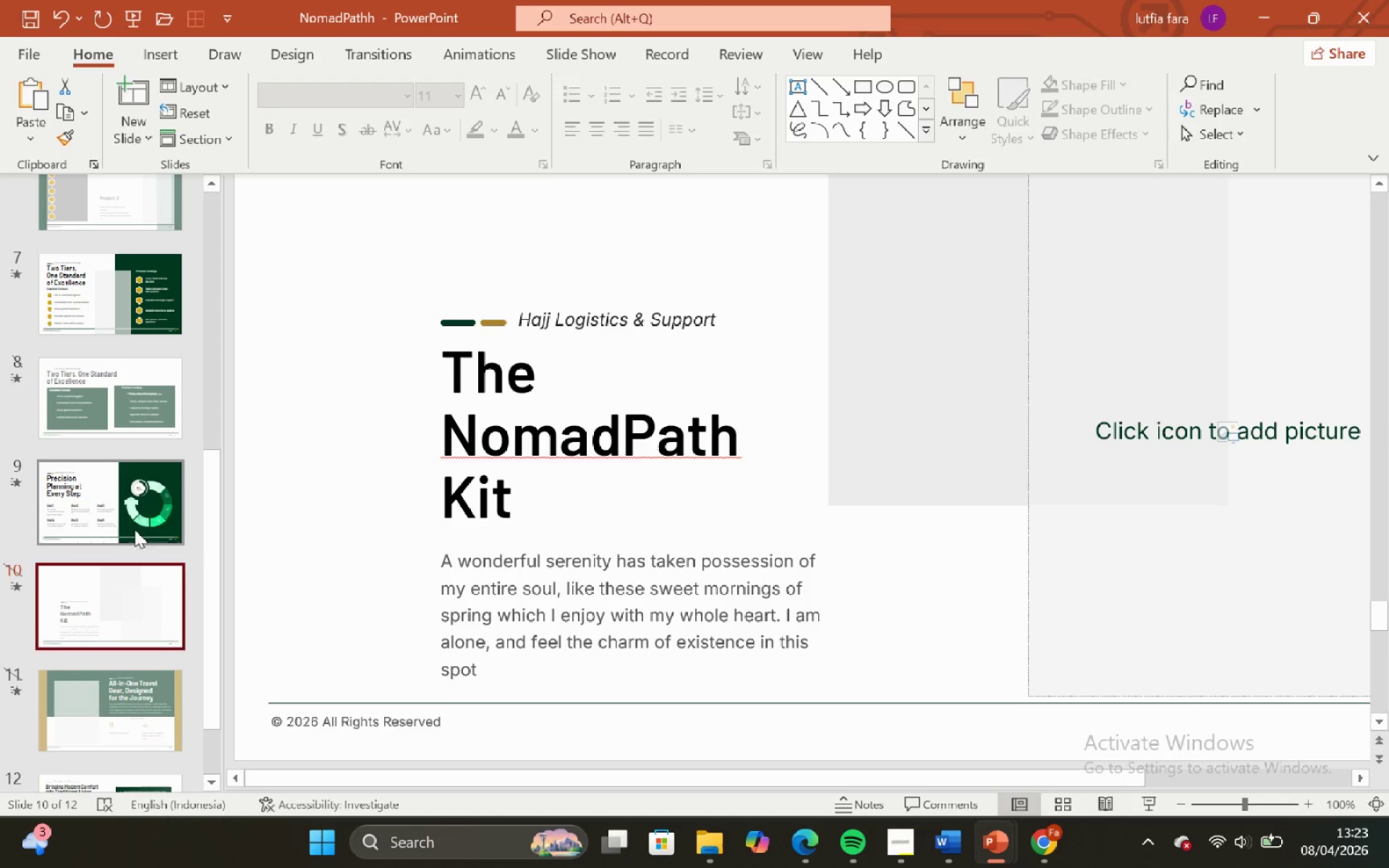 
left_click([122, 510])
 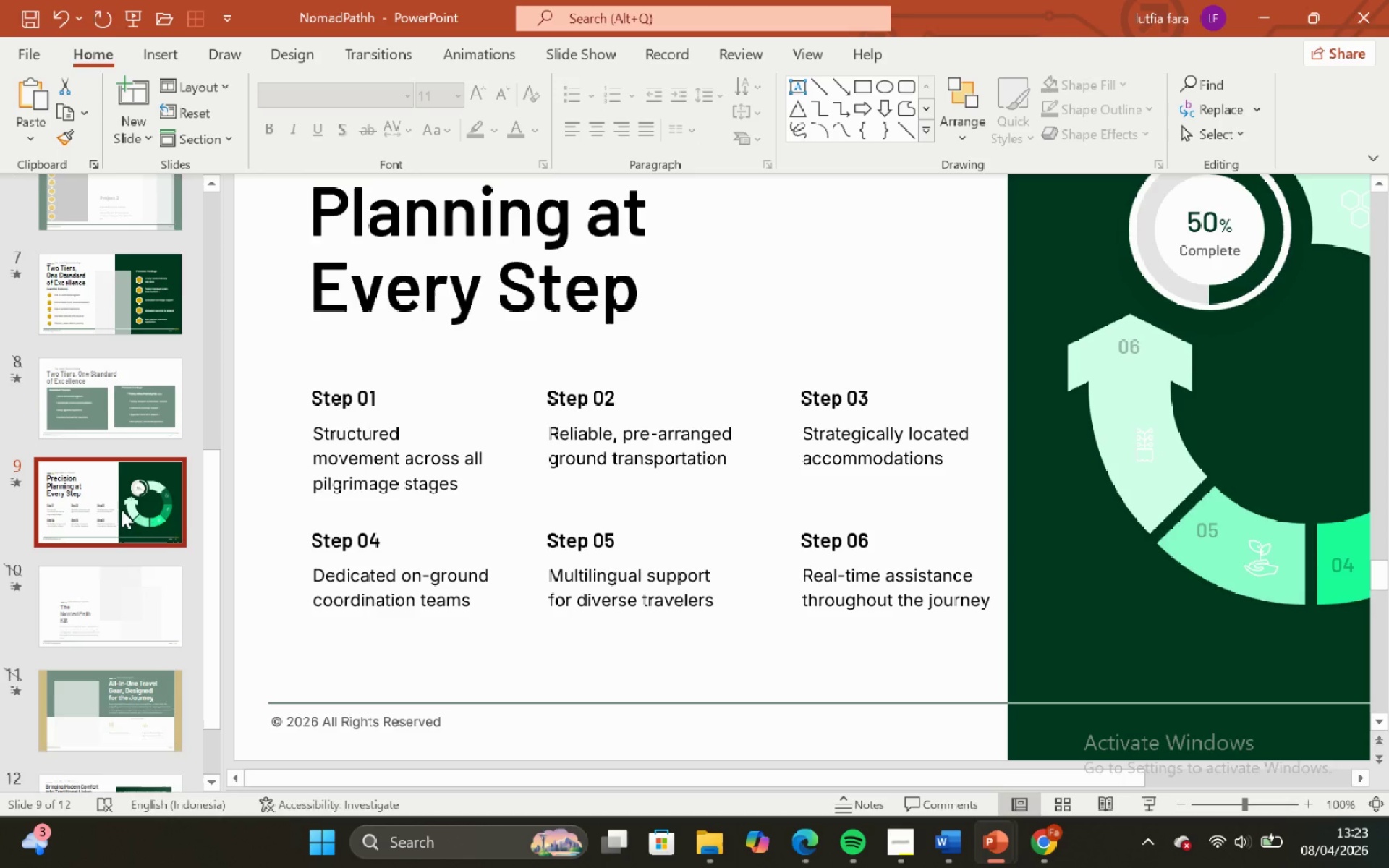 
scroll: coordinate [120, 509], scroll_direction: up, amount: 2.0
 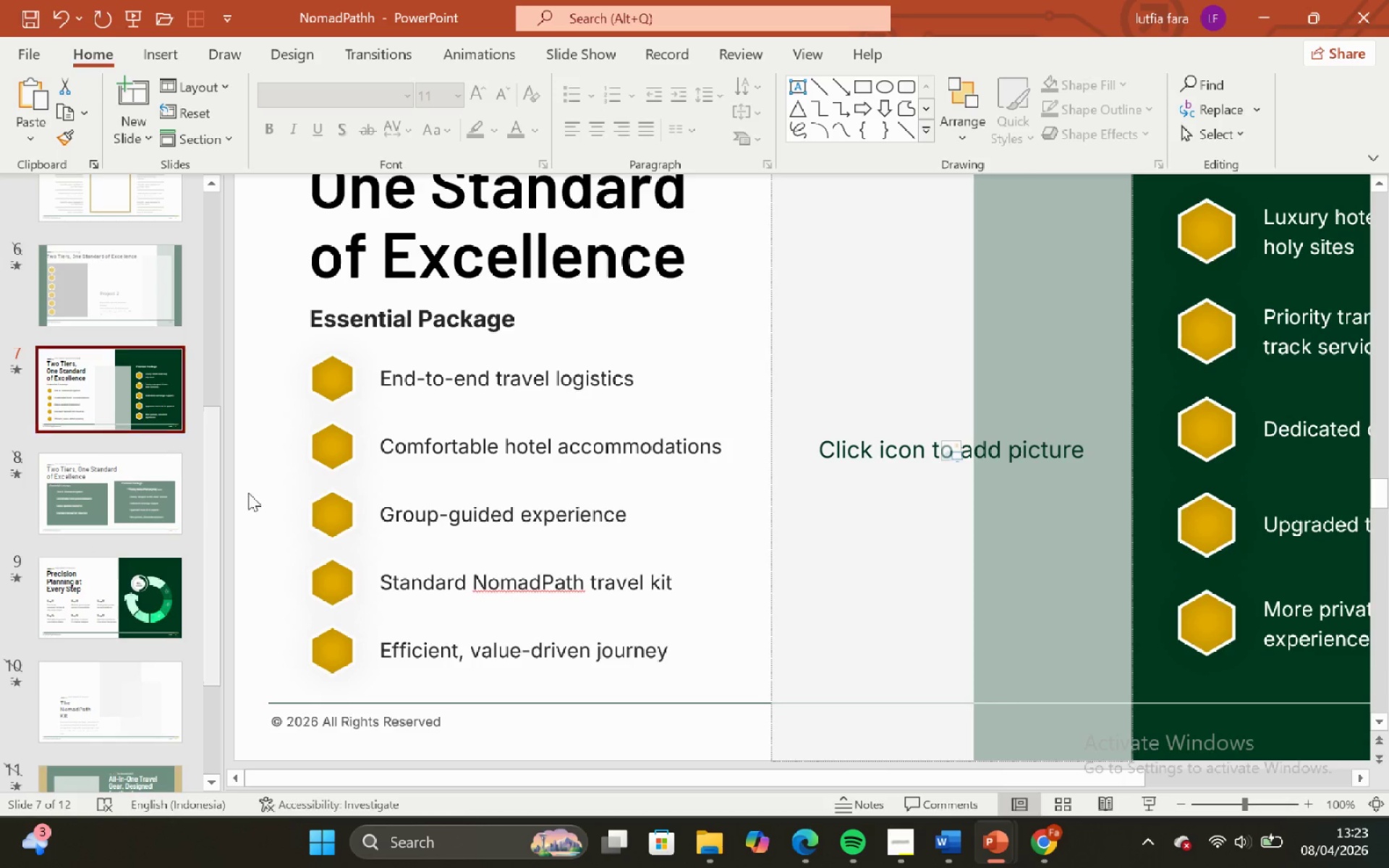 
key(Control+V)
 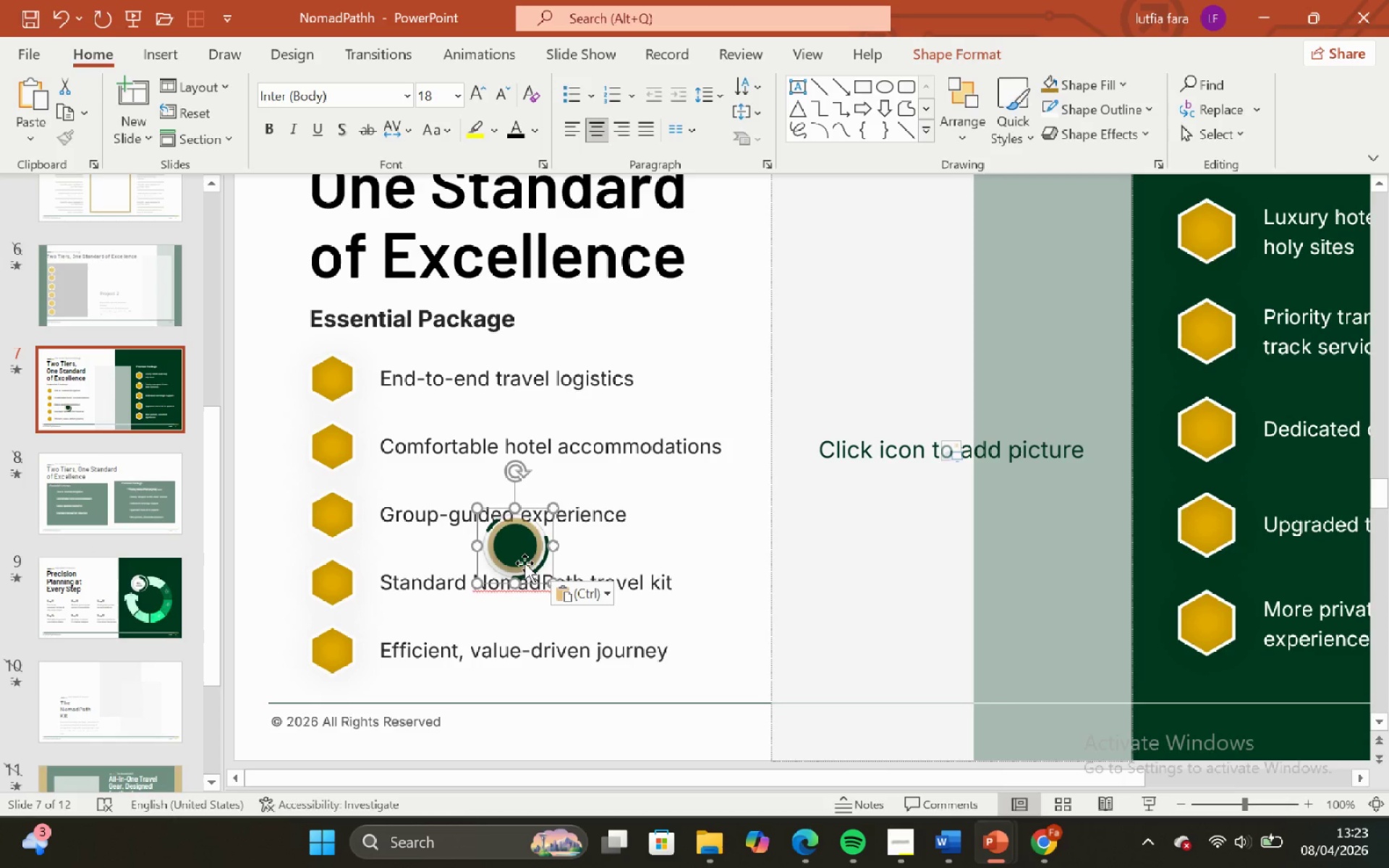 
left_click_drag(start_coordinate=[526, 561], to_coordinate=[337, 392])
 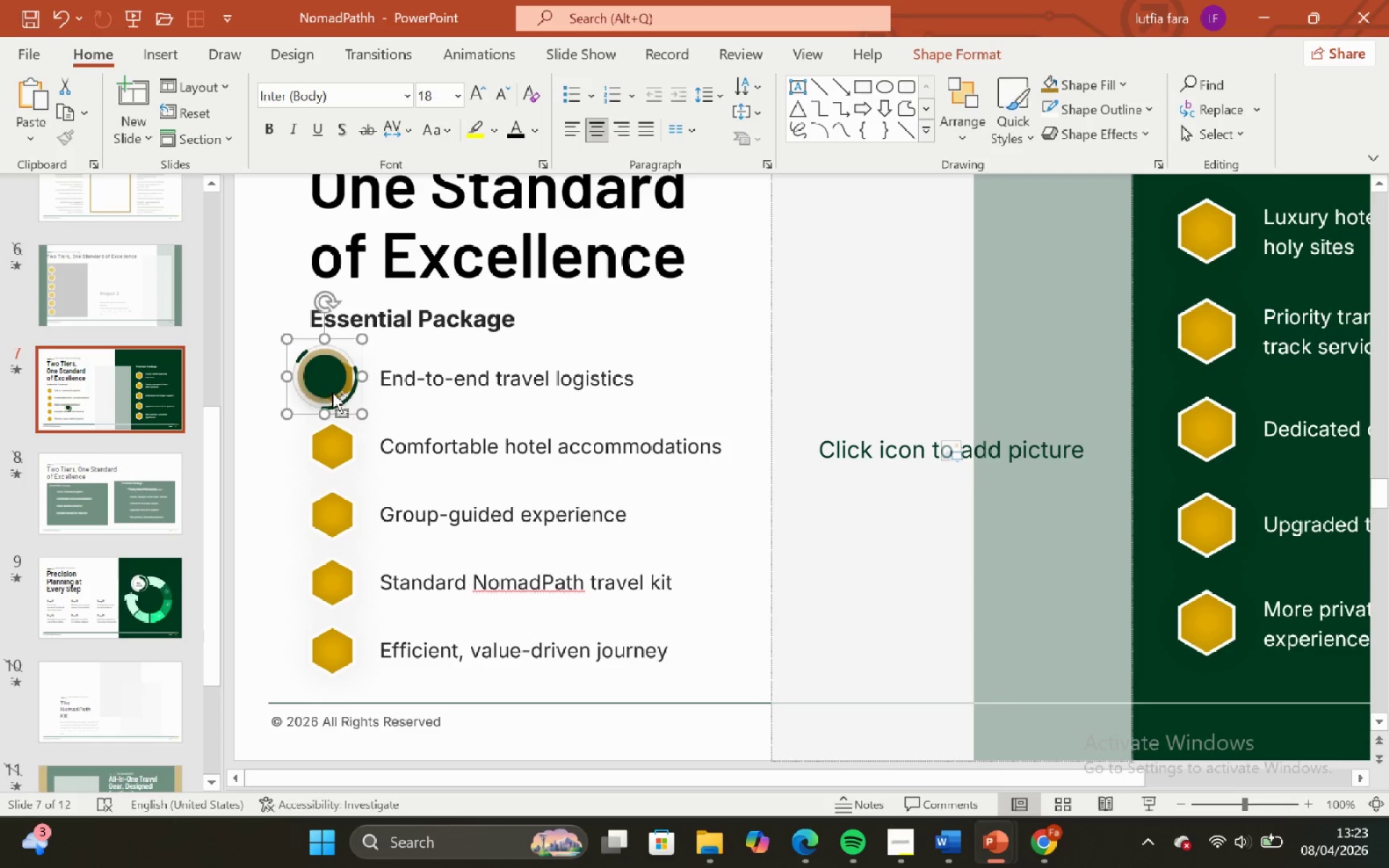 
hold_key(key=ControlLeft, duration=1.19)
hold_key(key=ShiftLeft, duration=1.19)
scroll: coordinate [378, 438], scroll_direction: up, amount: 7.0
 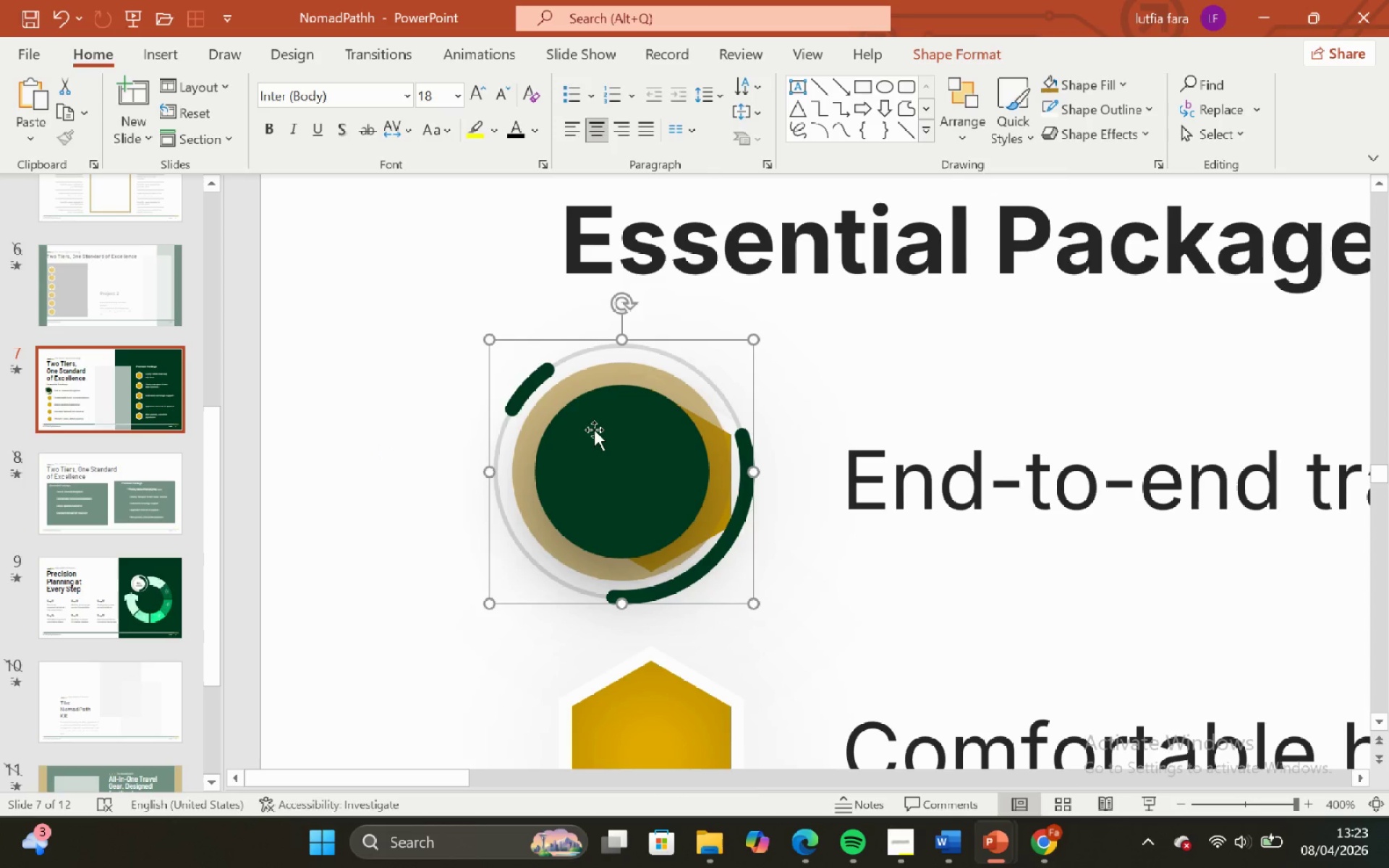 
hold_key(key=ShiftLeft, duration=0.56)
left_click_drag(start_coordinate=[643, 454], to_coordinate=[374, 500])
 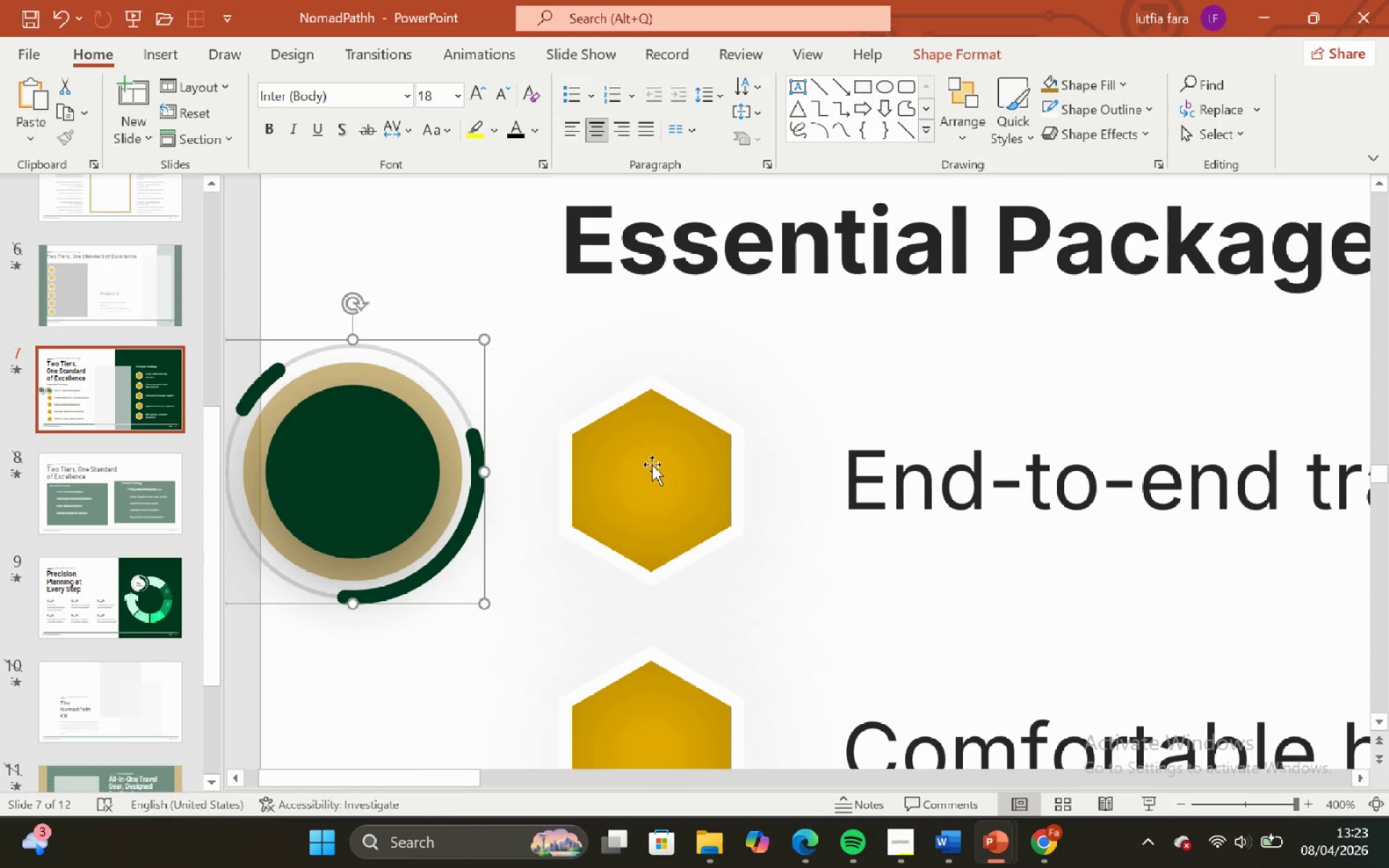 
left_click([652, 464])
 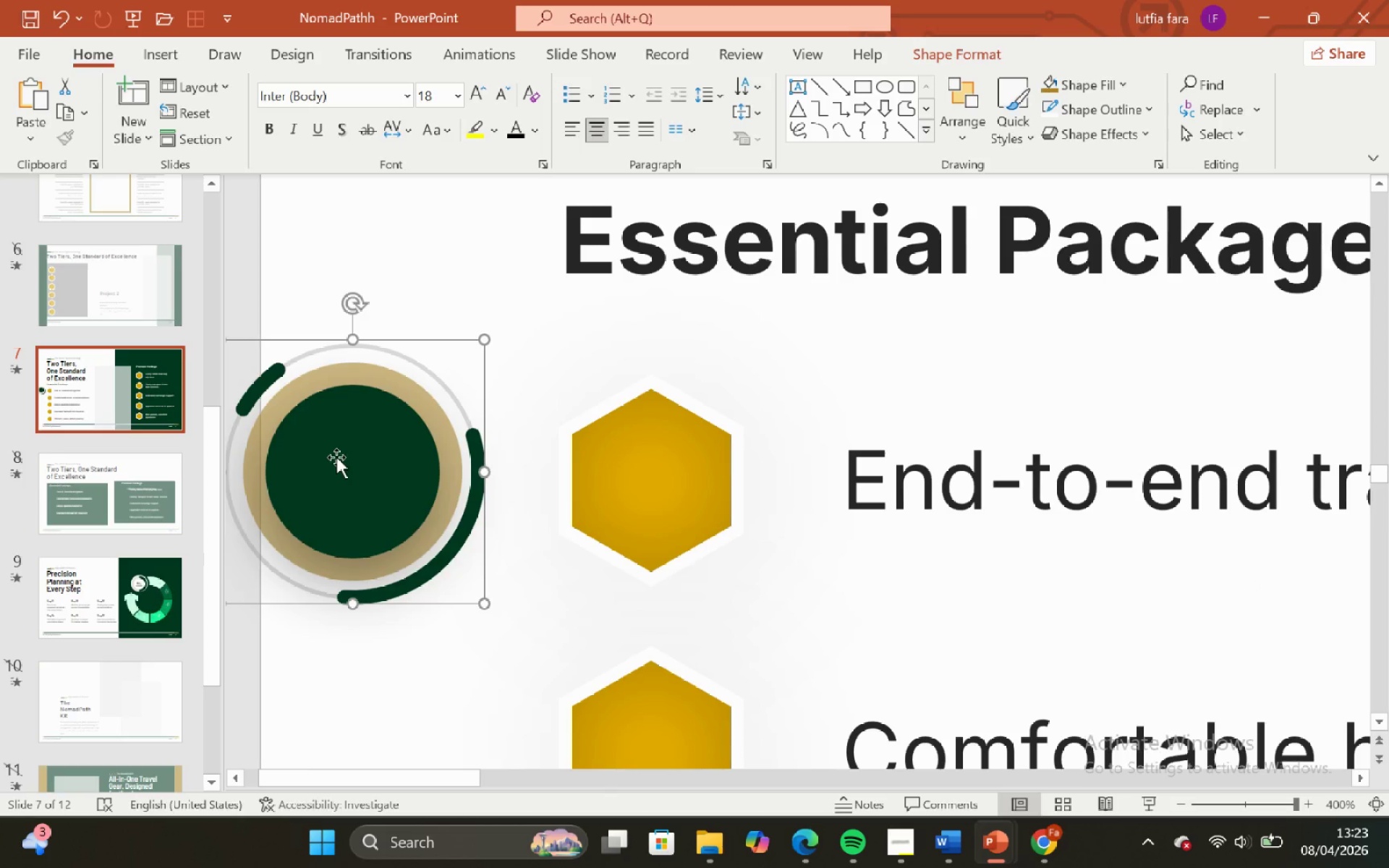 
left_click_drag(start_coordinate=[311, 444], to_coordinate=[600, 421])
 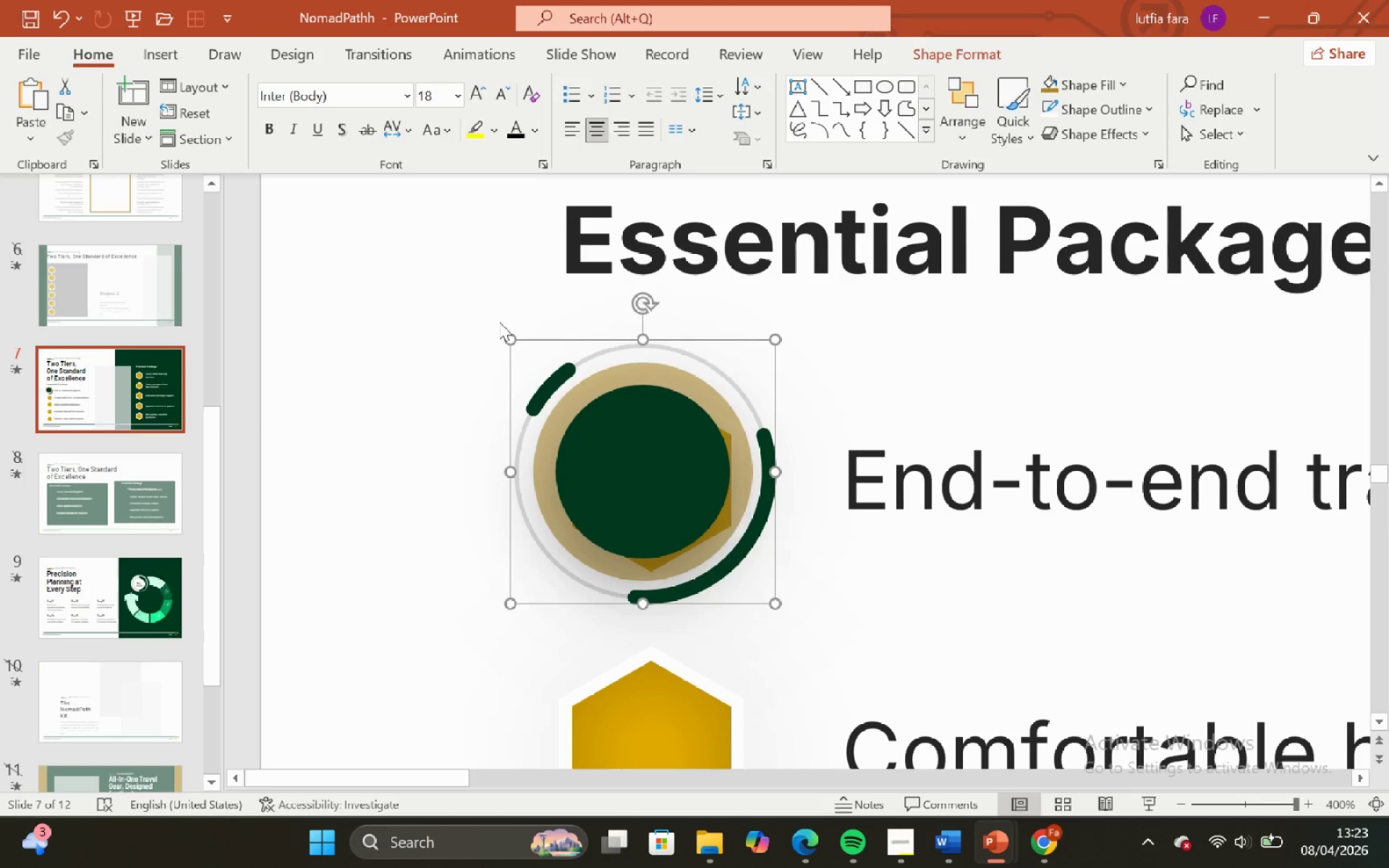 
hold_key(key=ShiftLeft, duration=1.34)
 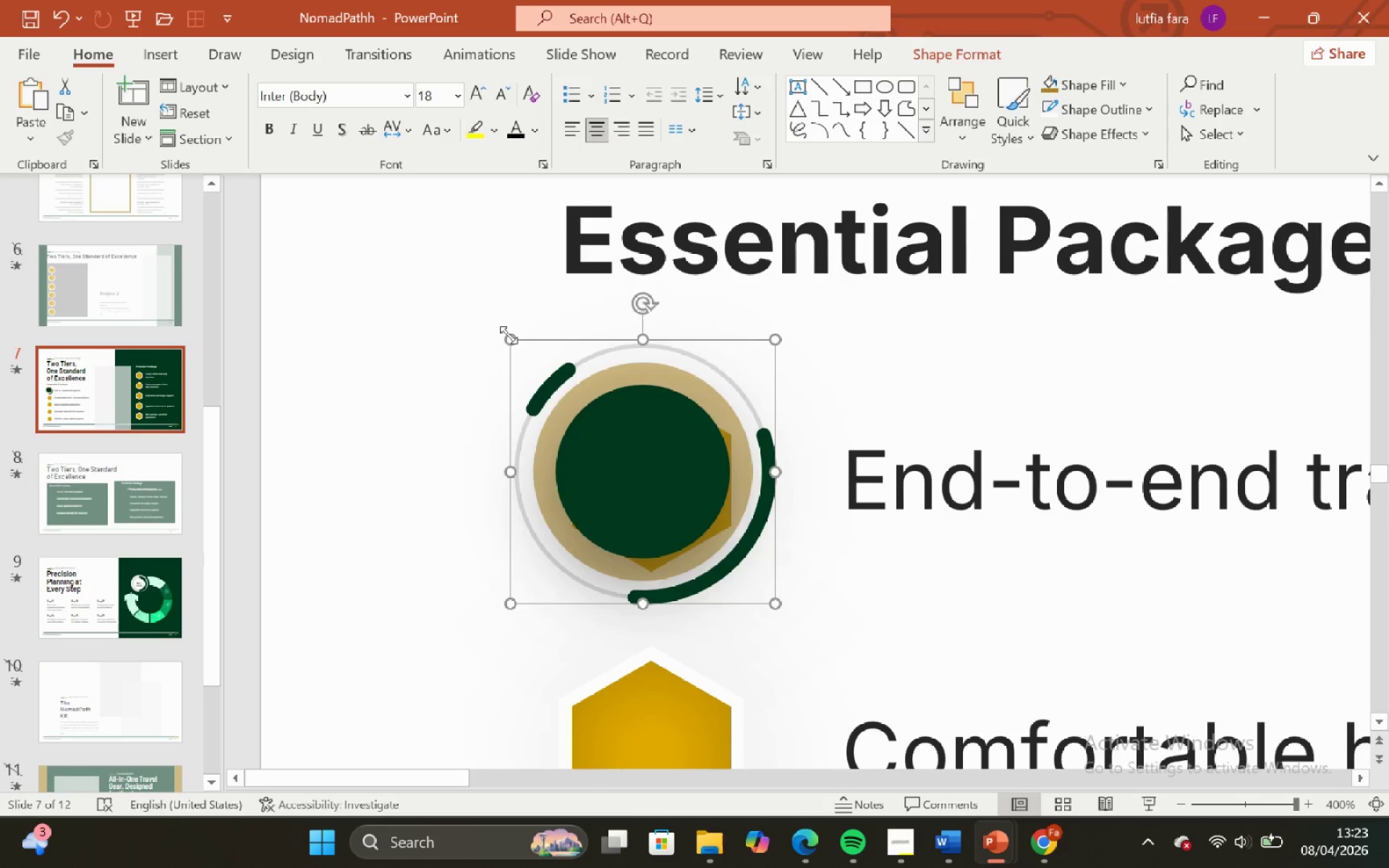 
left_click_drag(start_coordinate=[509, 335], to_coordinate=[546, 360])
 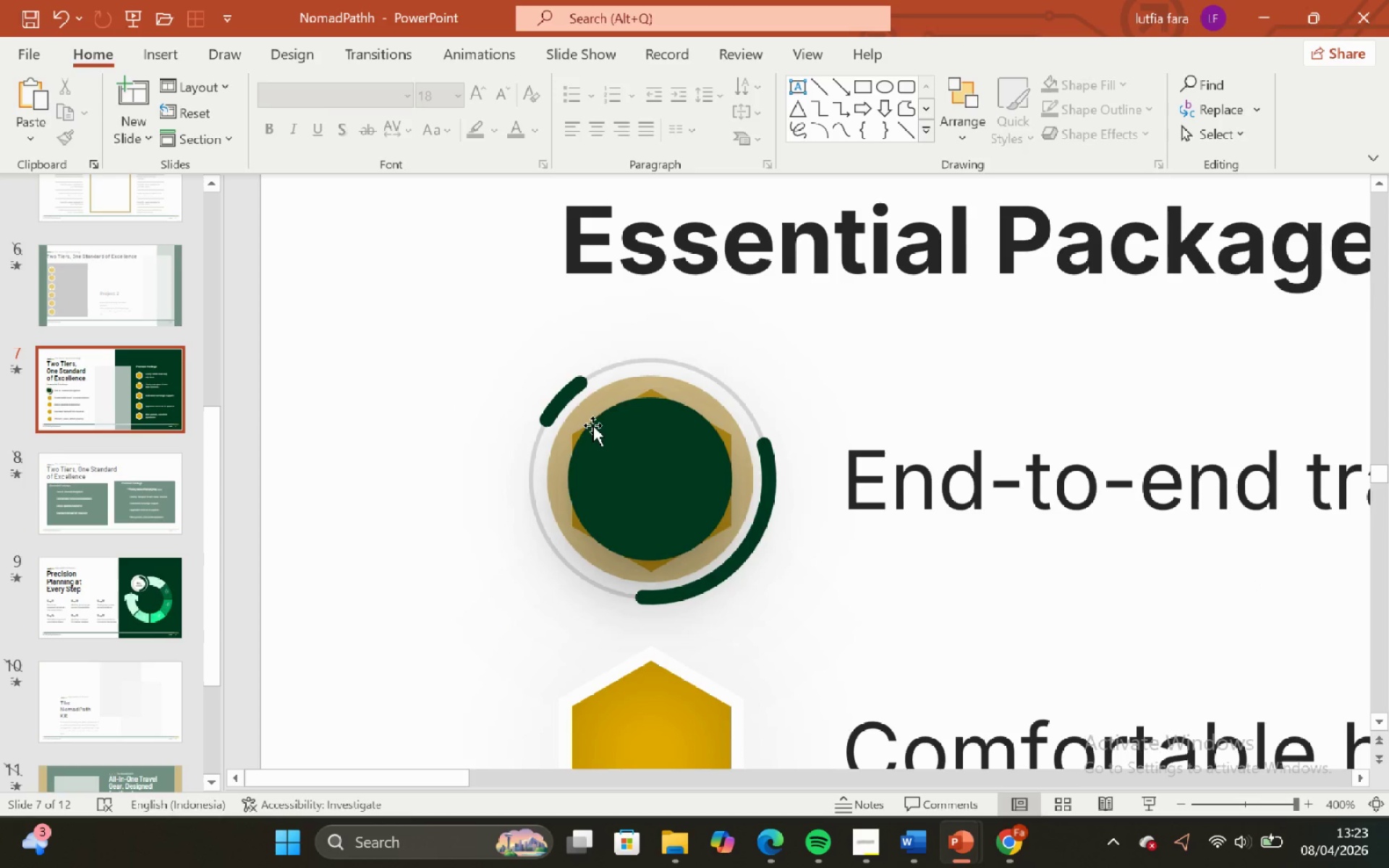 
hold_key(key=ShiftLeft, duration=2.94)
 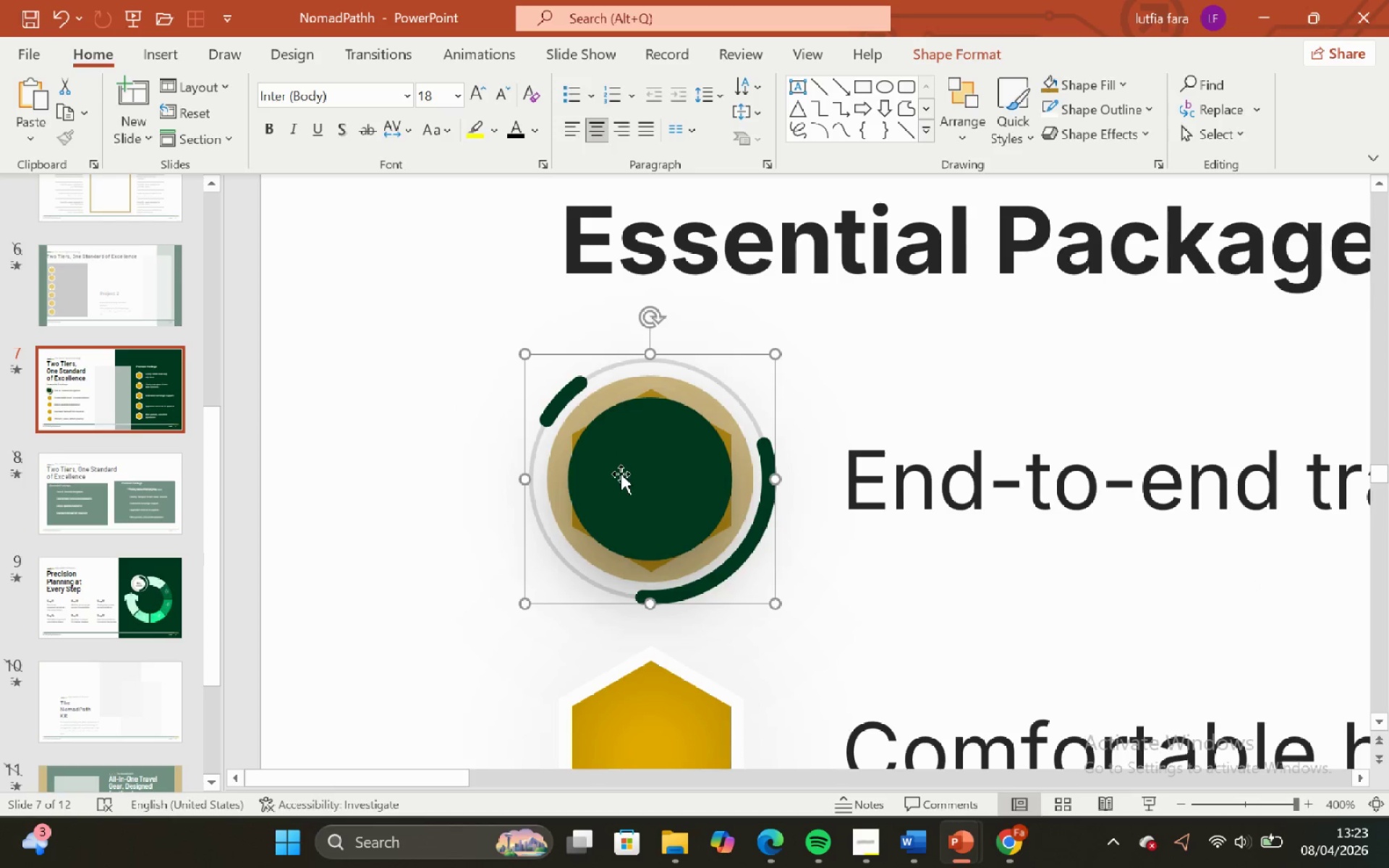 
left_click_drag(start_coordinate=[621, 475], to_coordinate=[646, 477])
 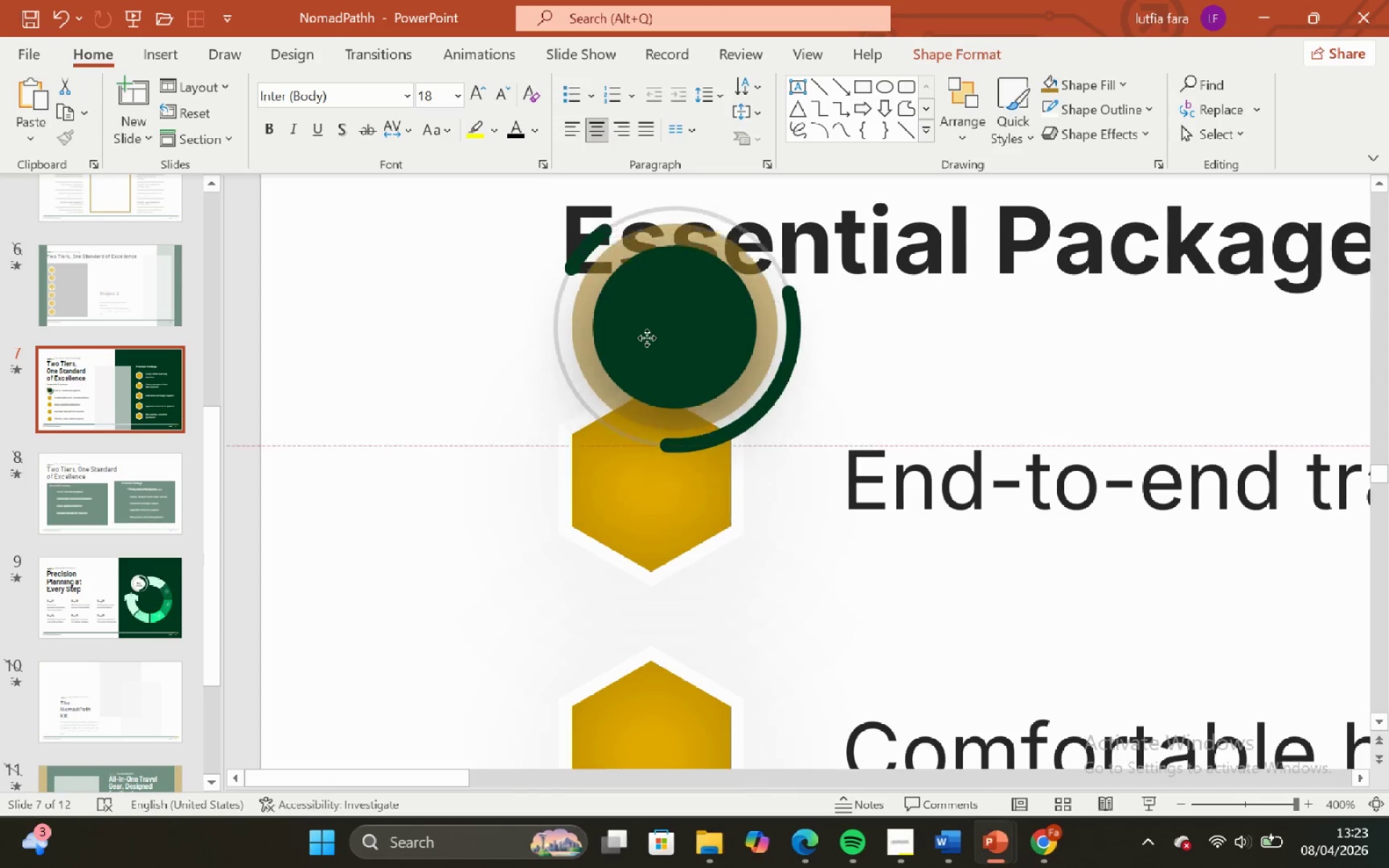 
hold_key(key=ShiftLeft, duration=0.83)
 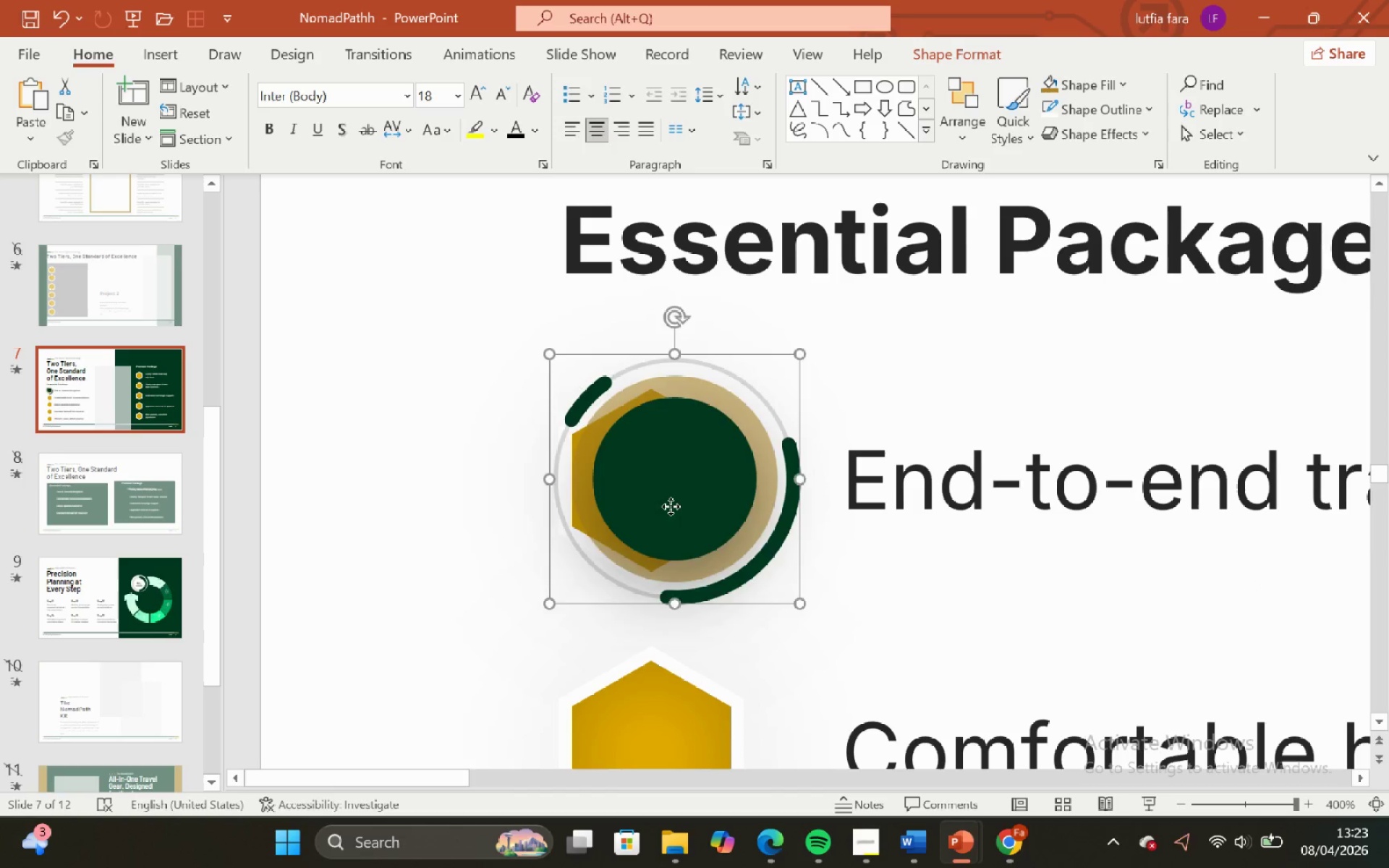 
hold_key(key=ShiftLeft, duration=1.09)
left_click_drag(start_coordinate=[671, 510], to_coordinate=[640, 277])
 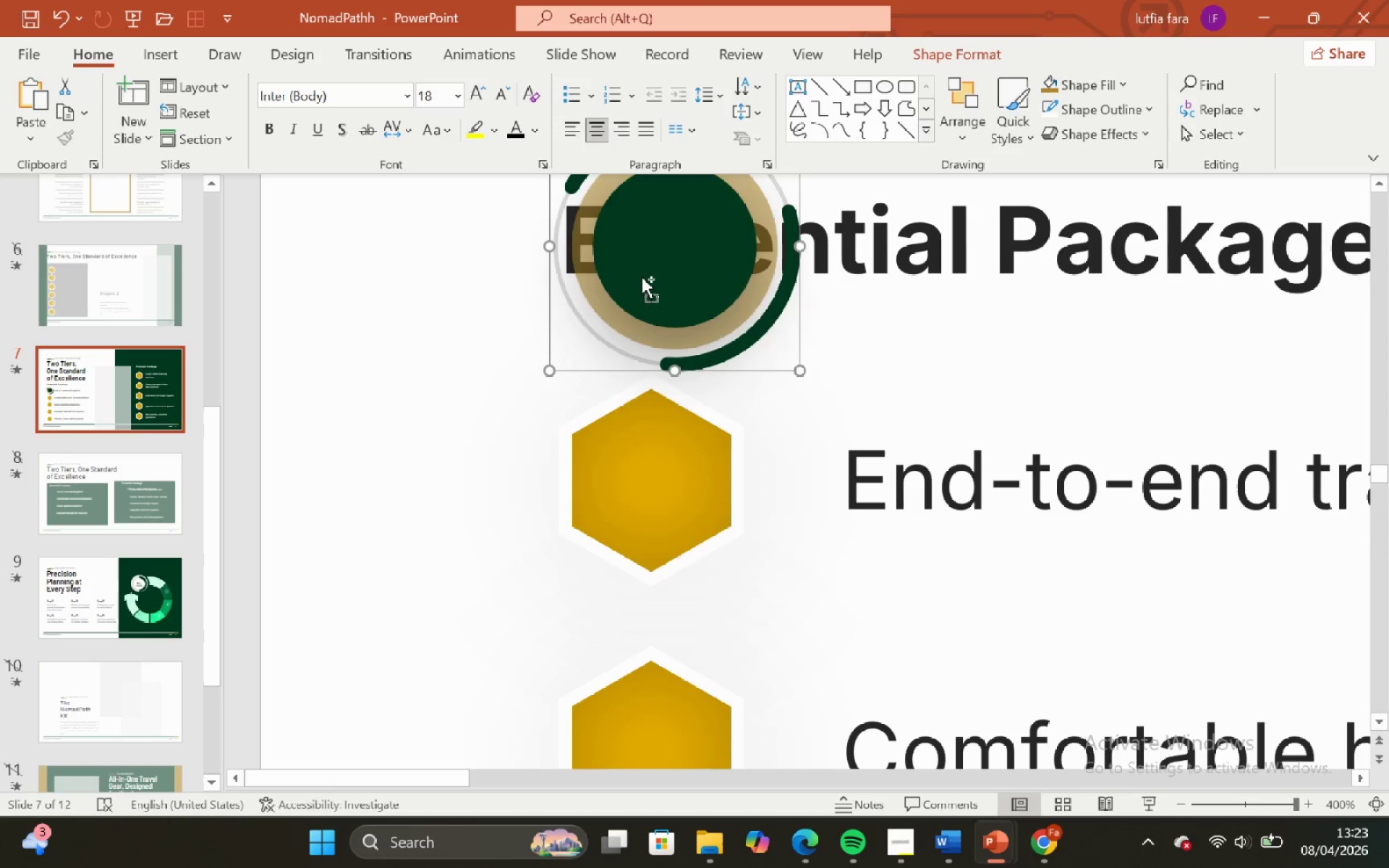 
key(Control+ControlLeft)
 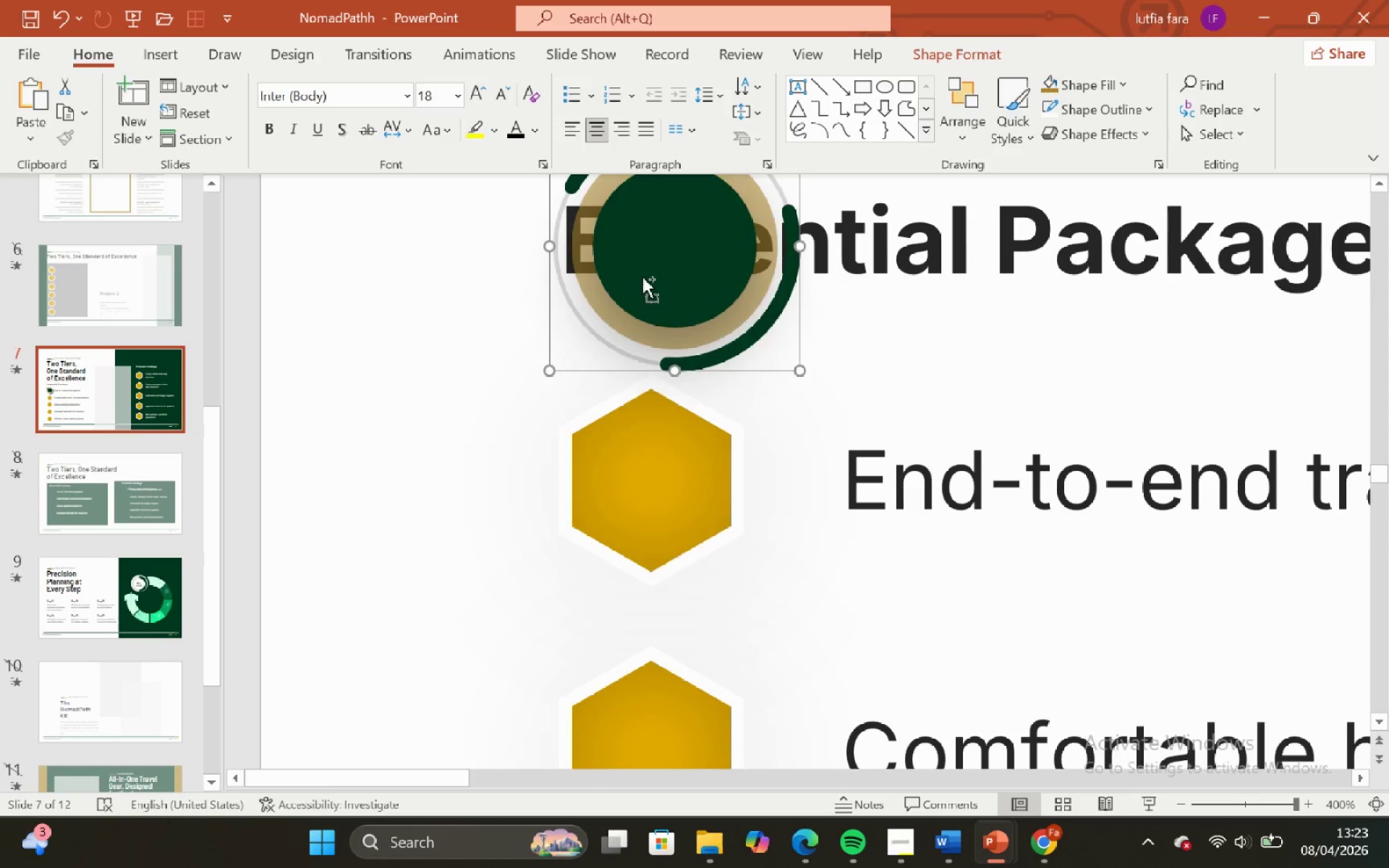 
key(Control+Z)
 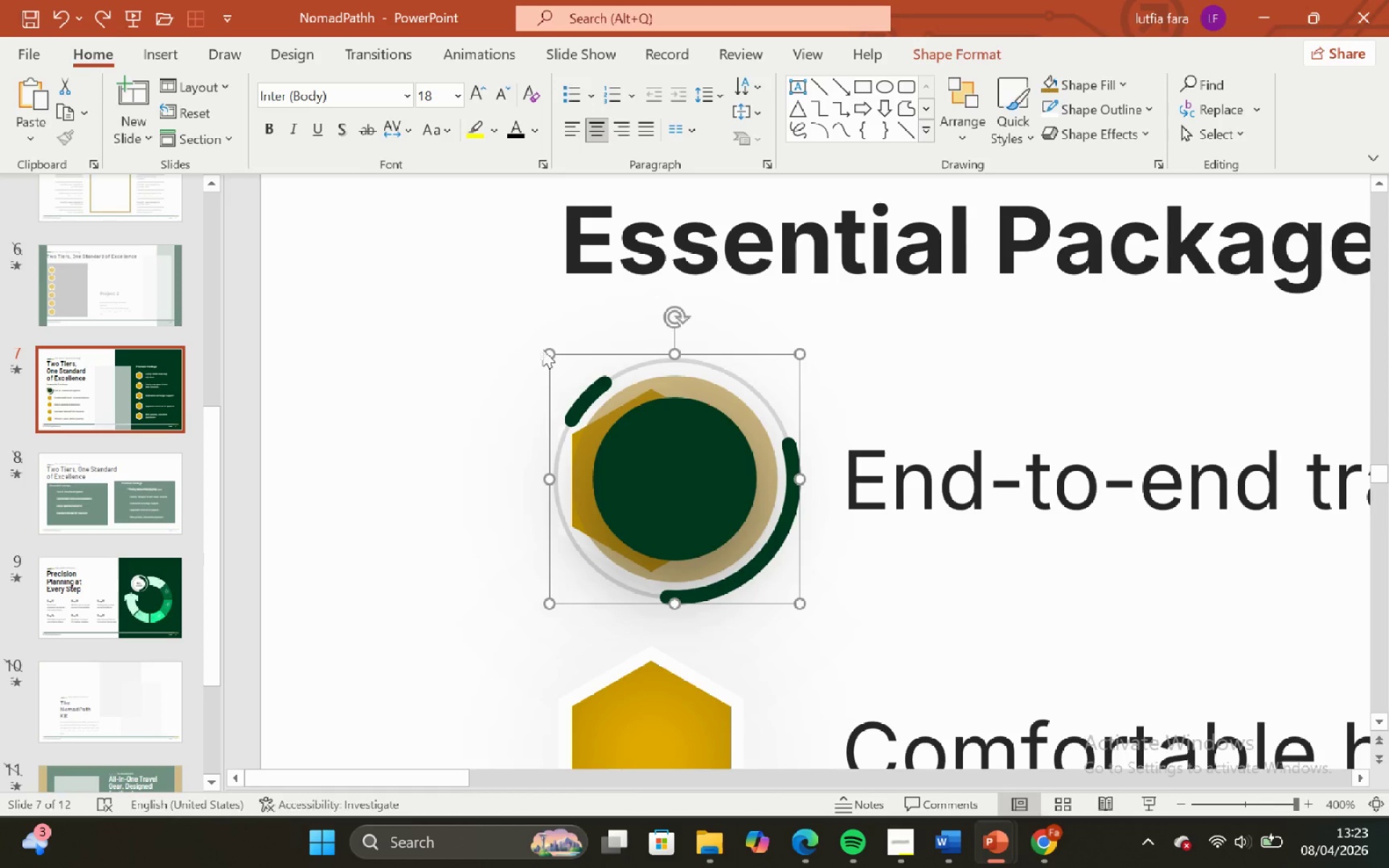 
hold_key(key=ShiftLeft, duration=1.14)
left_click_drag(start_coordinate=[548, 348], to_coordinate=[599, 387])
 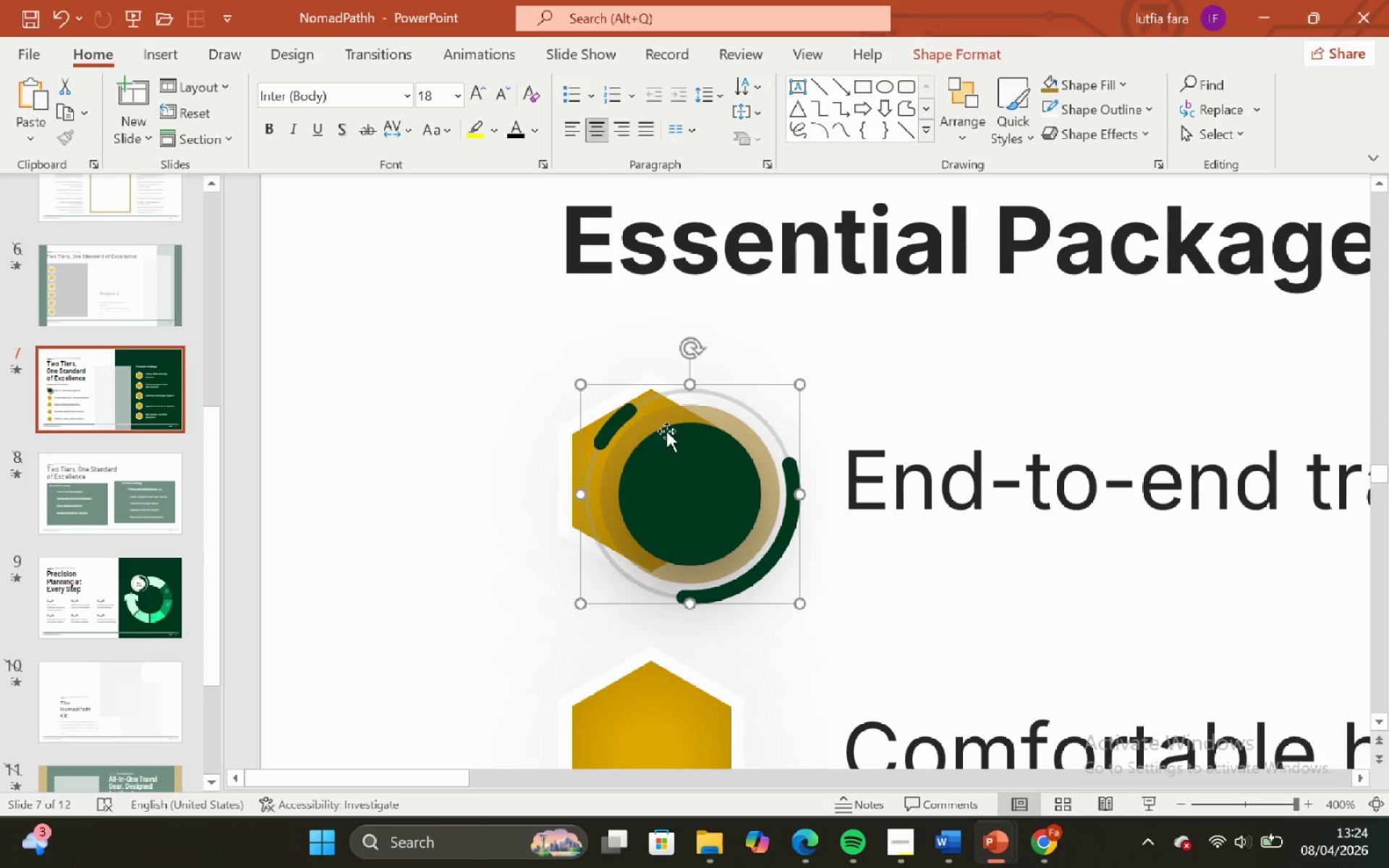 
left_click_drag(start_coordinate=[666, 431], to_coordinate=[649, 435])
 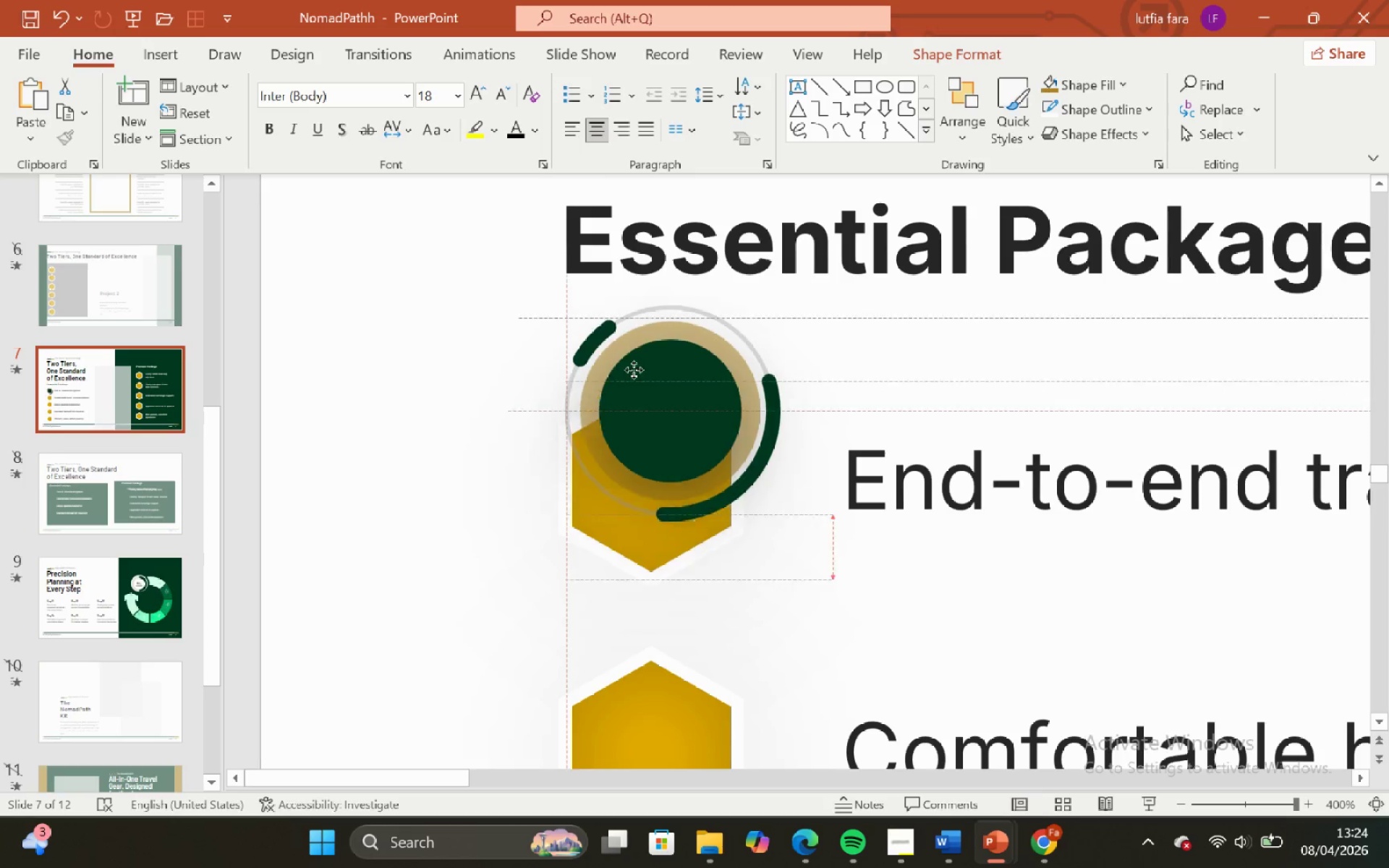 
hold_key(key=ShiftLeft, duration=1.42)
 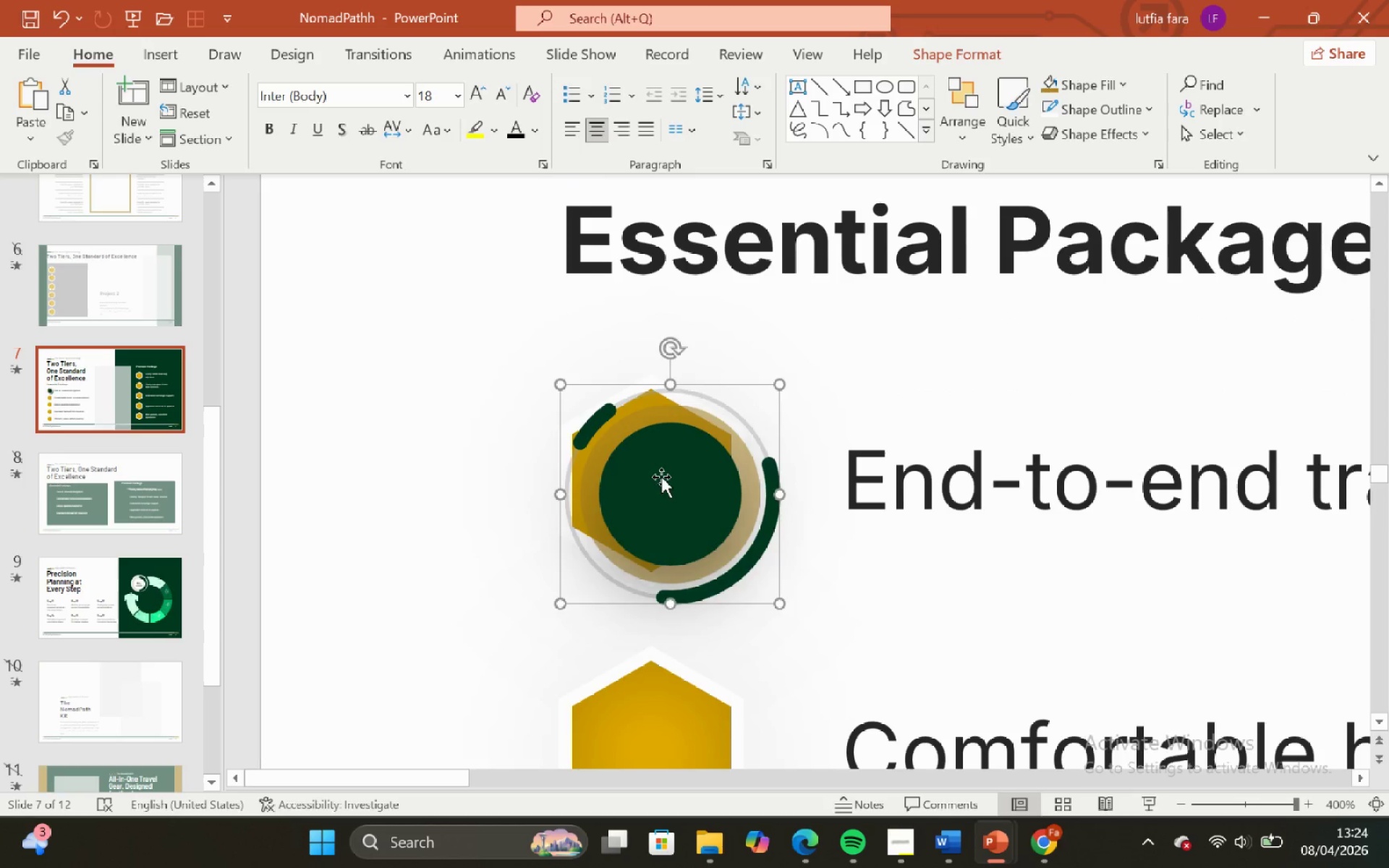 
left_click_drag(start_coordinate=[661, 477], to_coordinate=[600, 224])
 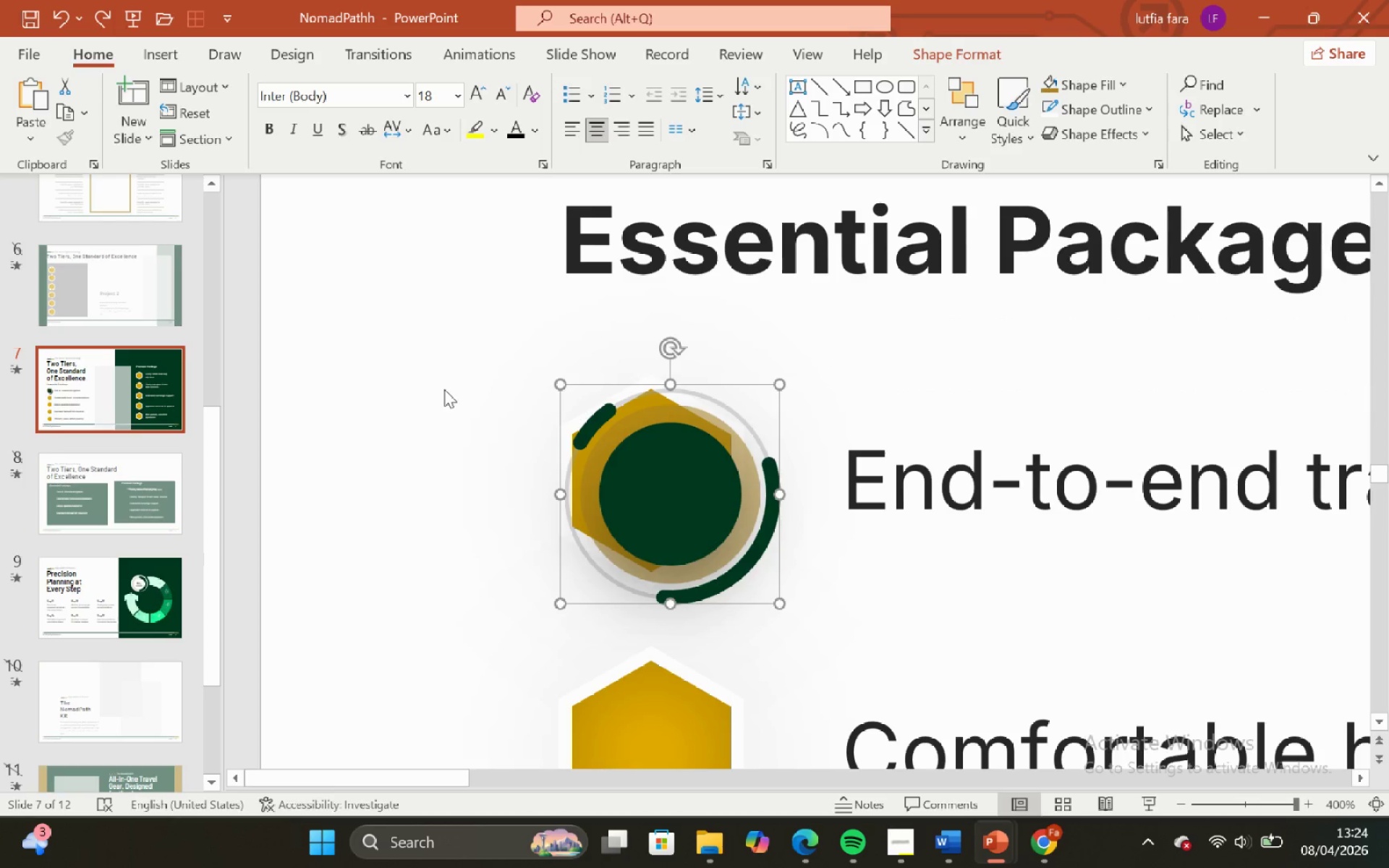 
hold_key(key=ShiftLeft, duration=1.23)
 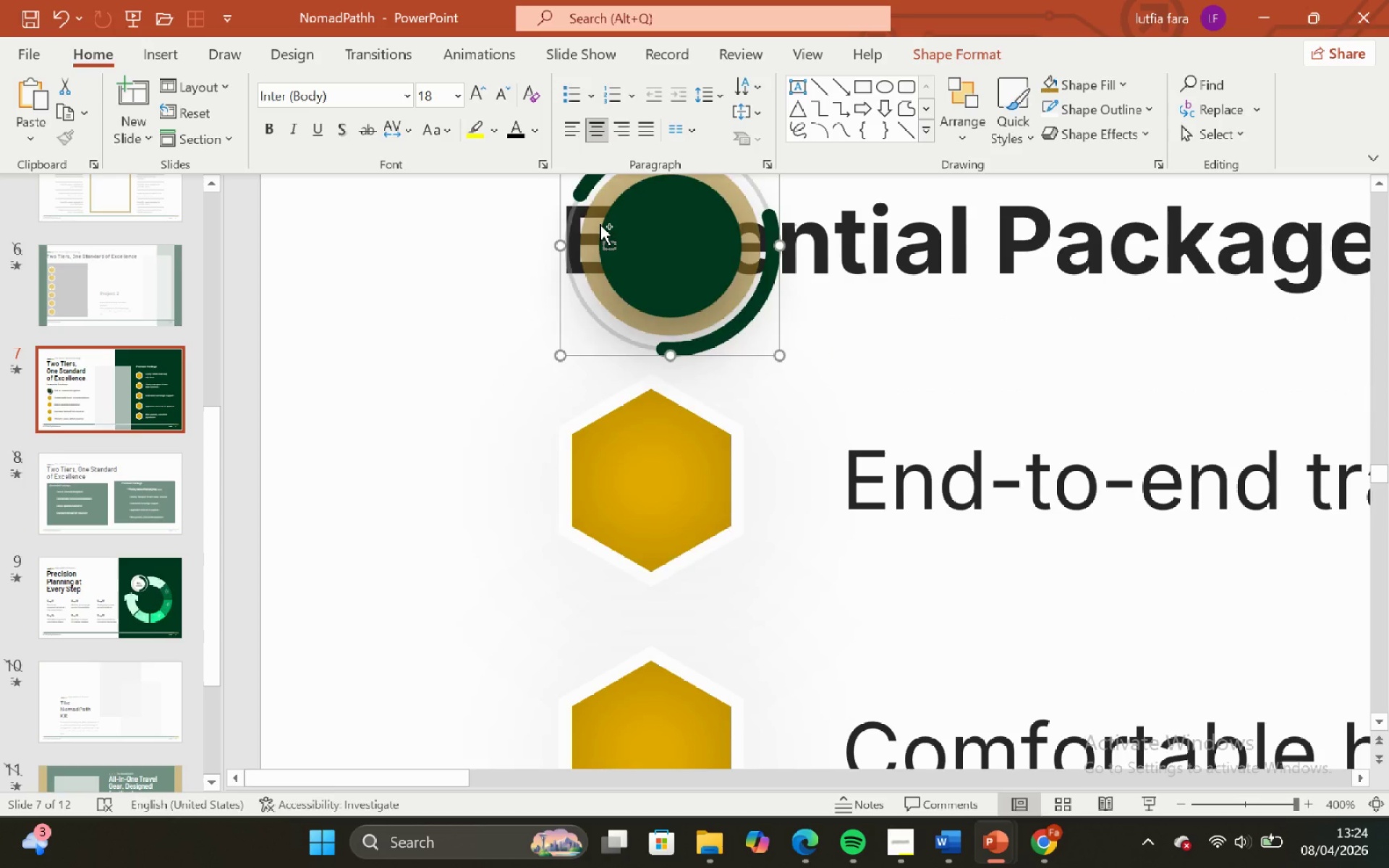 
key(Control+Z)
 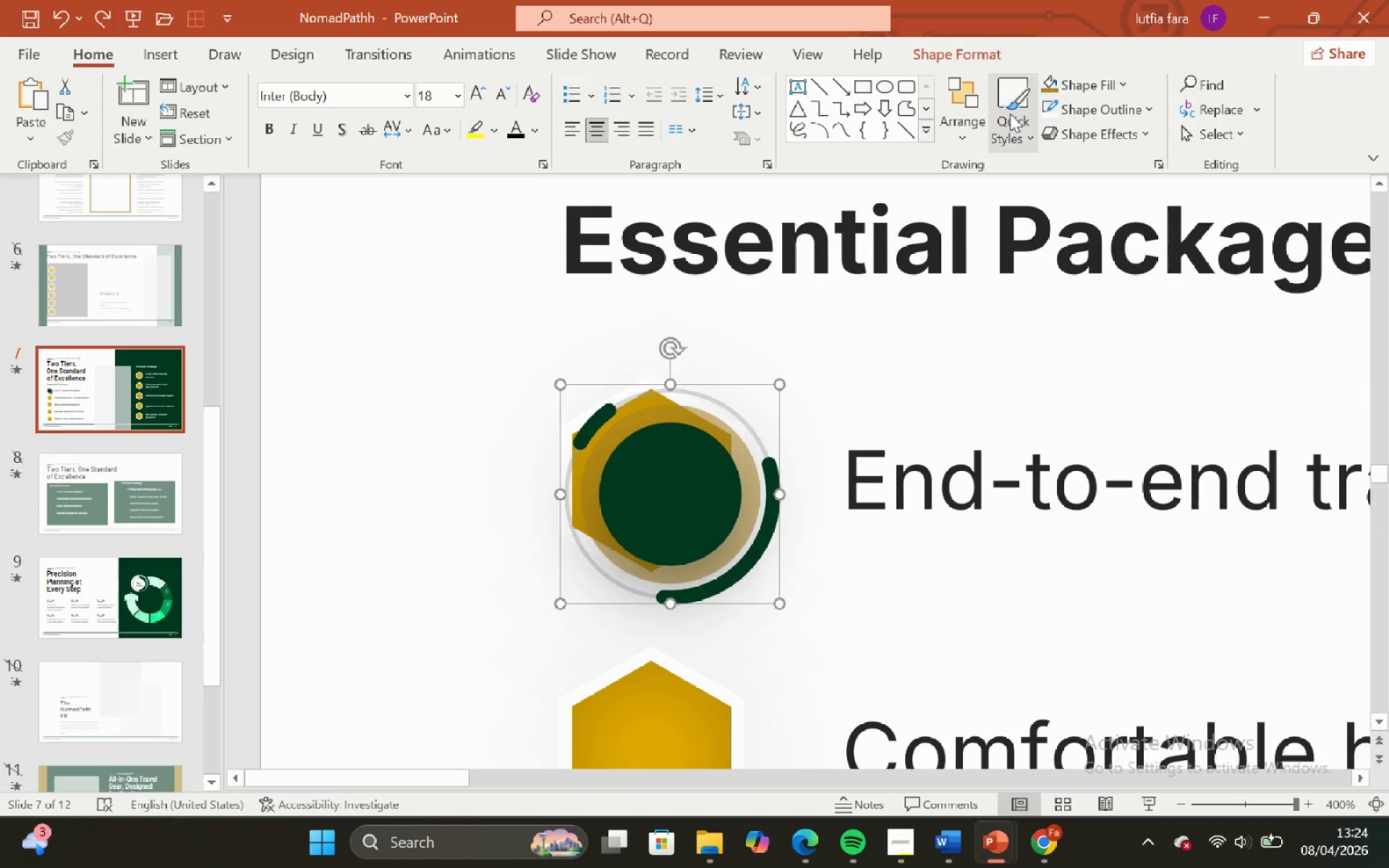 
mouse_move([984, 146])
 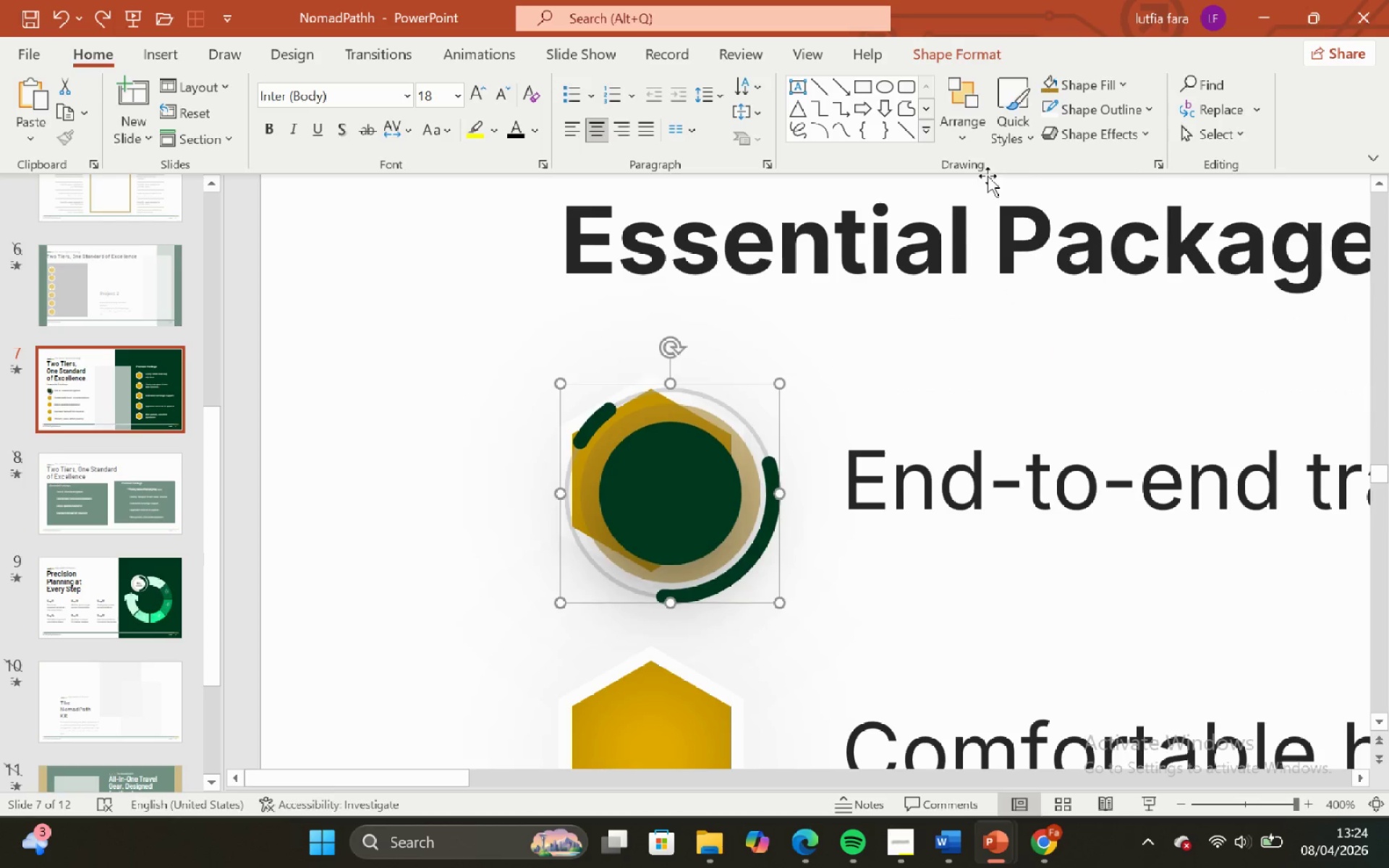 
key(ArrowUp)
 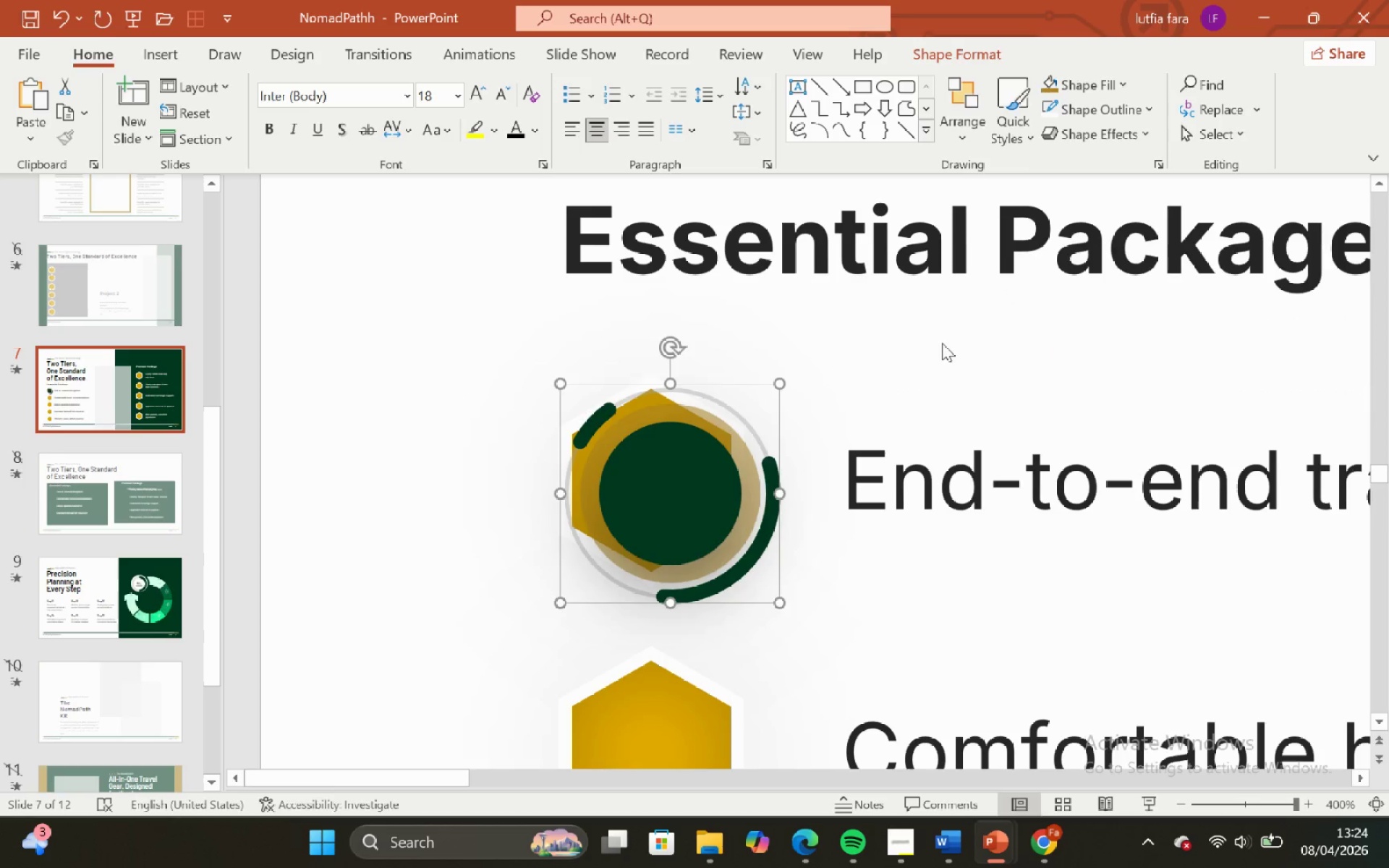 
key(ArrowUp)
 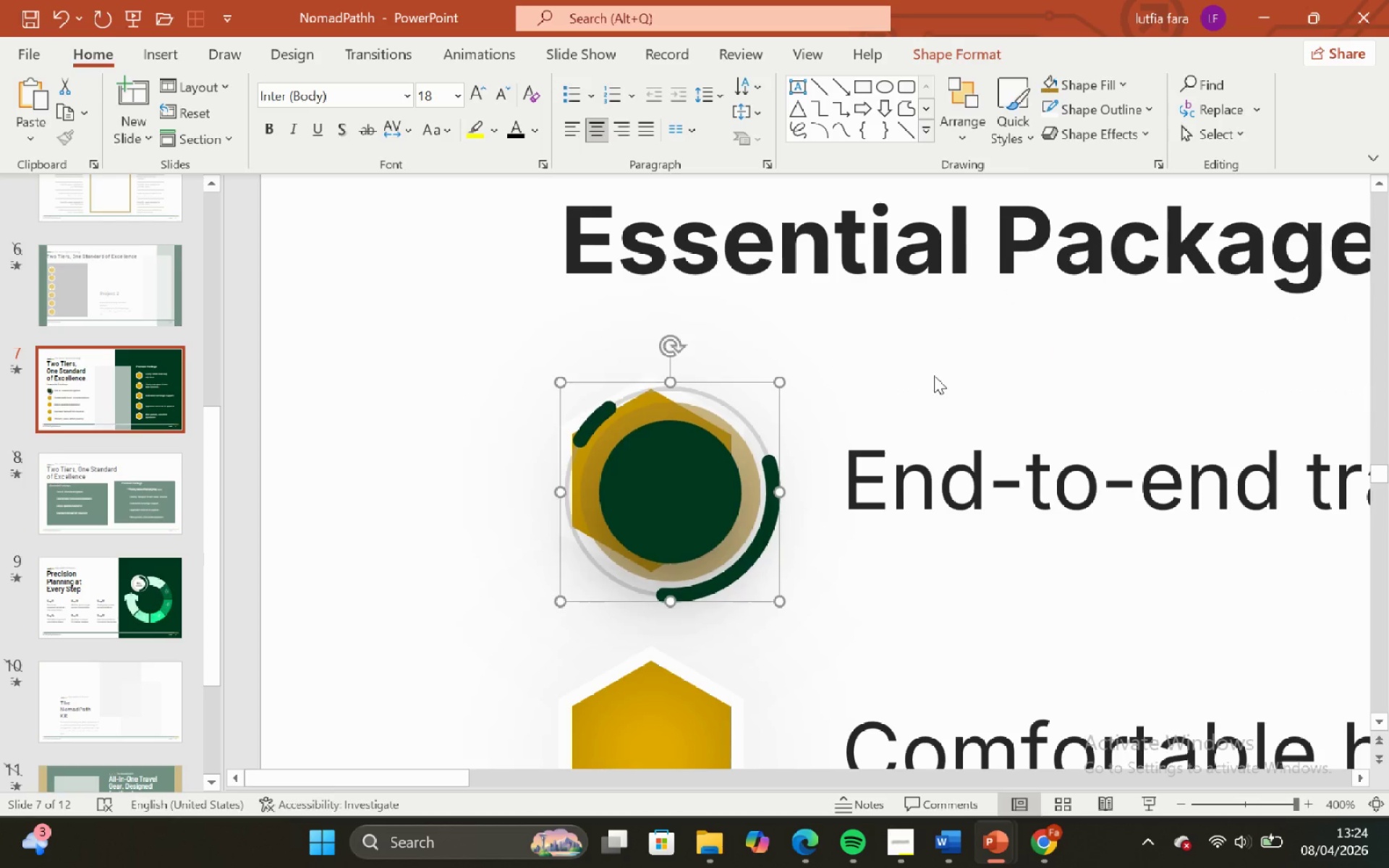 
key(ArrowUp)
 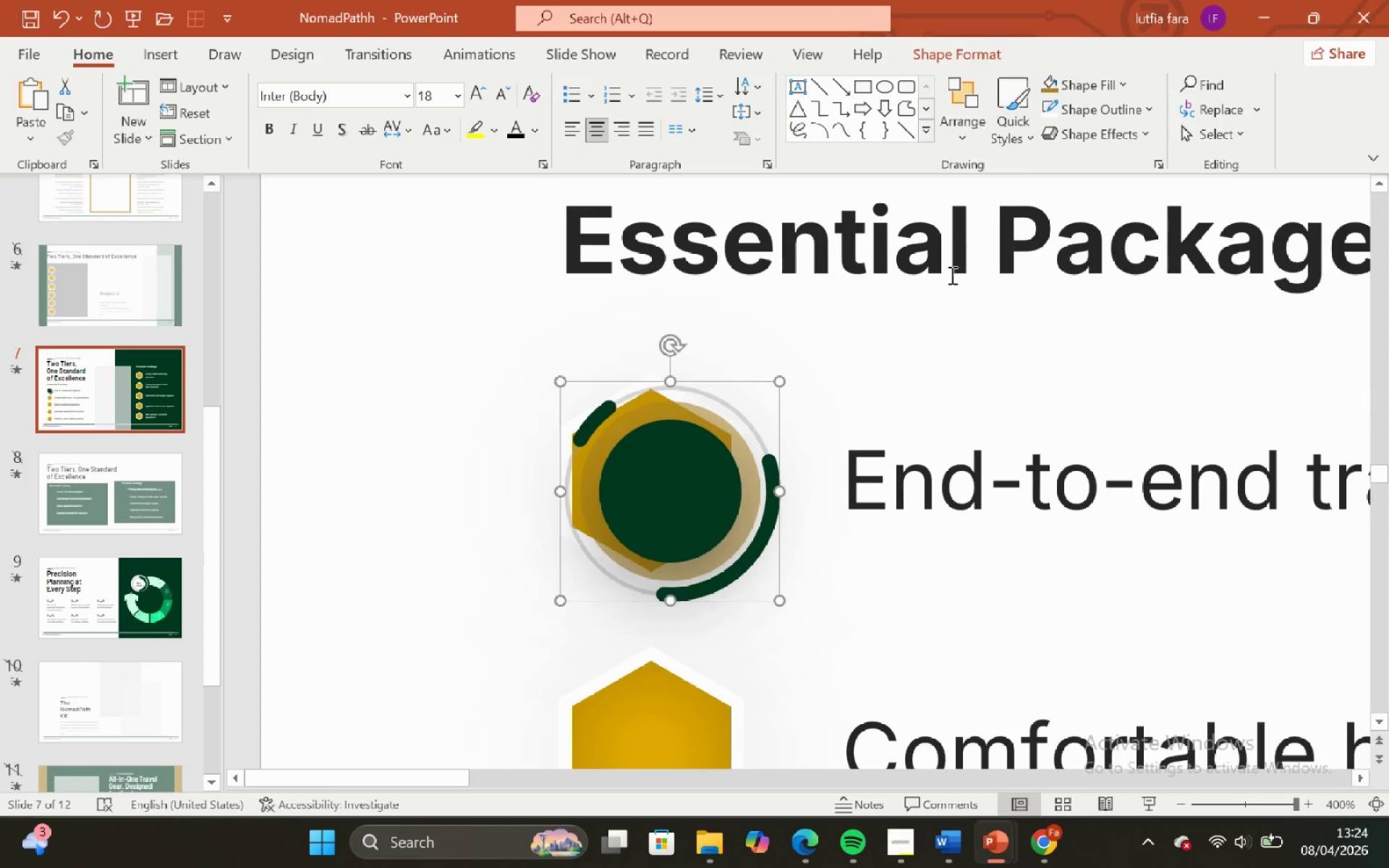 
key(ArrowUp)
 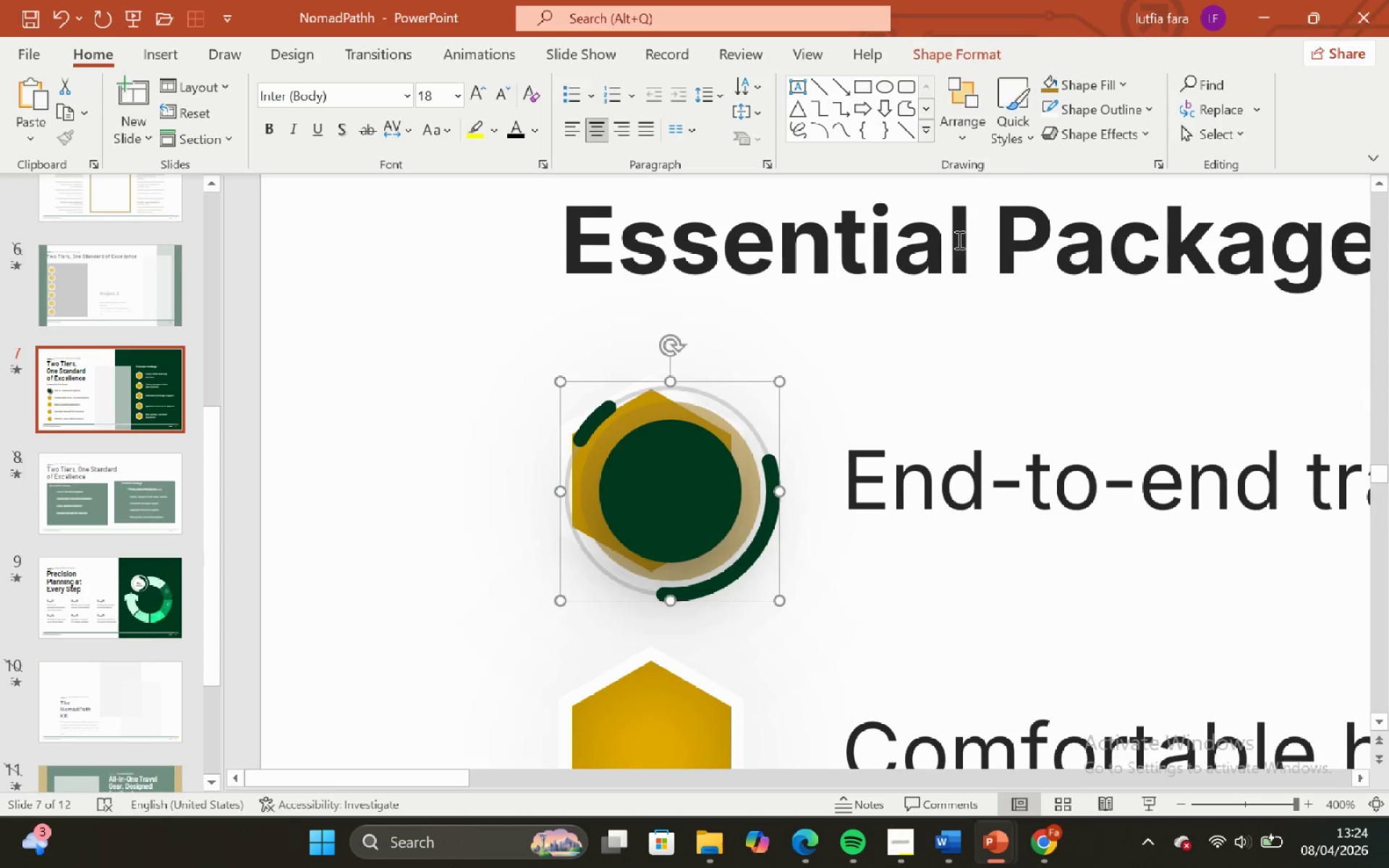 
key(ArrowUp)
 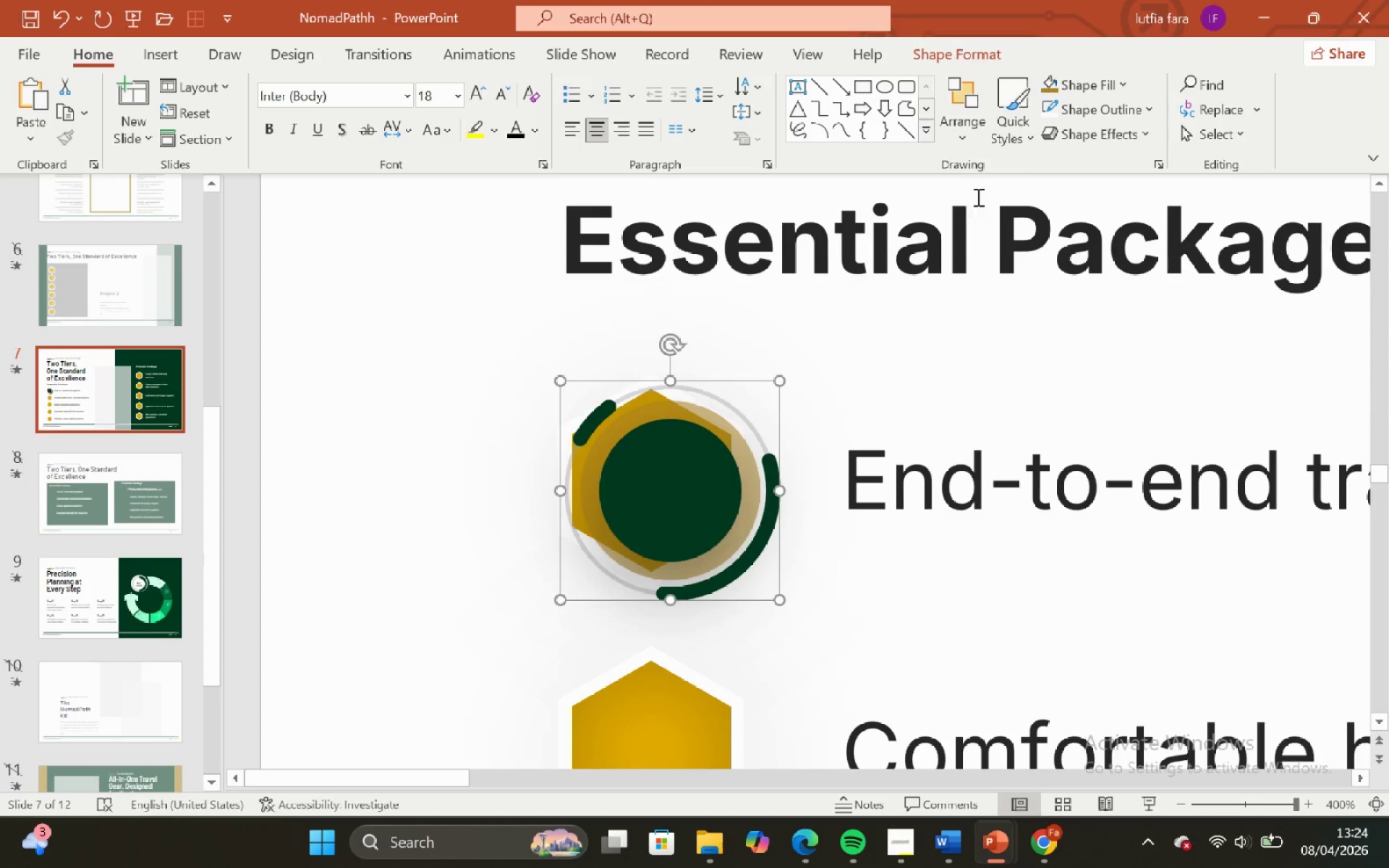 
key(ArrowUp)
 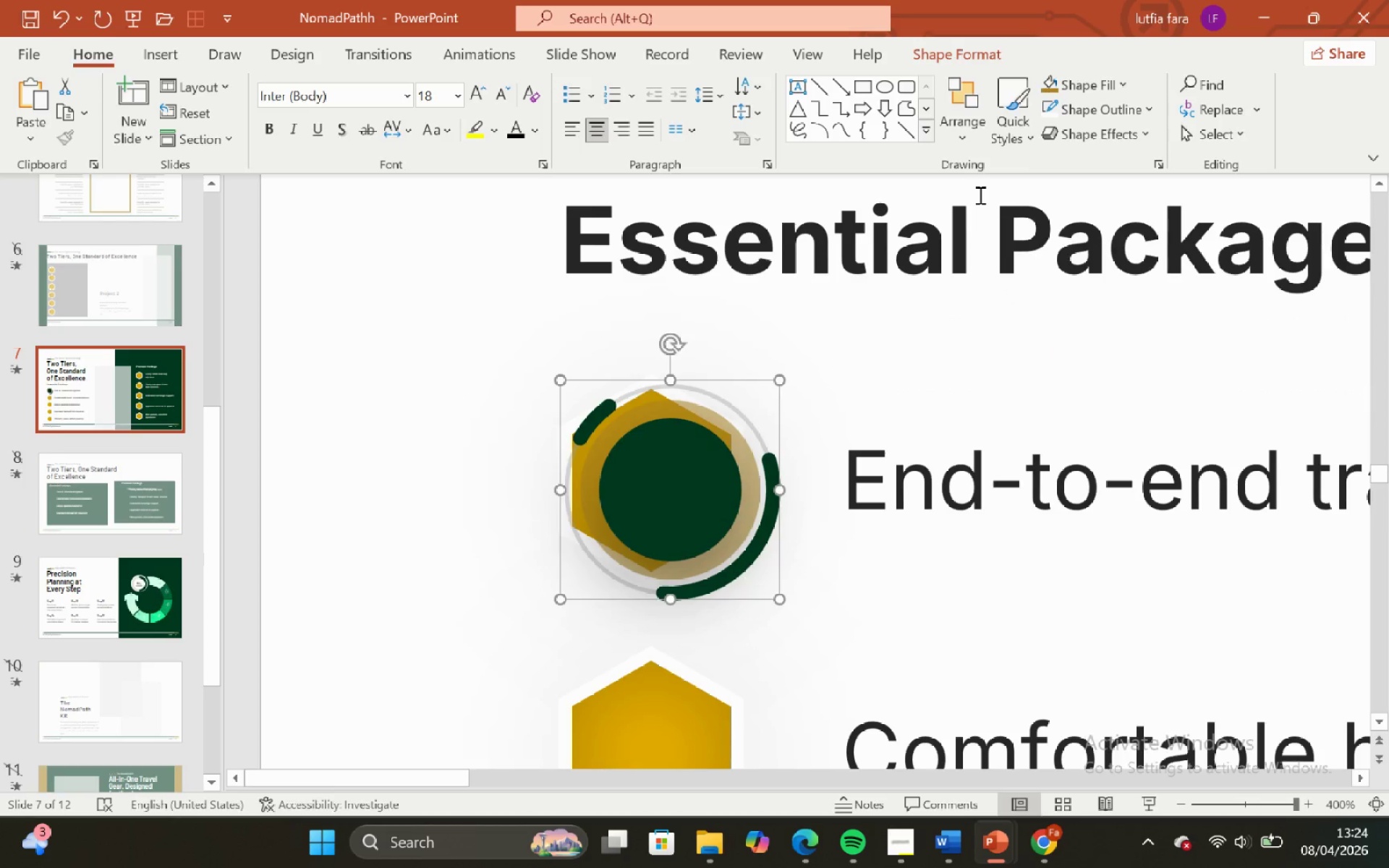 
key(ArrowUp)
 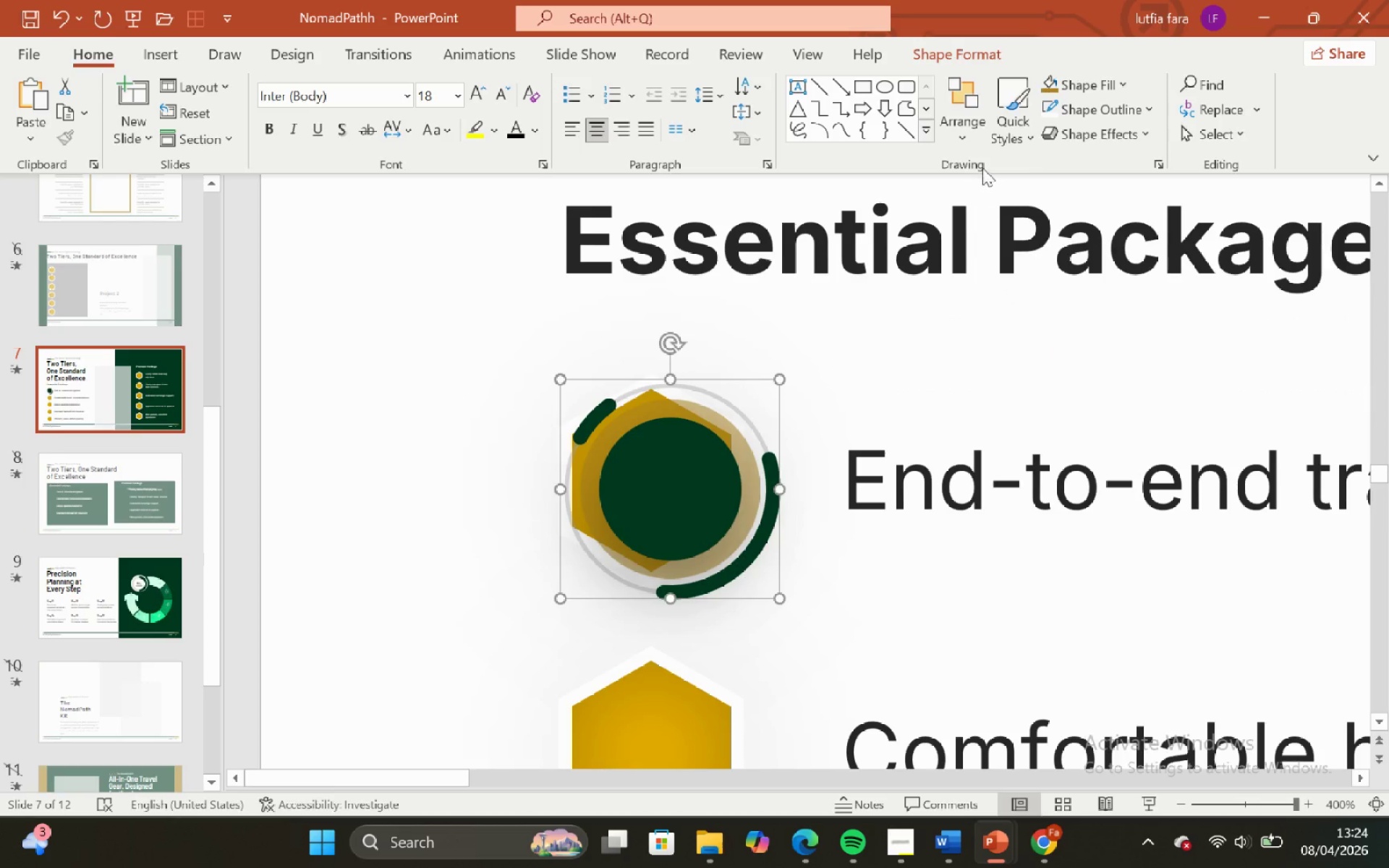 
key(ArrowUp)
 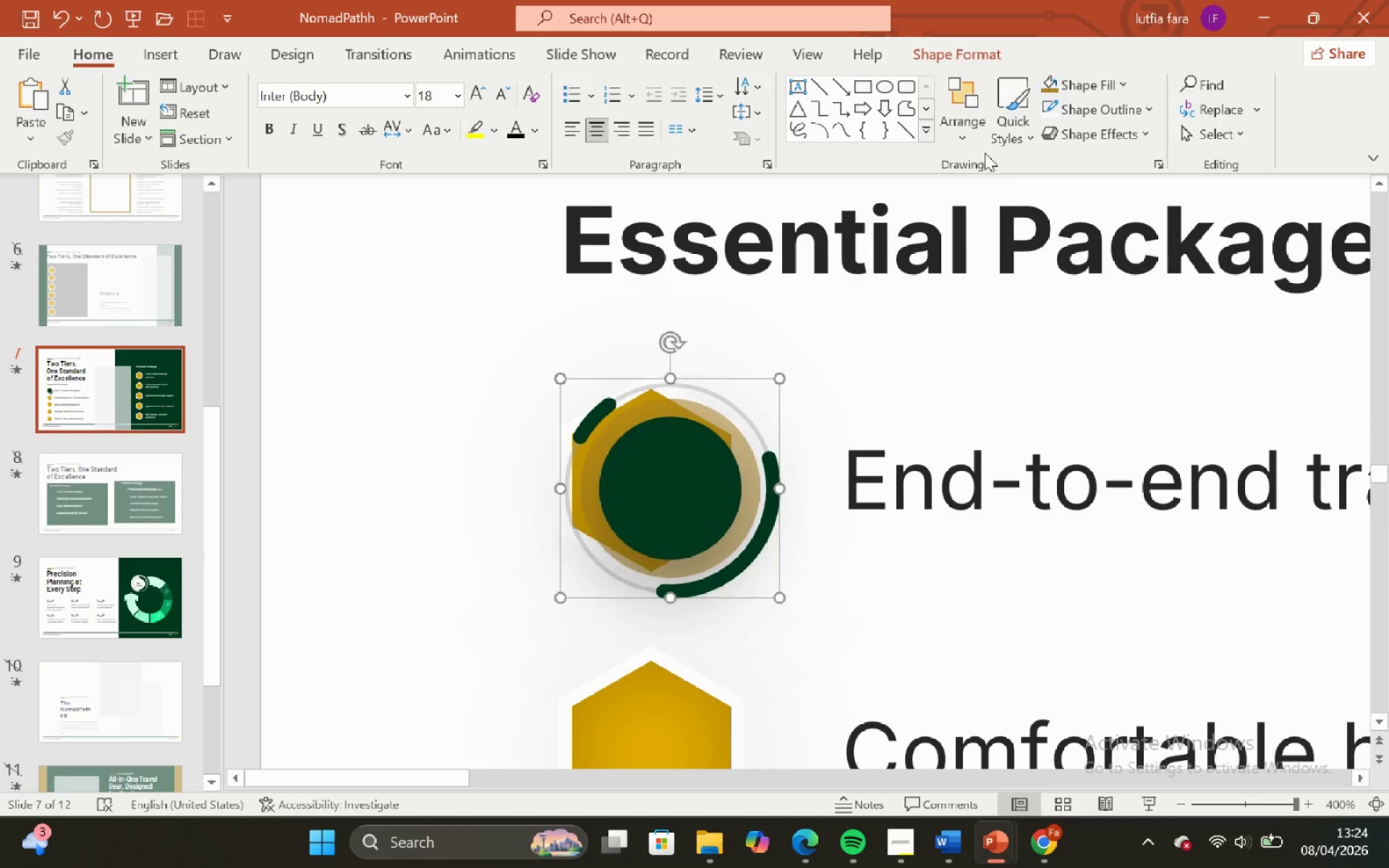 
key(ArrowUp)
 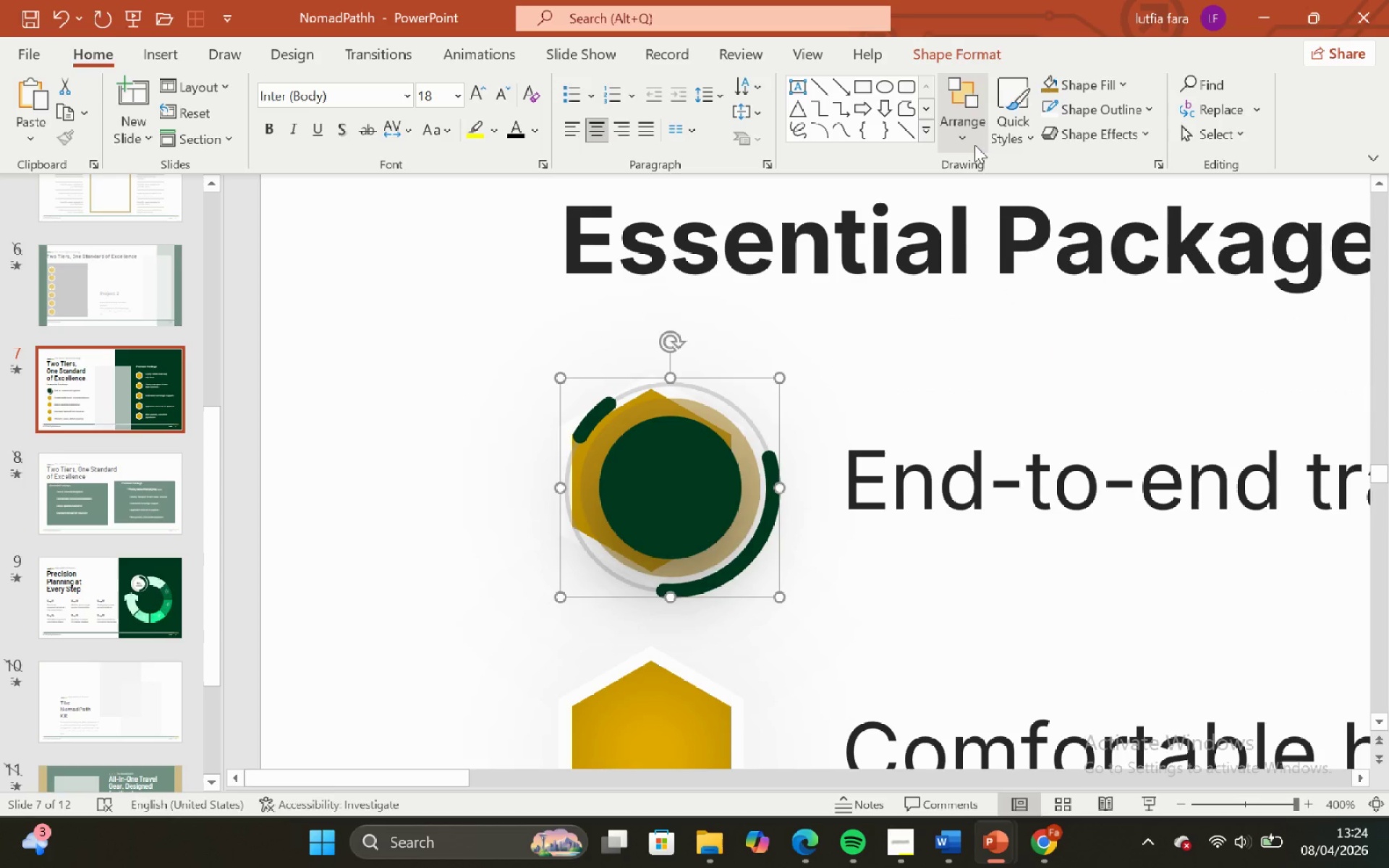 
key(ArrowUp)
 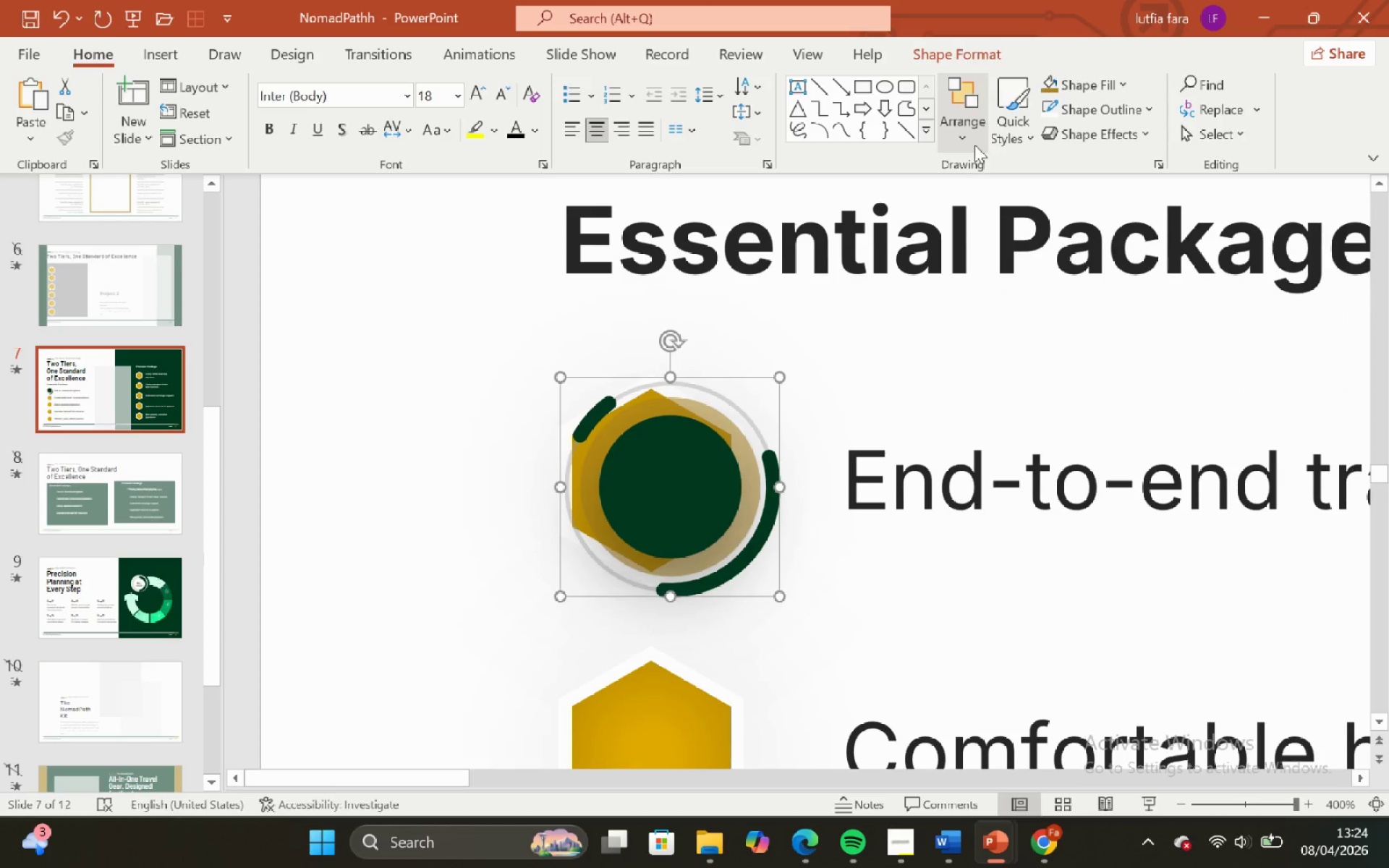 
key(ArrowUp)
 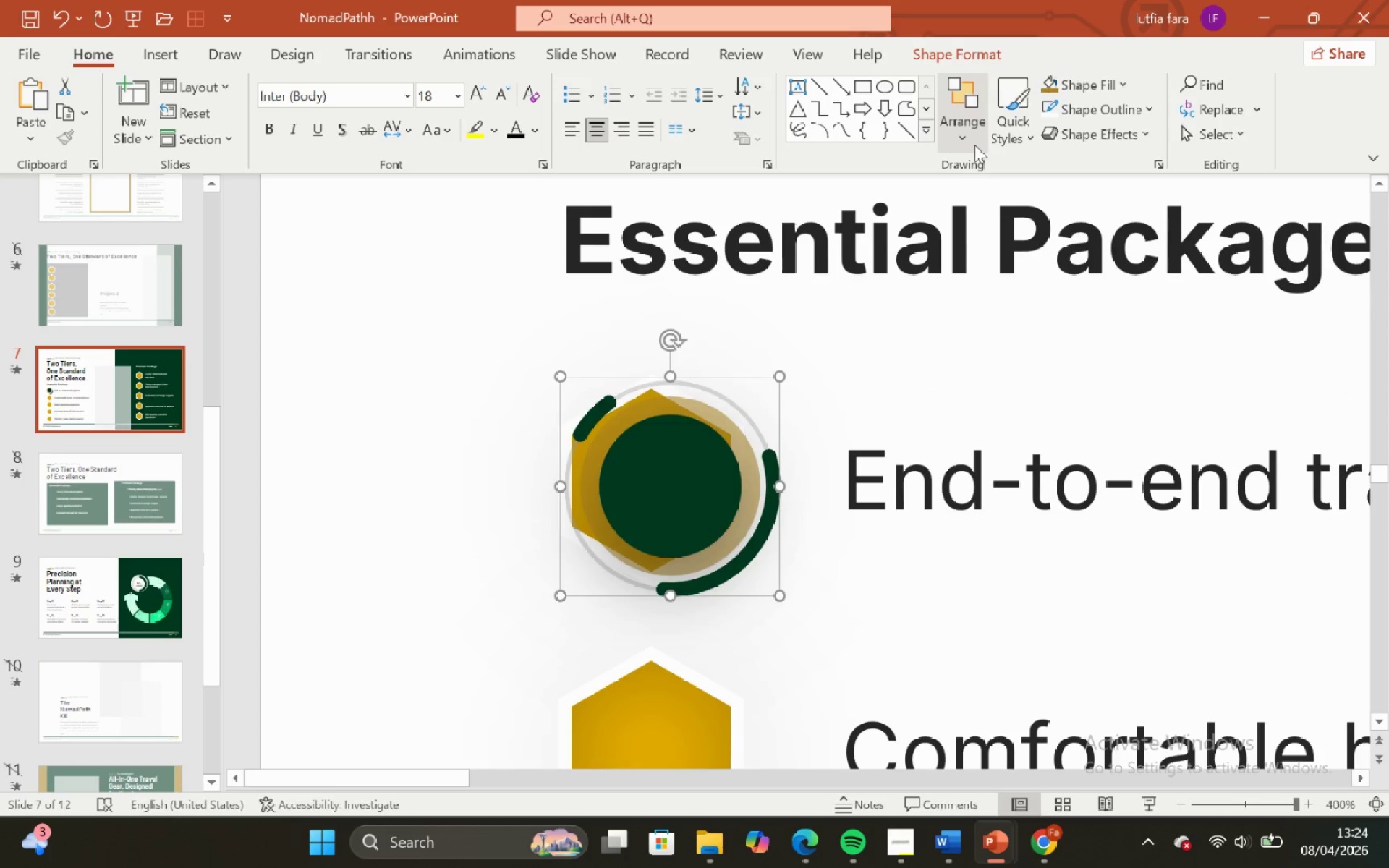 
key(ArrowUp)
 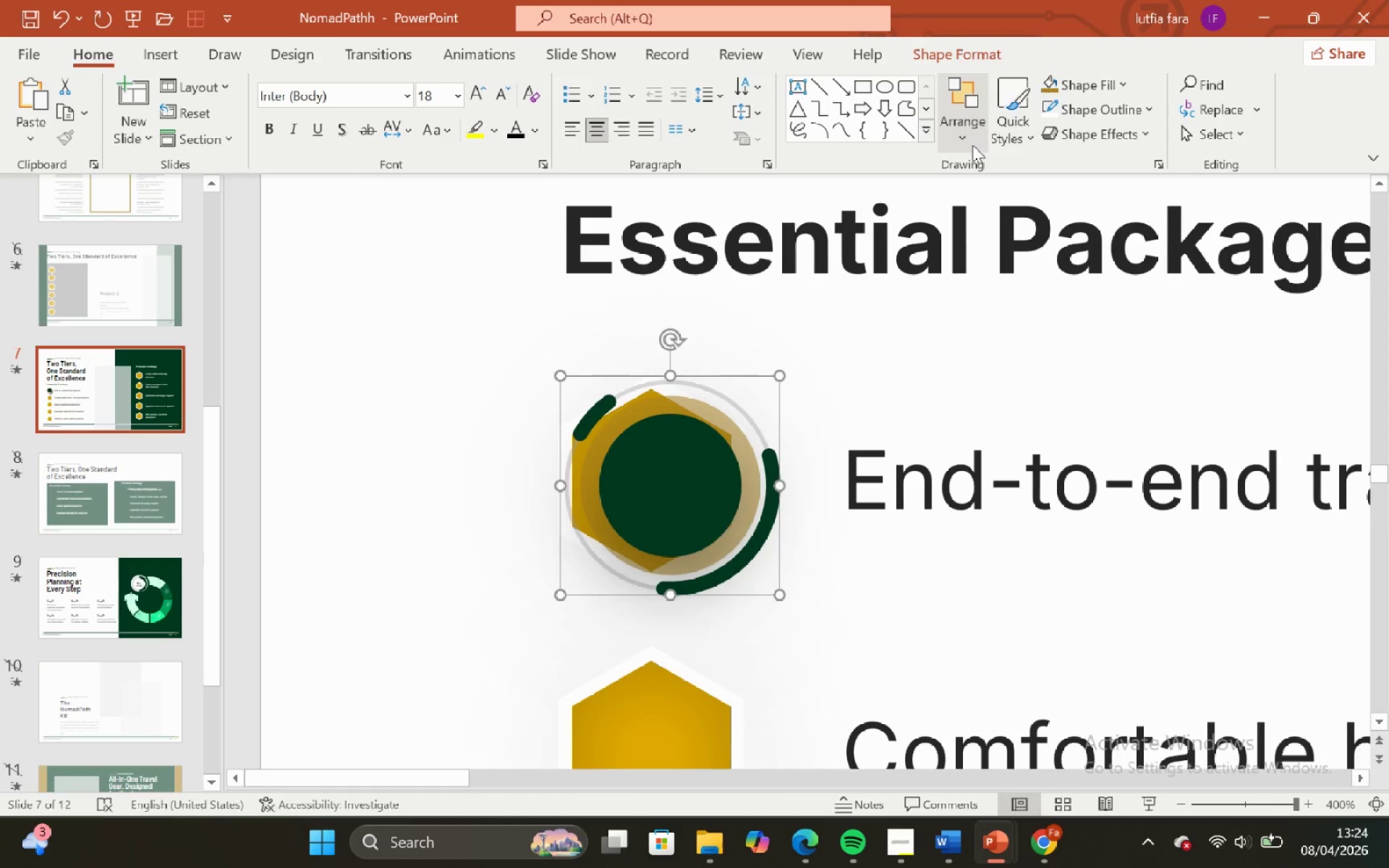 
key(ArrowUp)
 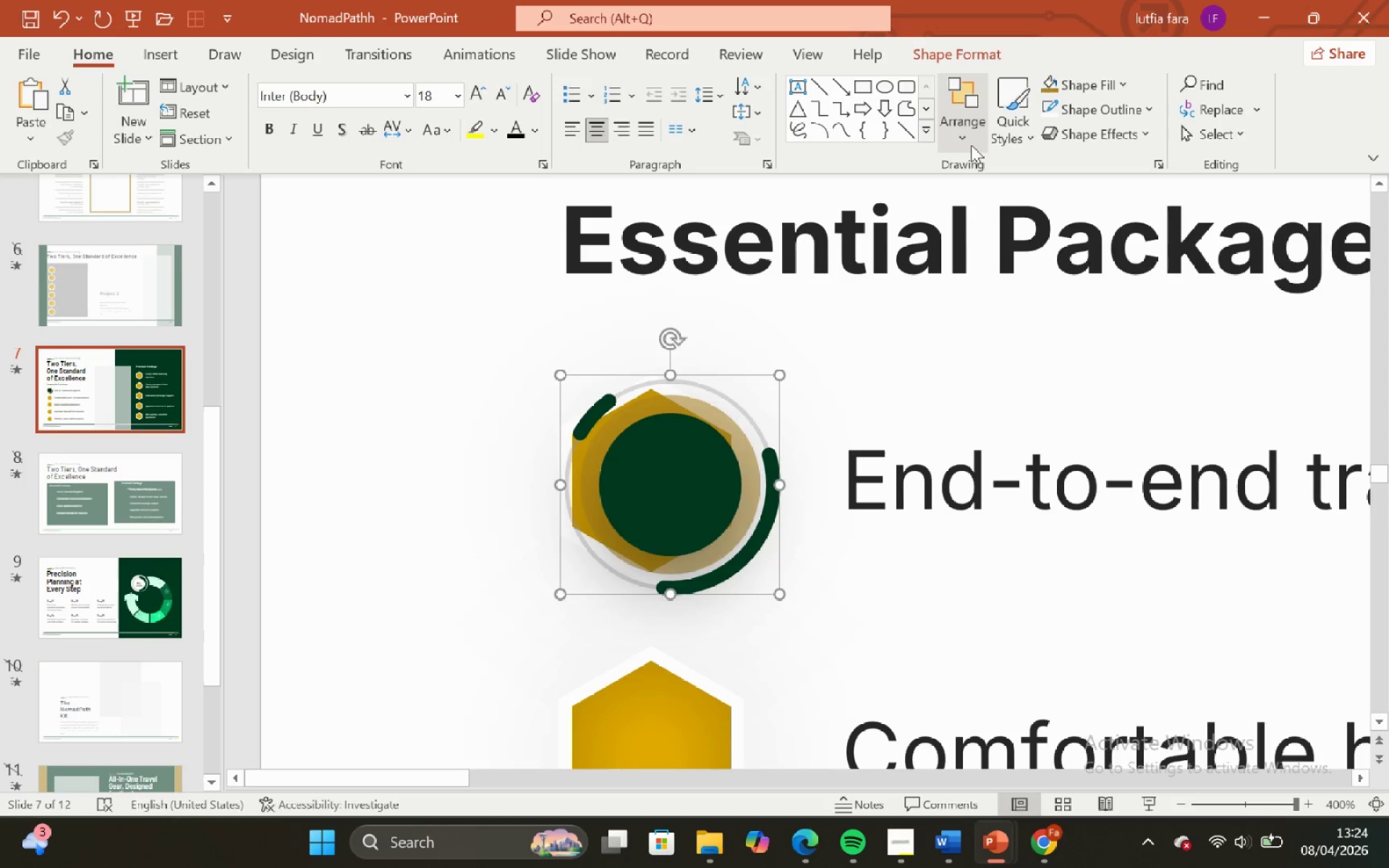 
key(ArrowUp)
 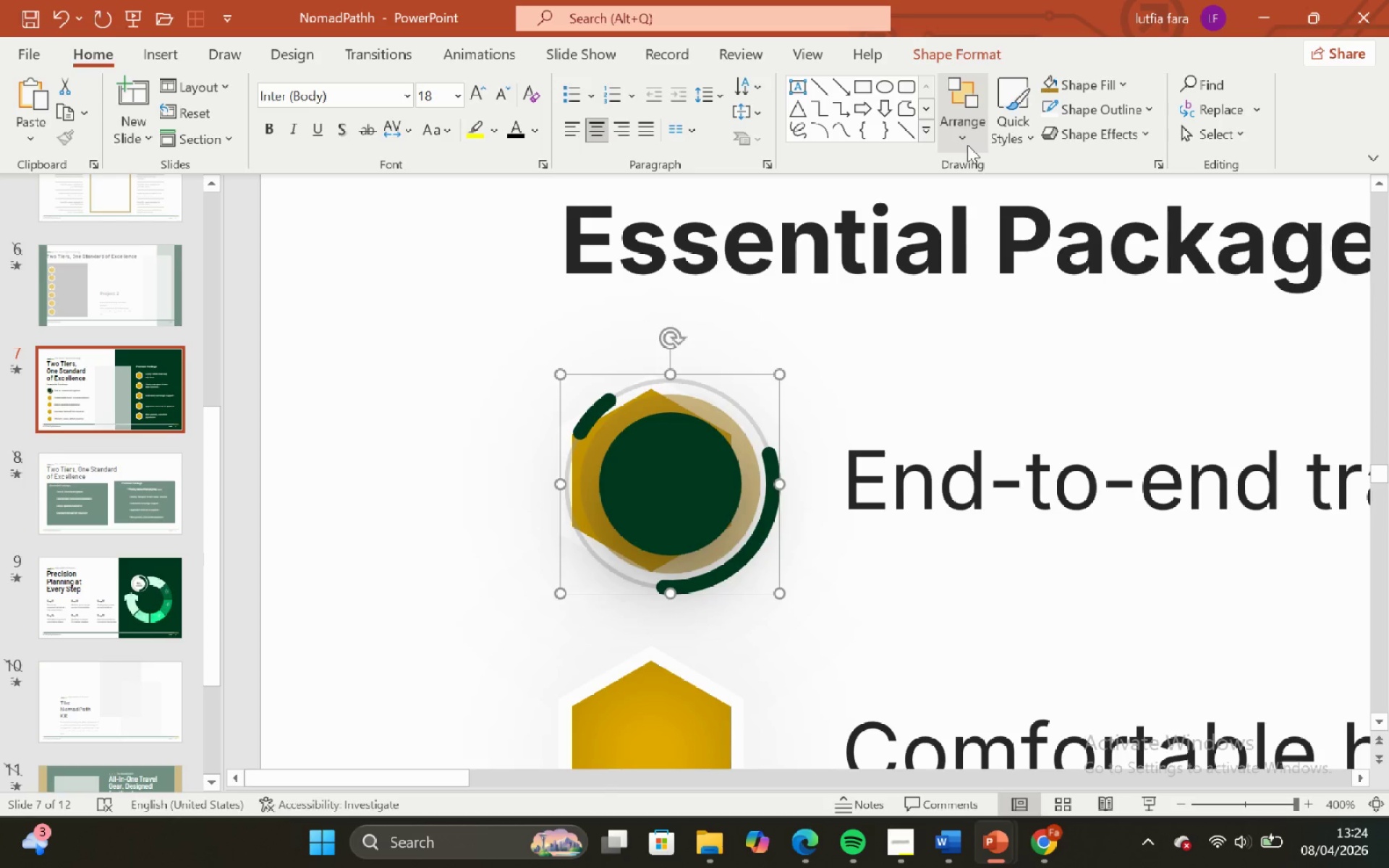 
key(ArrowUp)
 